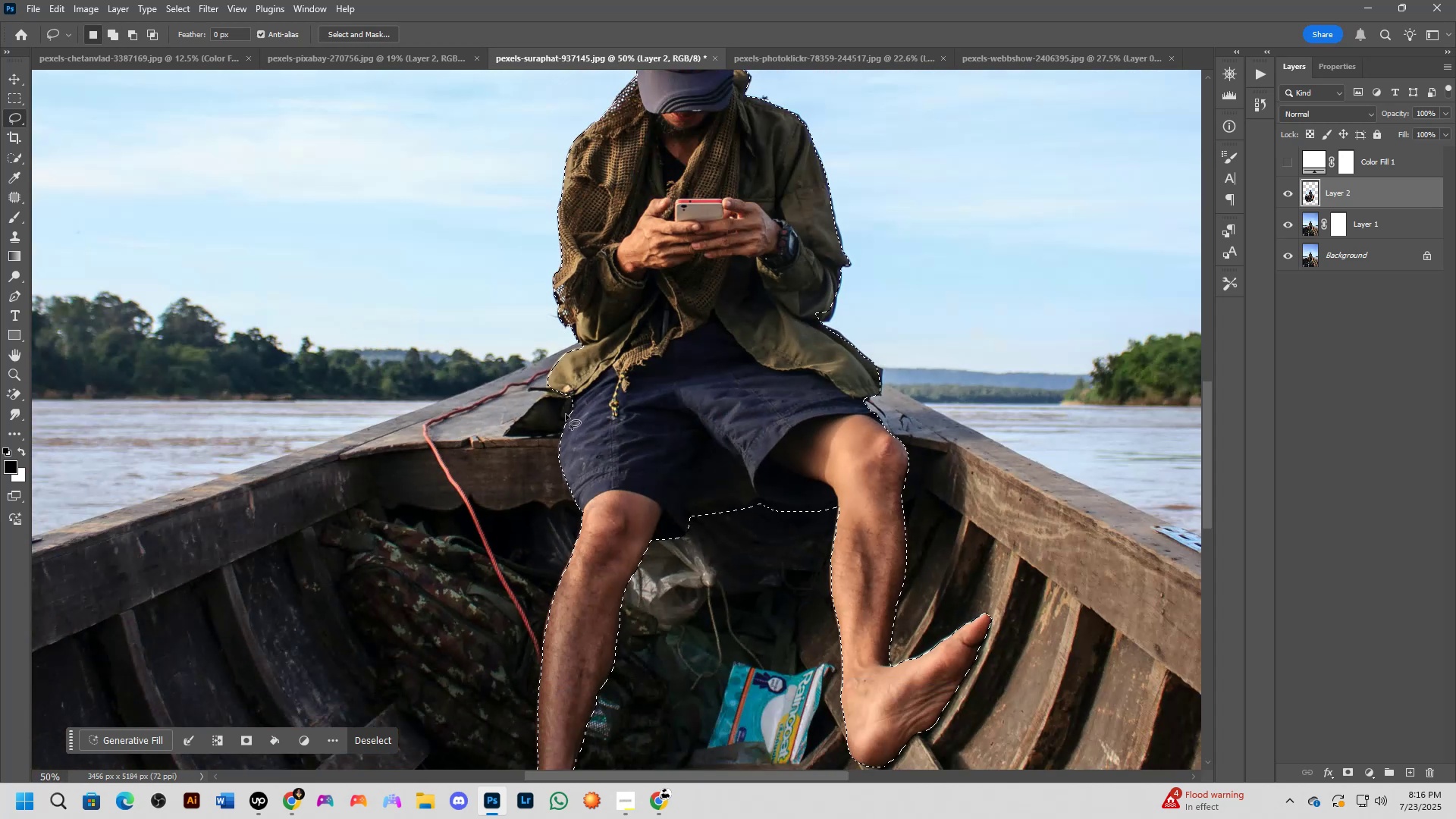 
key(Shift+ShiftLeft)
 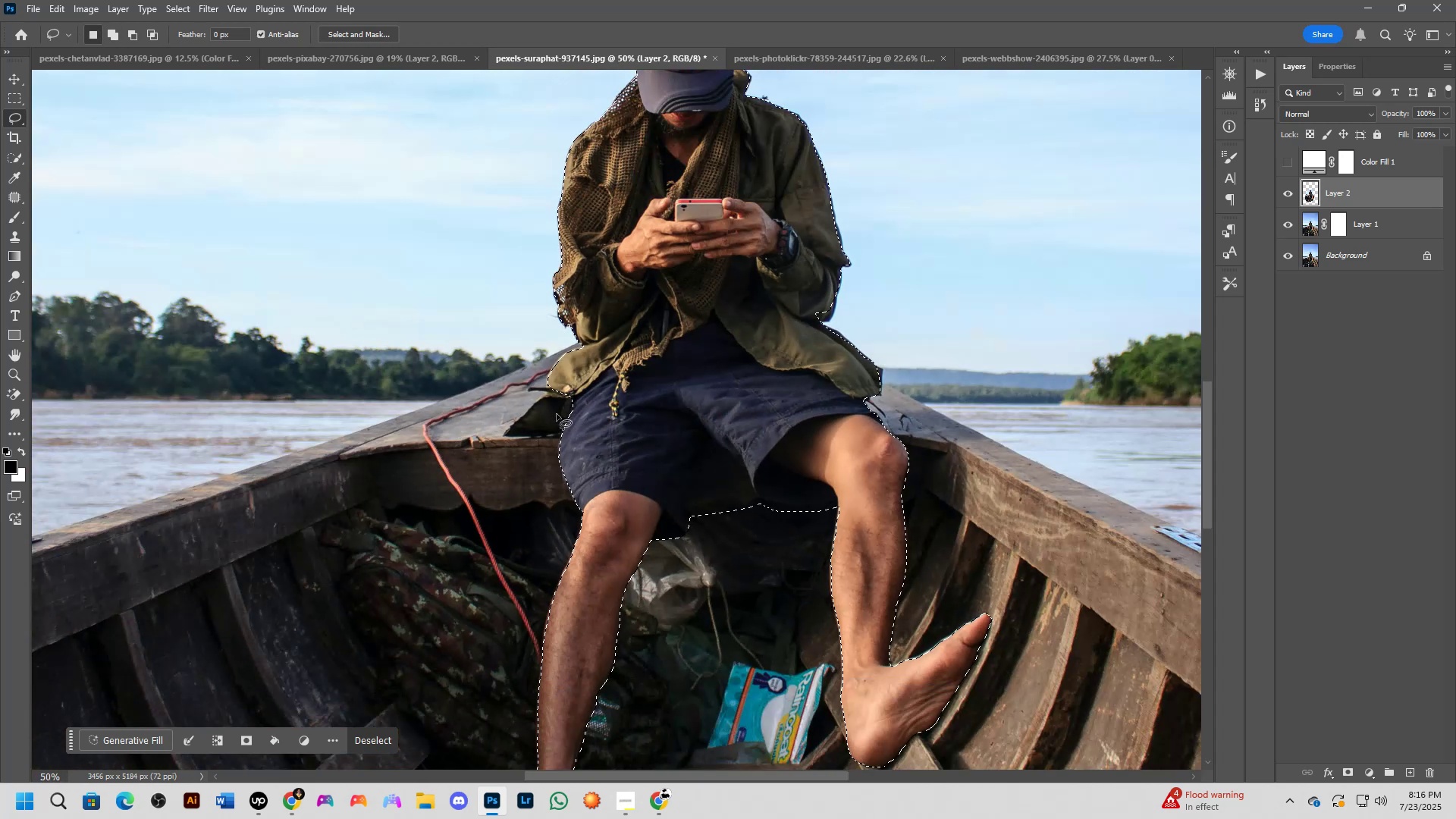 
scroll: coordinate [536, 401], scroll_direction: up, amount: 3.0
 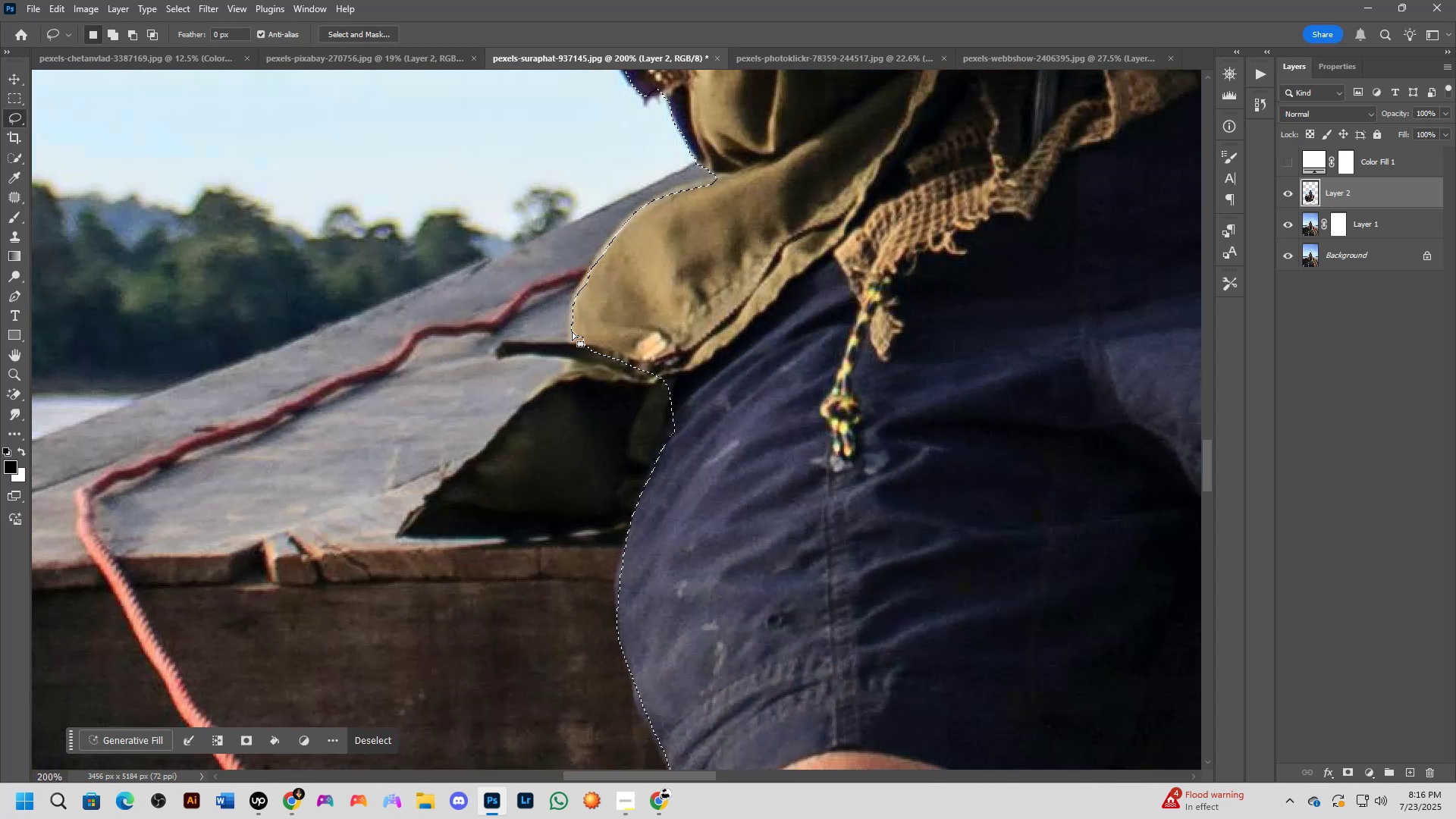 
hold_key(key=ShiftLeft, duration=0.38)
left_click_drag(start_coordinate=[575, 326], to_coordinate=[710, 316])
 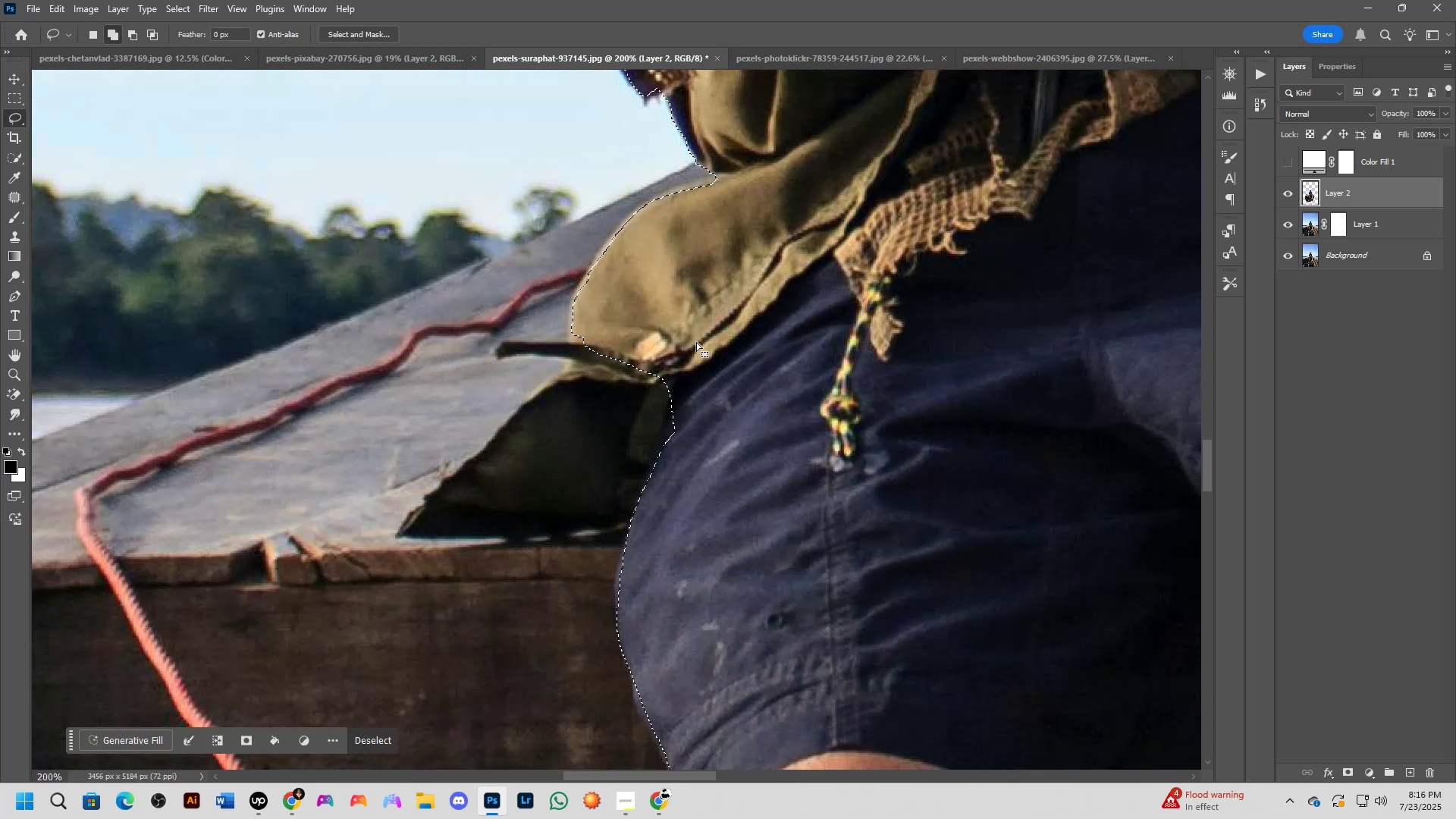 
scroll: coordinate [683, 419], scroll_direction: down, amount: 14.0
 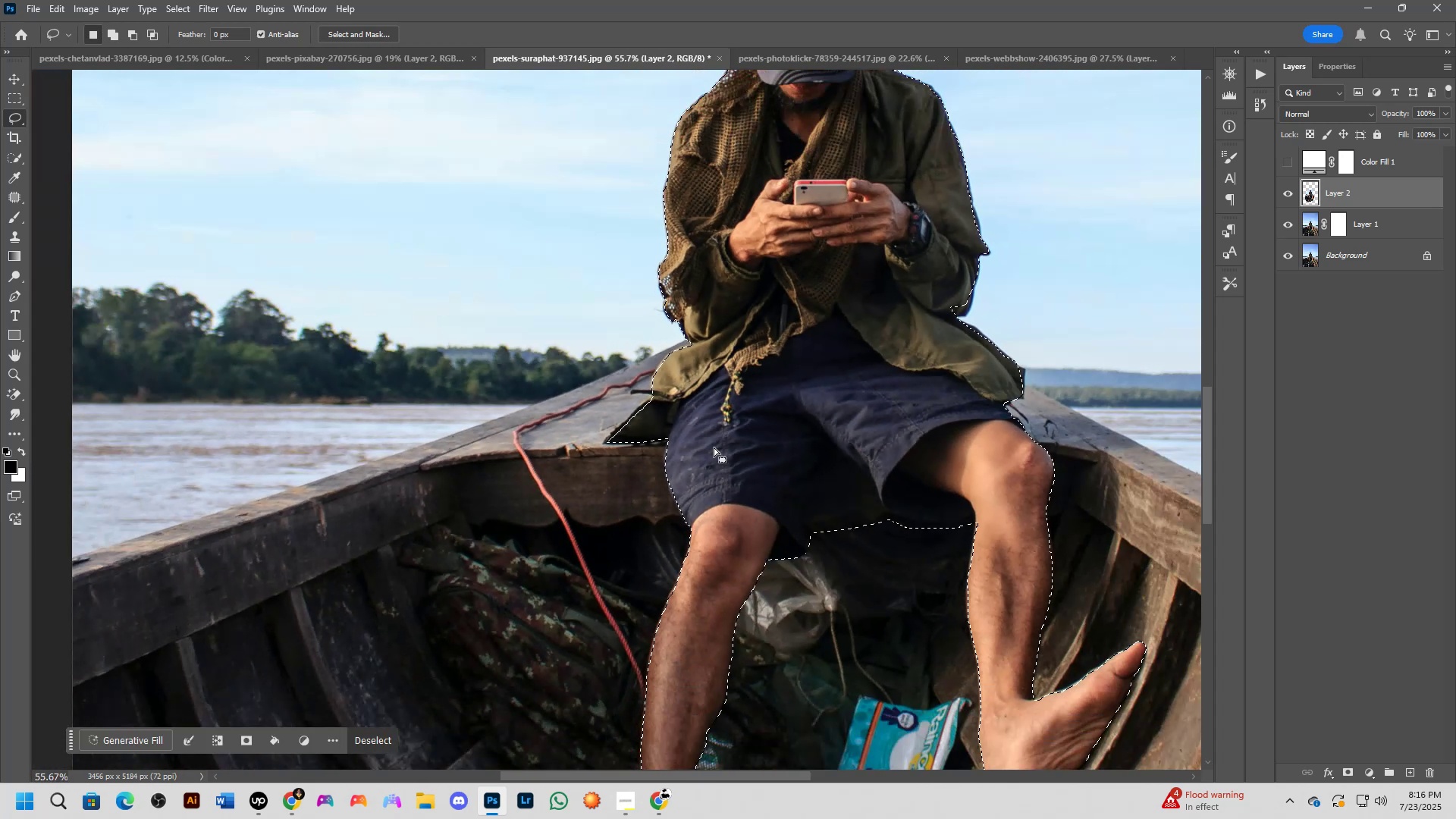 
hold_key(key=Space, duration=0.44)
 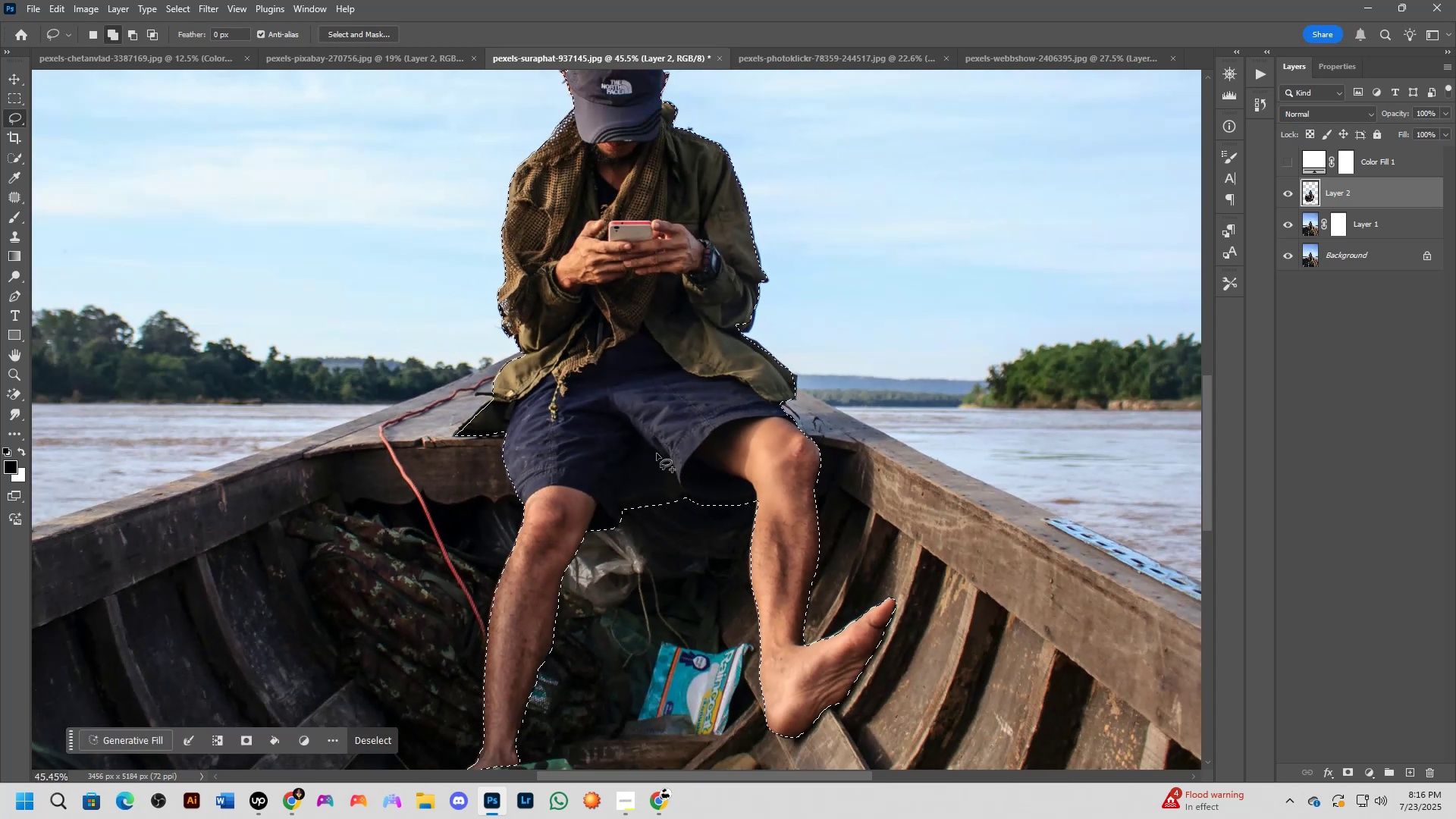 
left_click_drag(start_coordinate=[821, 453], to_coordinate=[630, 444])
 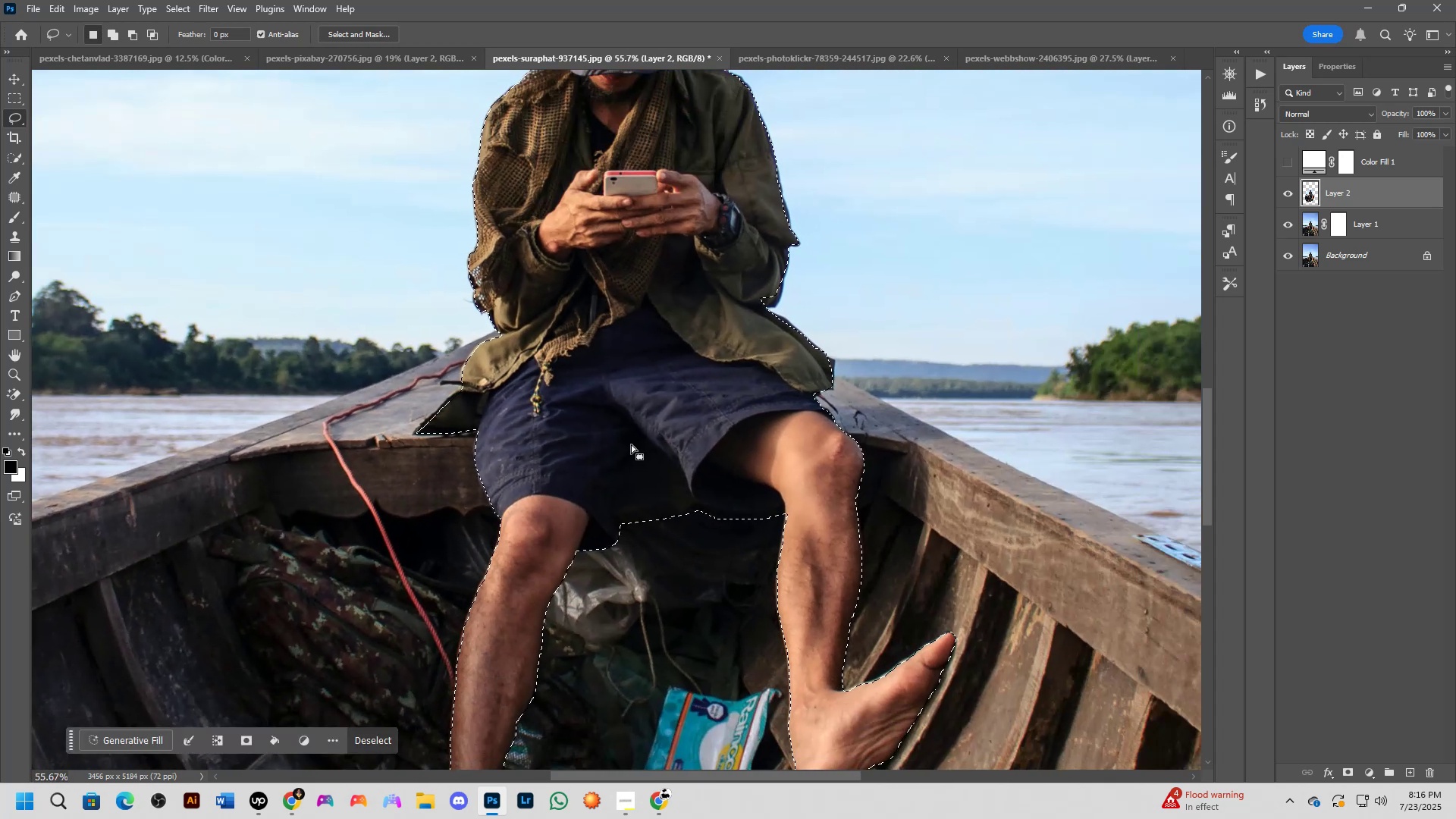 
key(Shift+ShiftLeft)
 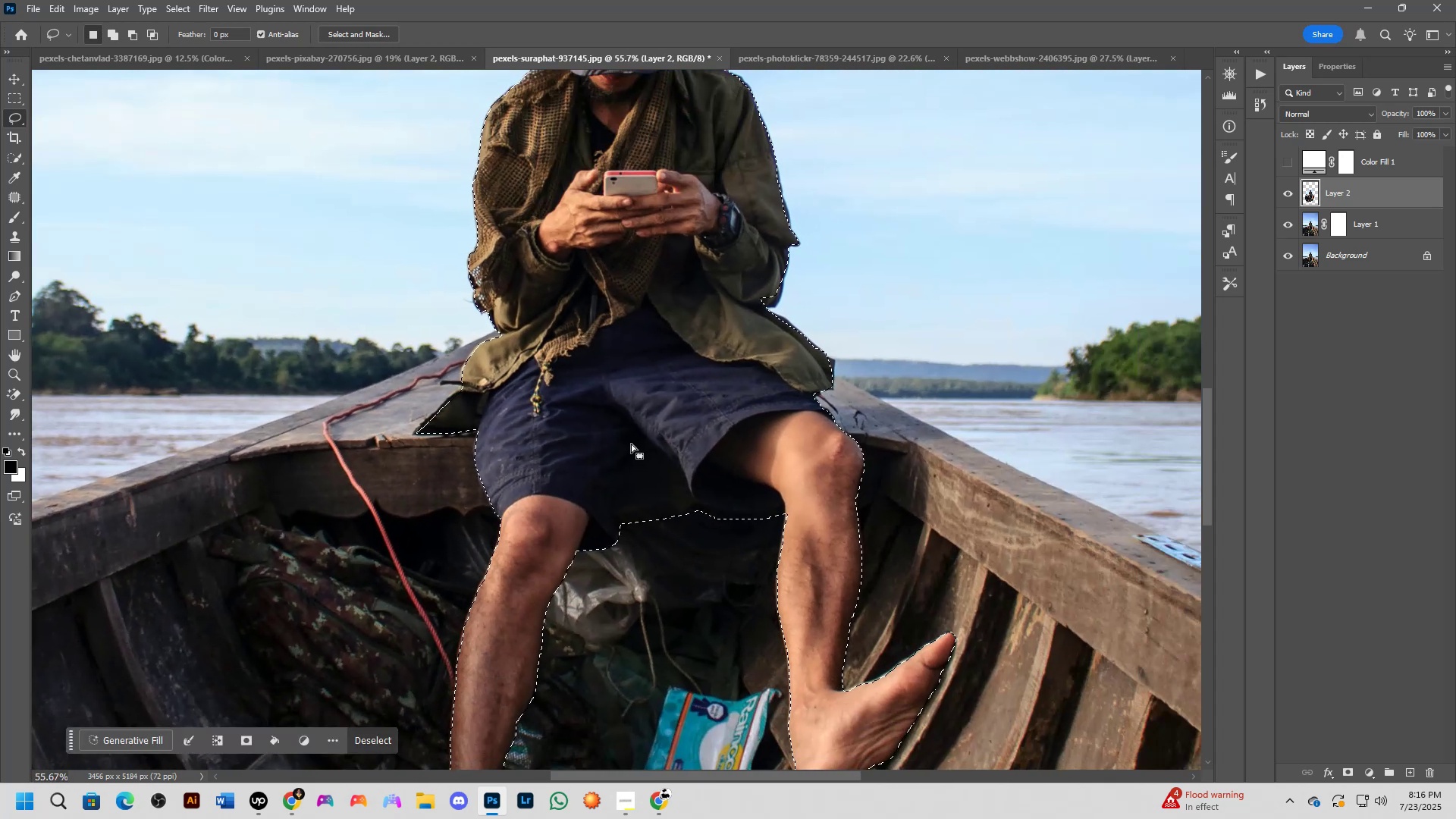 
scroll: coordinate [664, 451], scroll_direction: down, amount: 5.0
 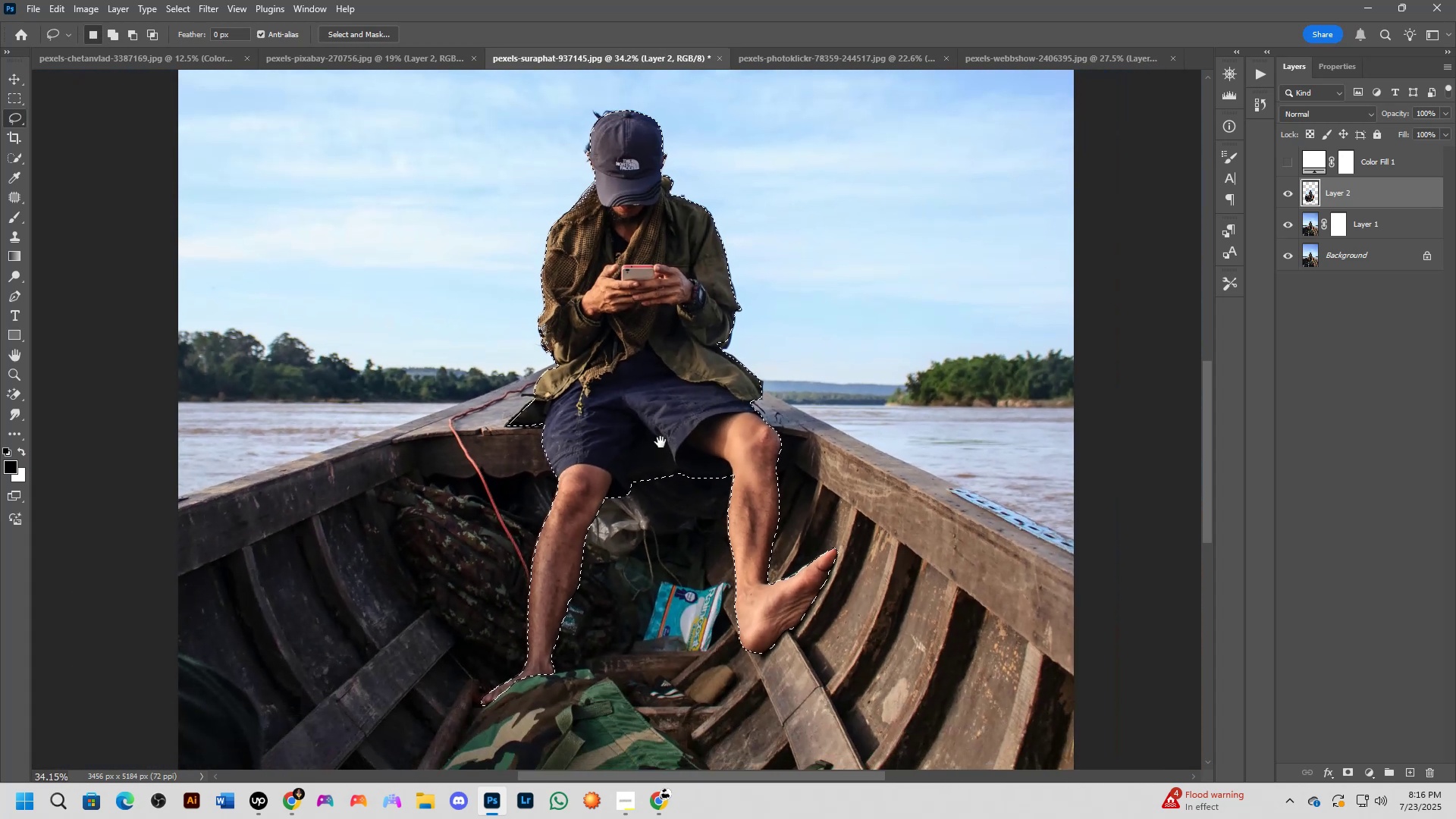 
key(Shift+ShiftLeft)
 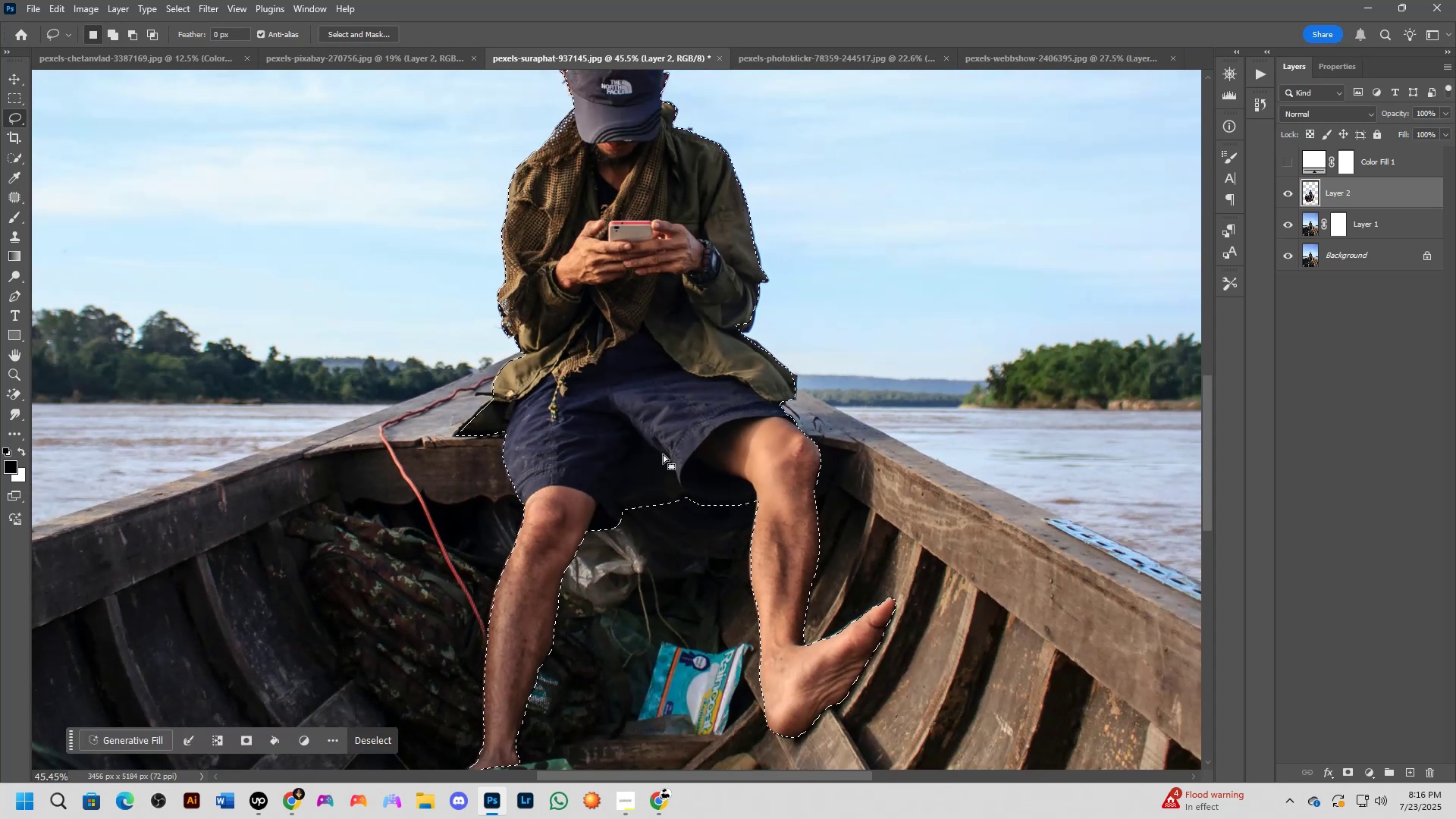 
key(Shift+ShiftLeft)
 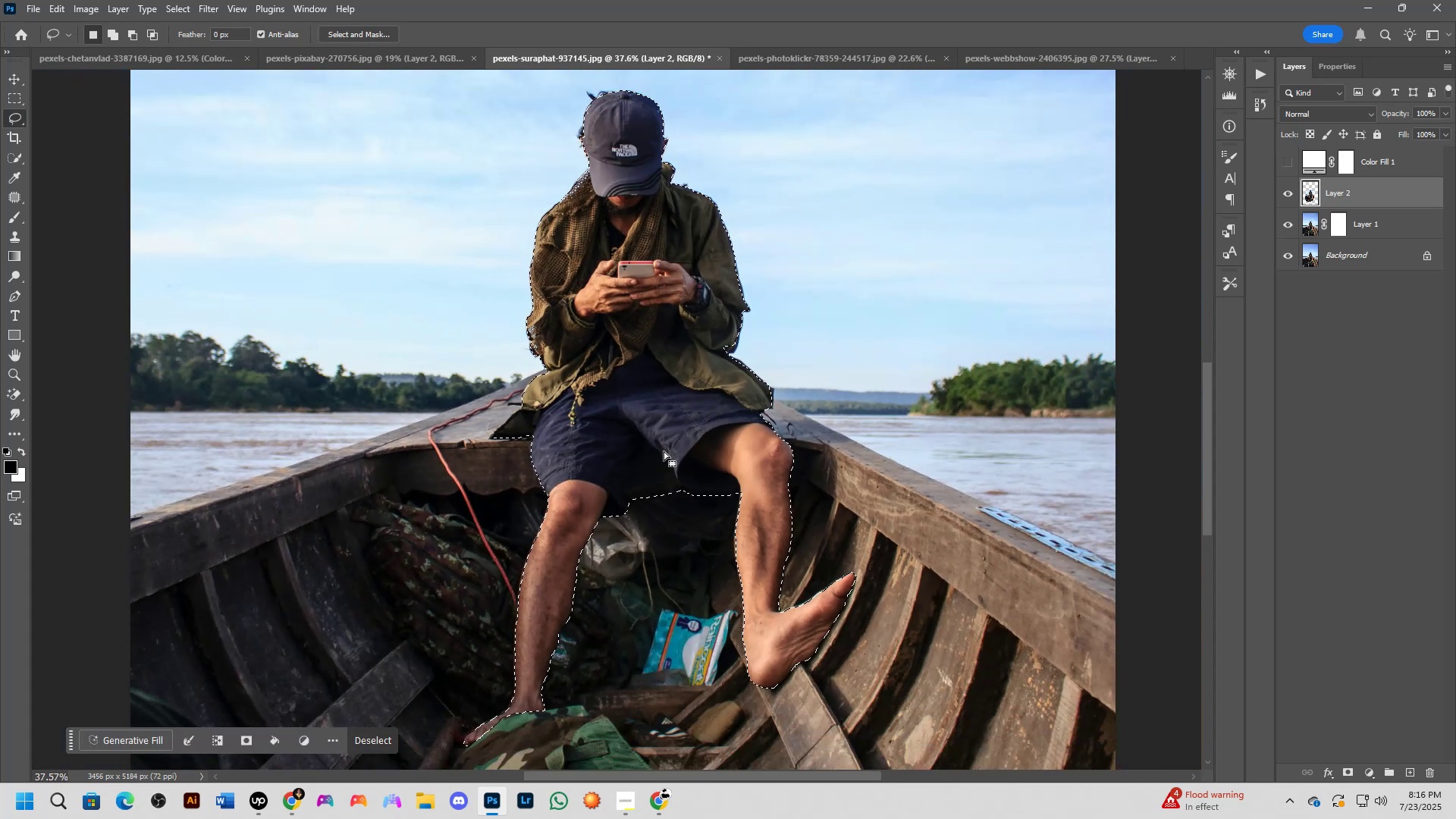 
hold_key(key=Space, duration=0.44)
 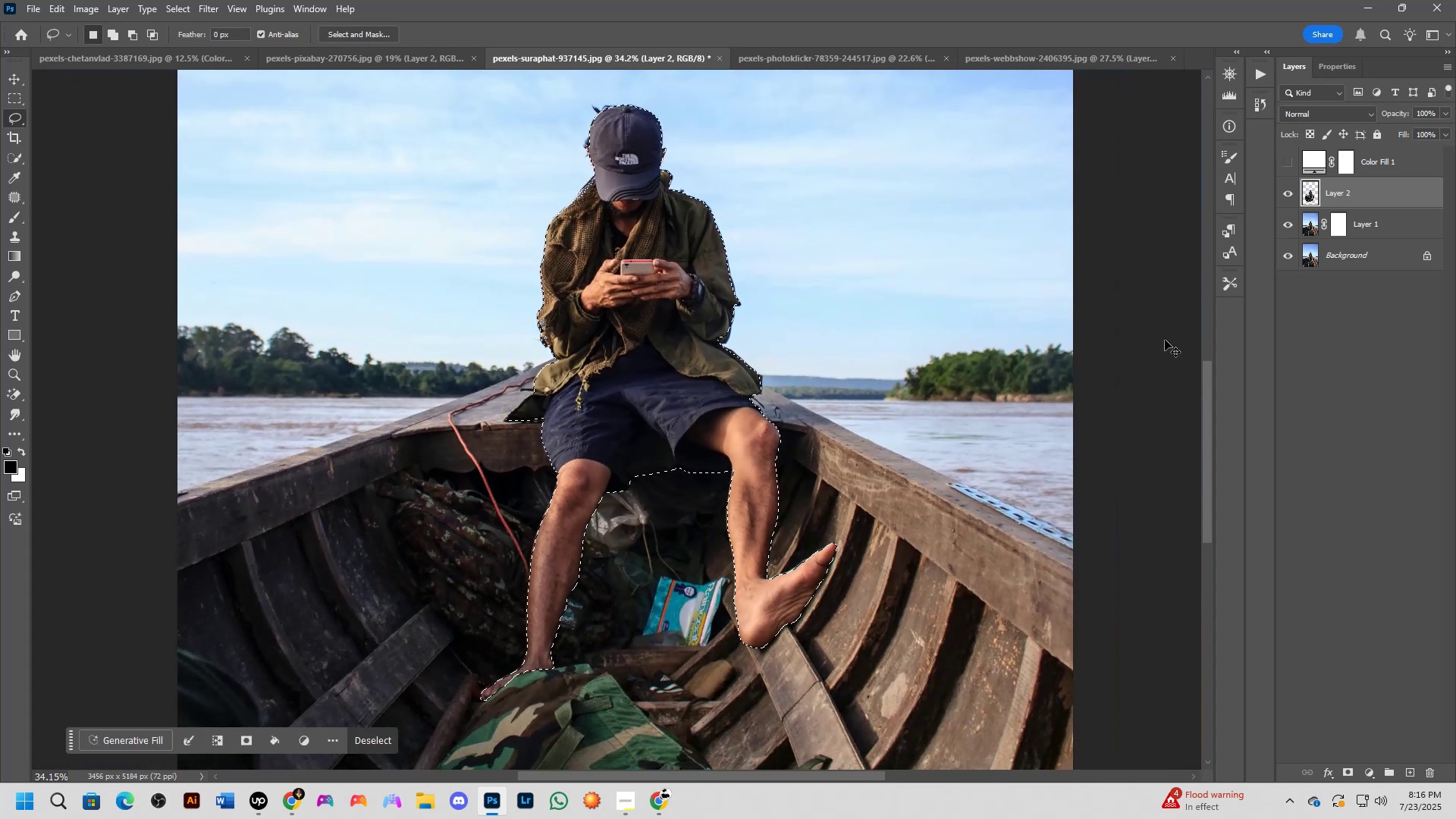 
left_click_drag(start_coordinate=[662, 460], to_coordinate=[661, 442])
 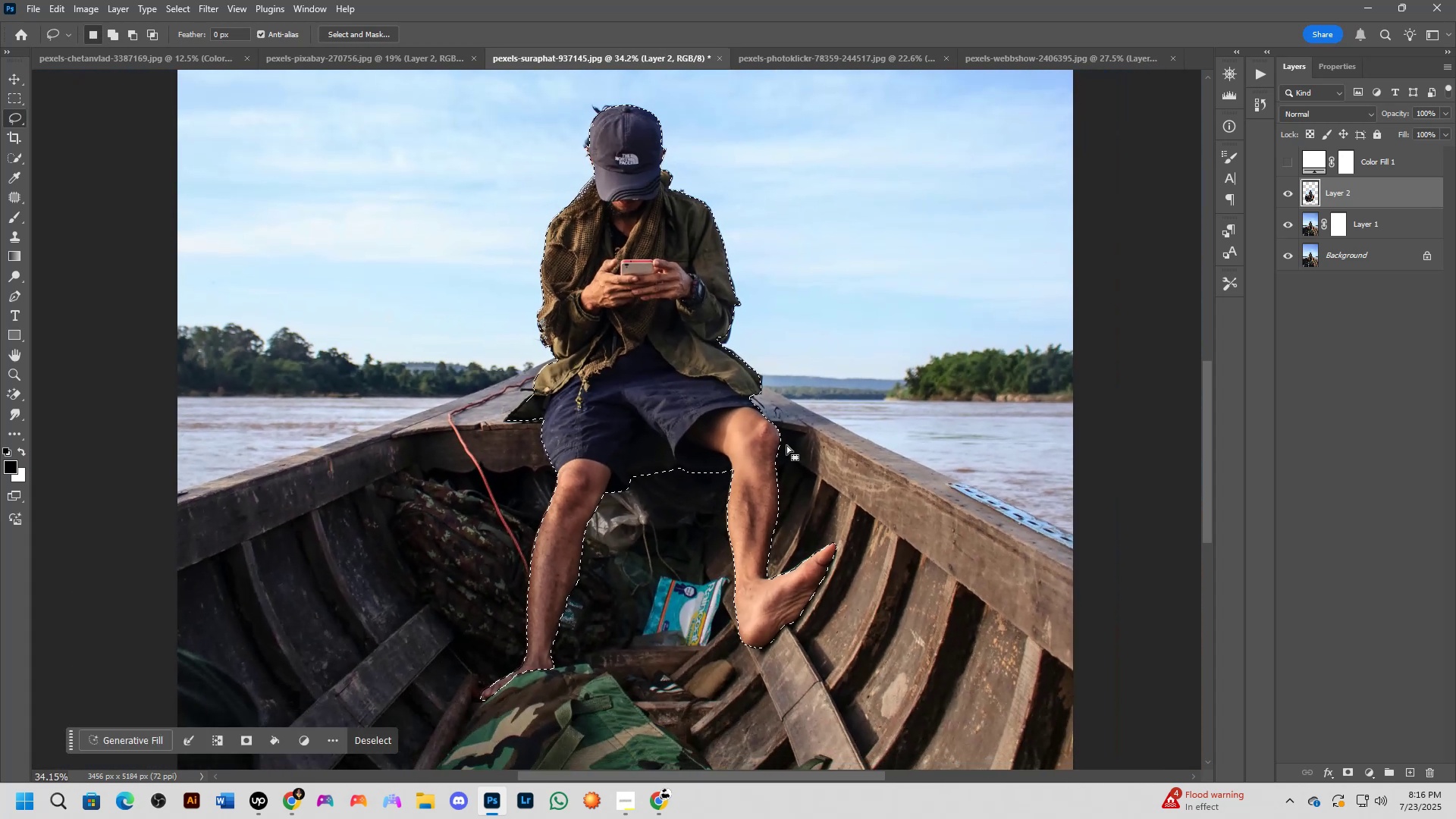 
key(Control+J)
 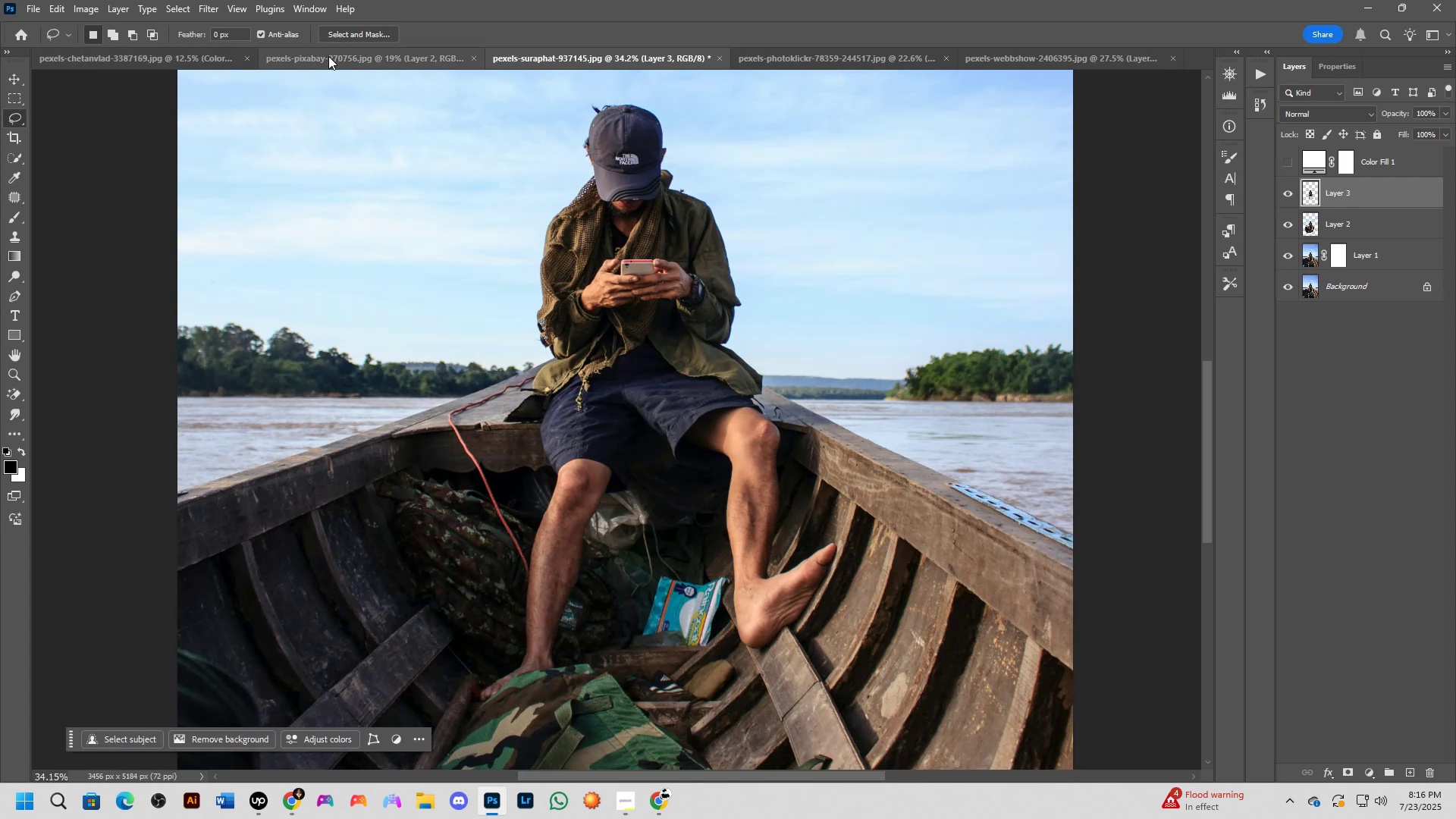 
left_click([338, 58])
 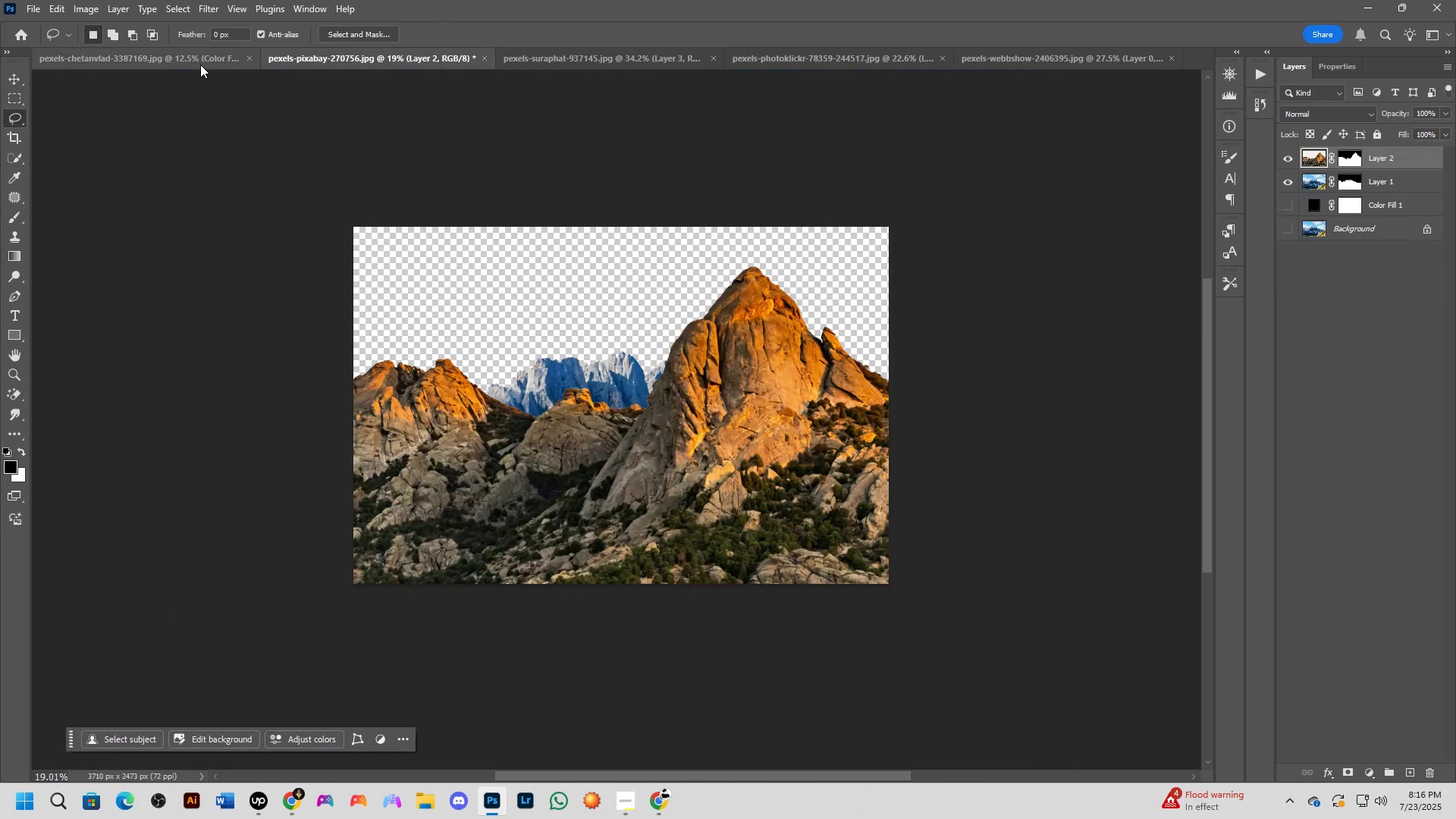 
left_click([191, 61])
 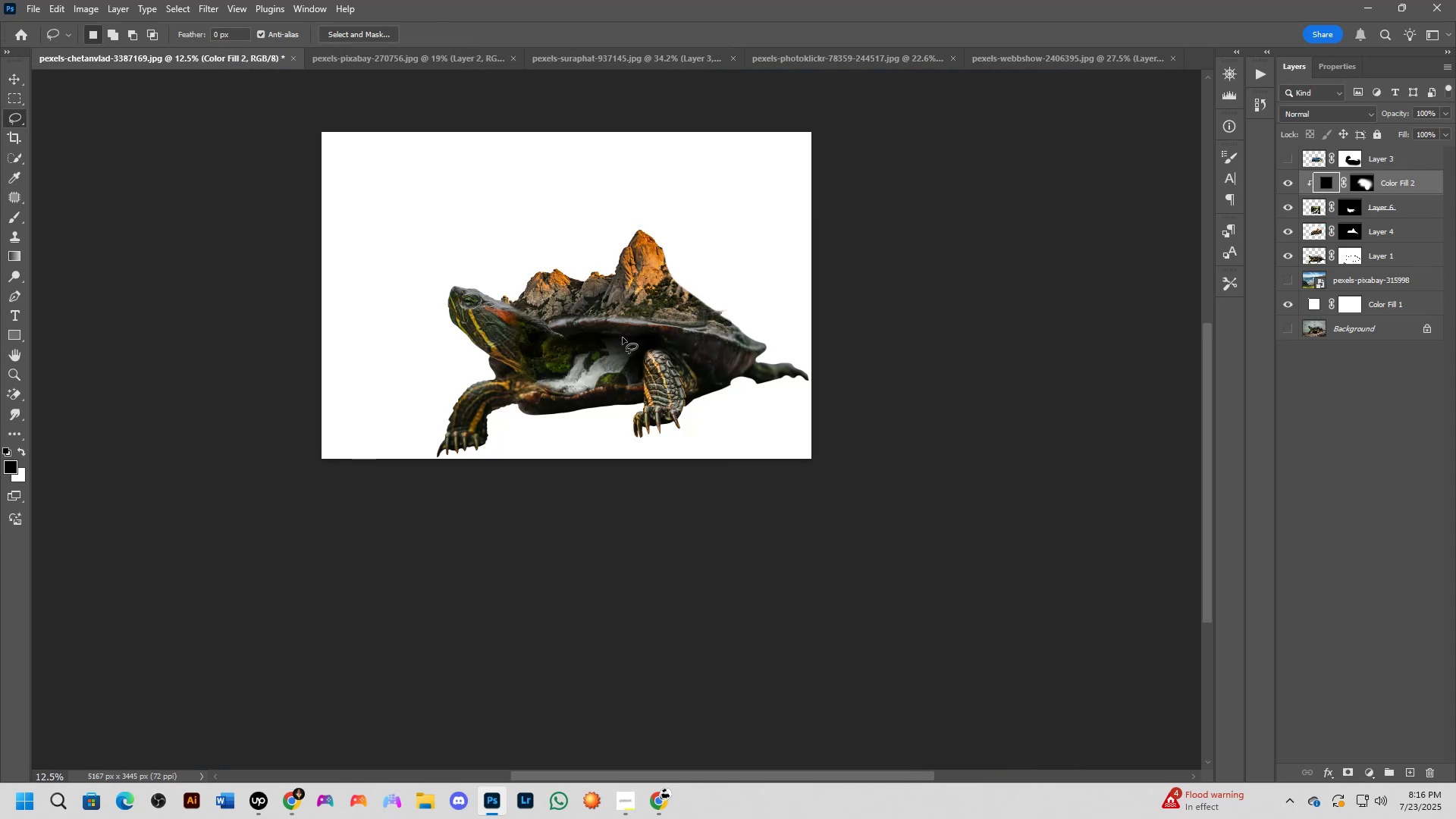 
key(Shift+ShiftLeft)
 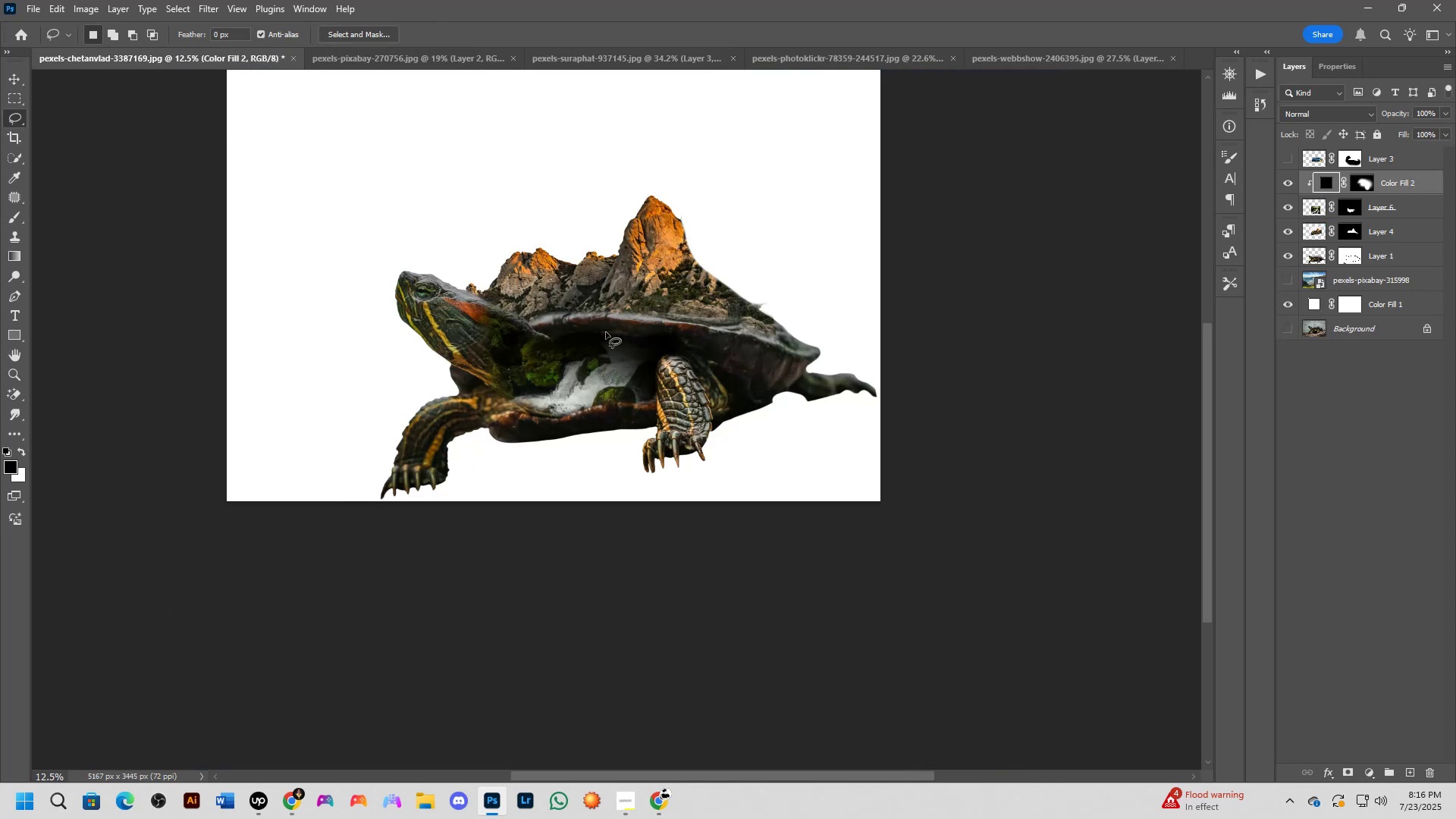 
scroll: coordinate [600, 331], scroll_direction: up, amount: 2.0
 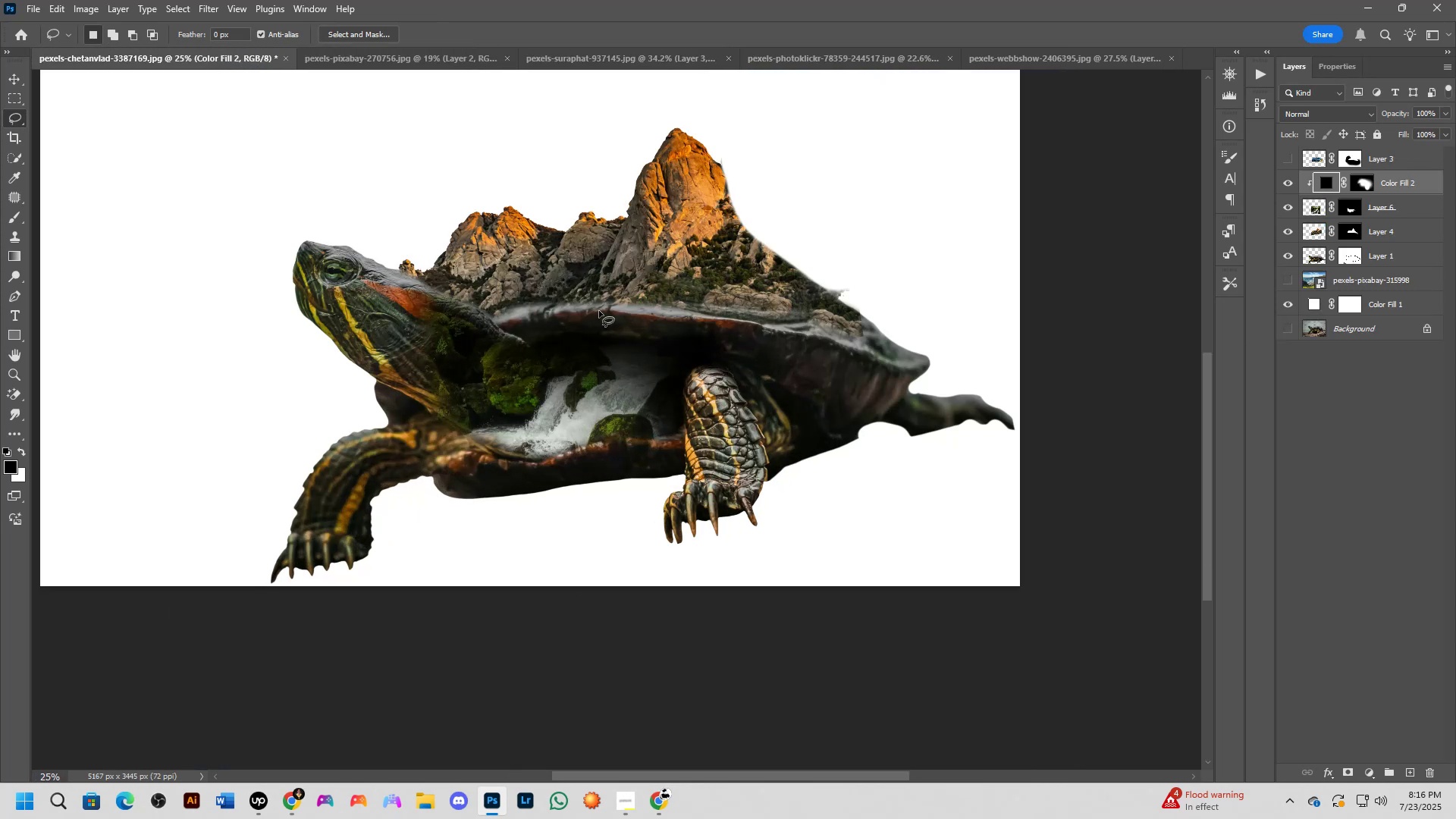 
scroll: coordinate [602, 311], scroll_direction: down, amount: 1.0
 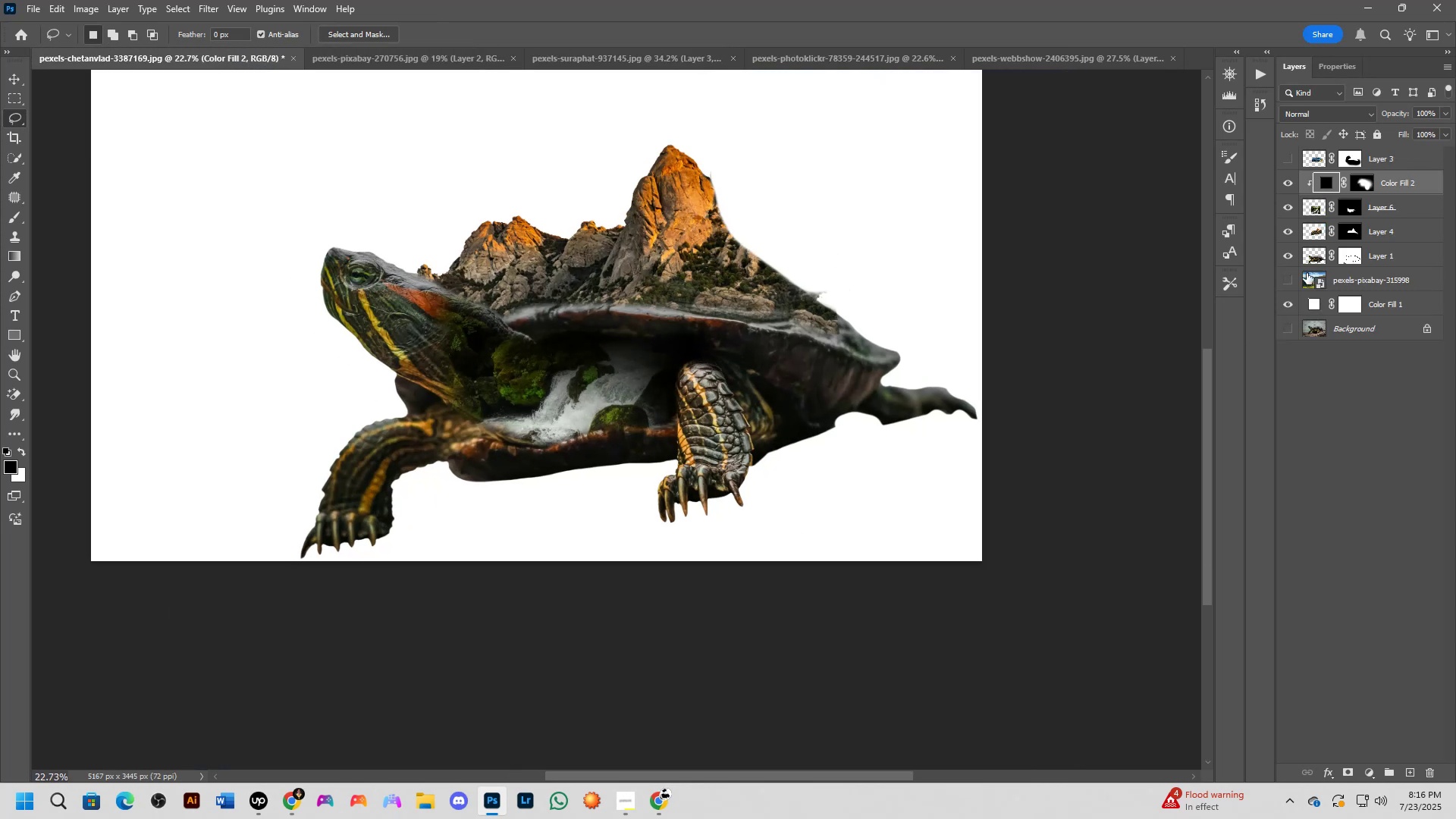 
wait(5.57)
 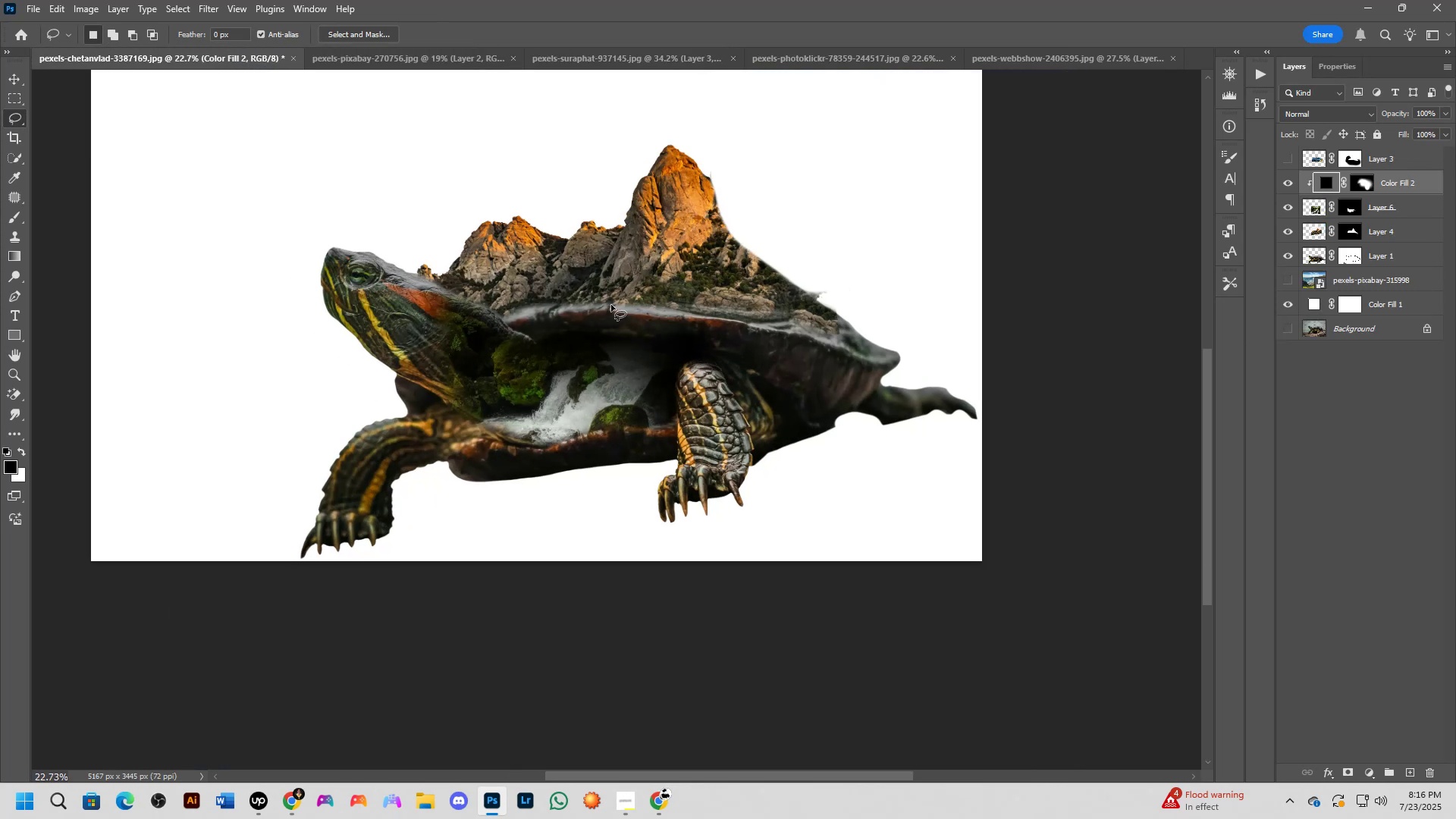 
double_click([1282, 209])
 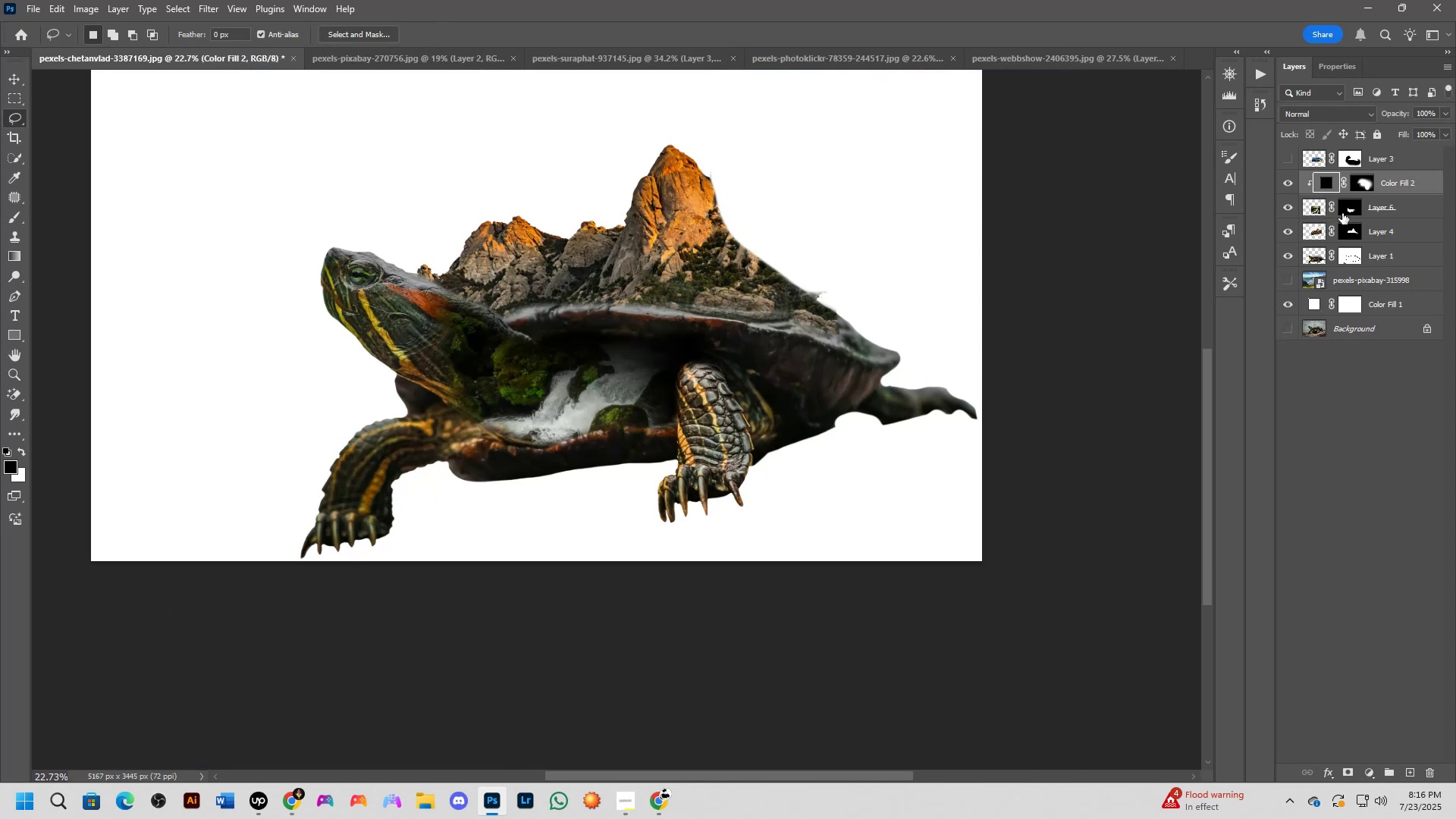 
left_click([1346, 211])
 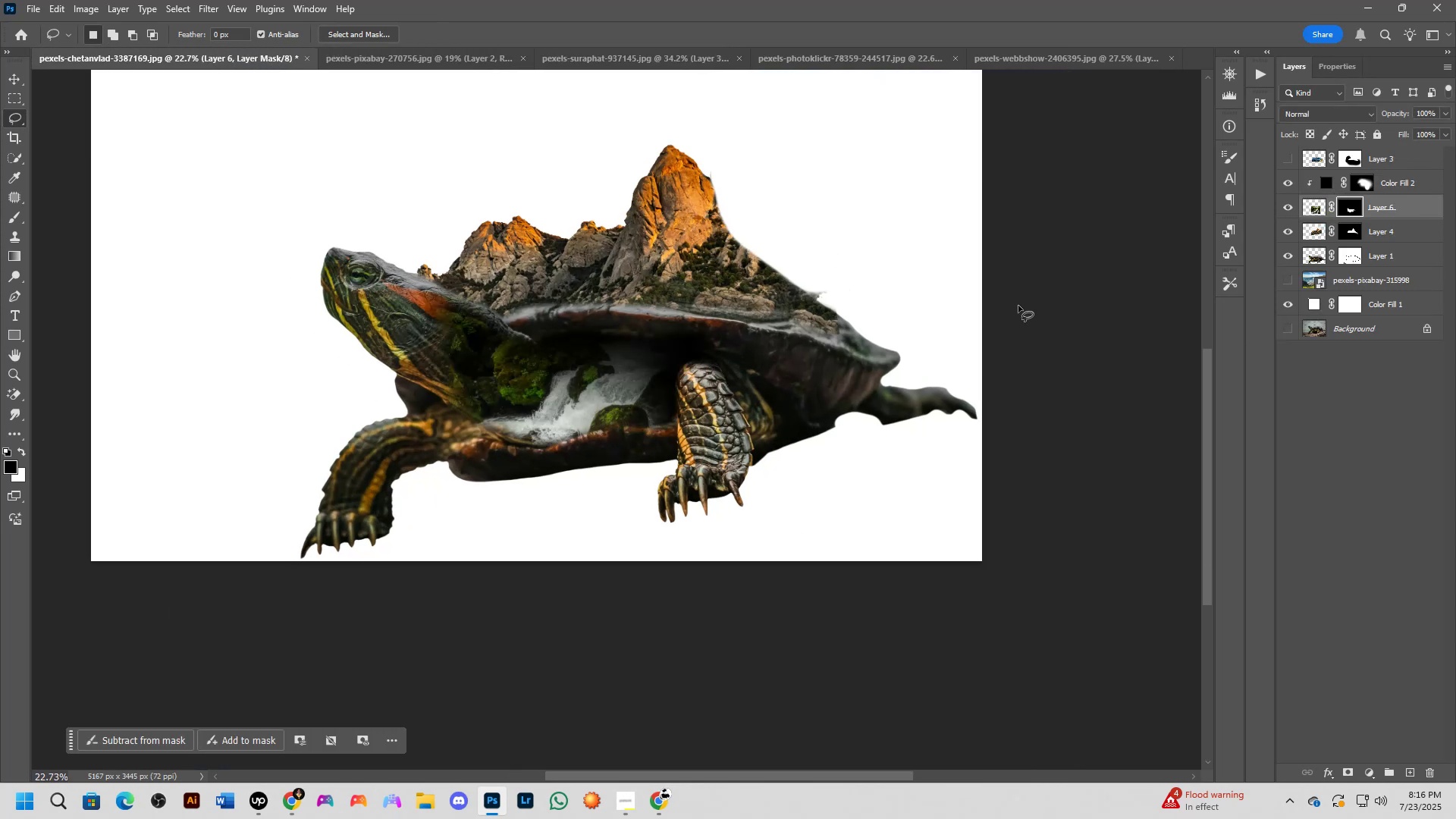 
key(B)
 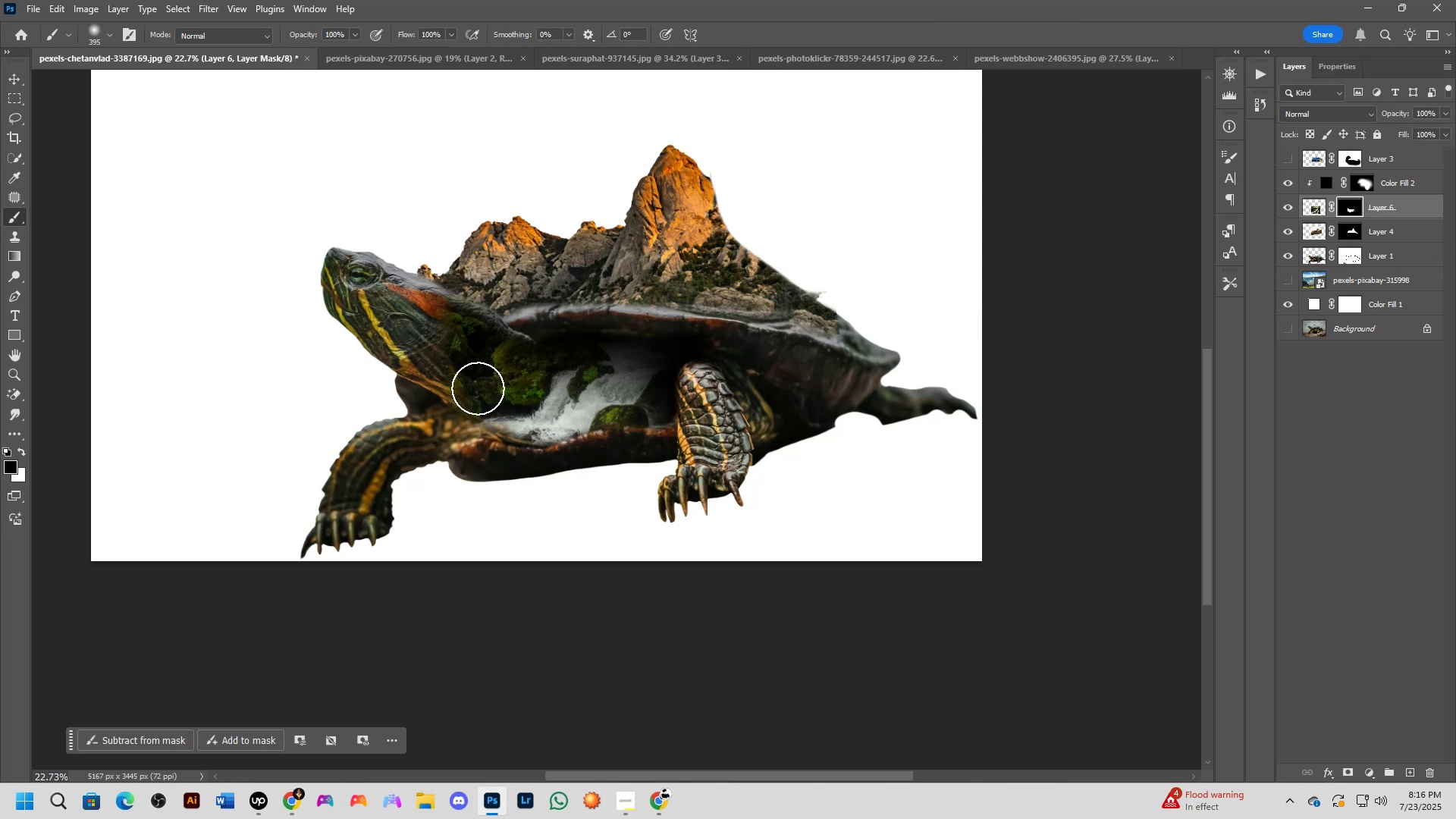 
key(Alt+AltLeft)
 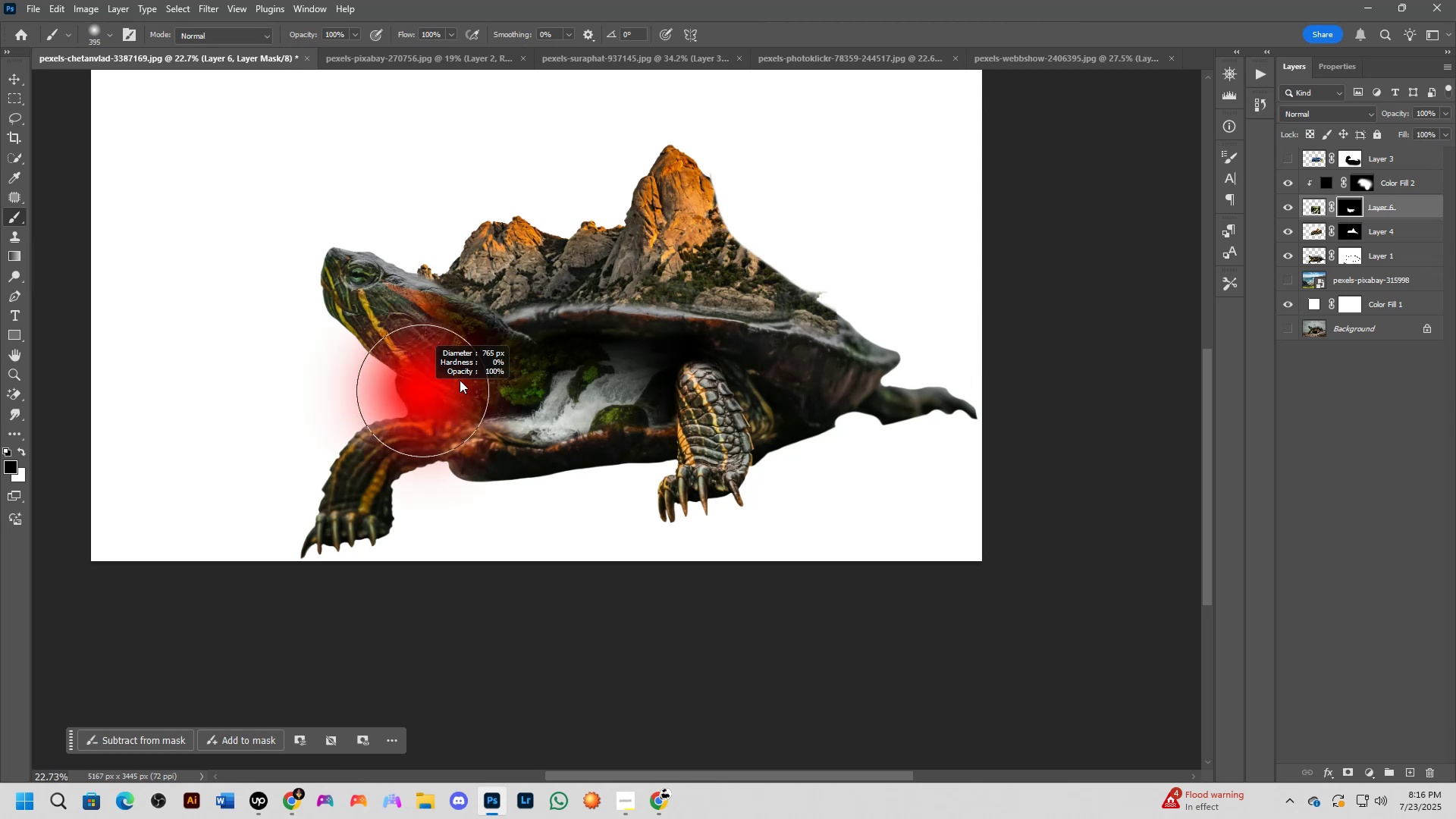 
key(Alt+AltLeft)
 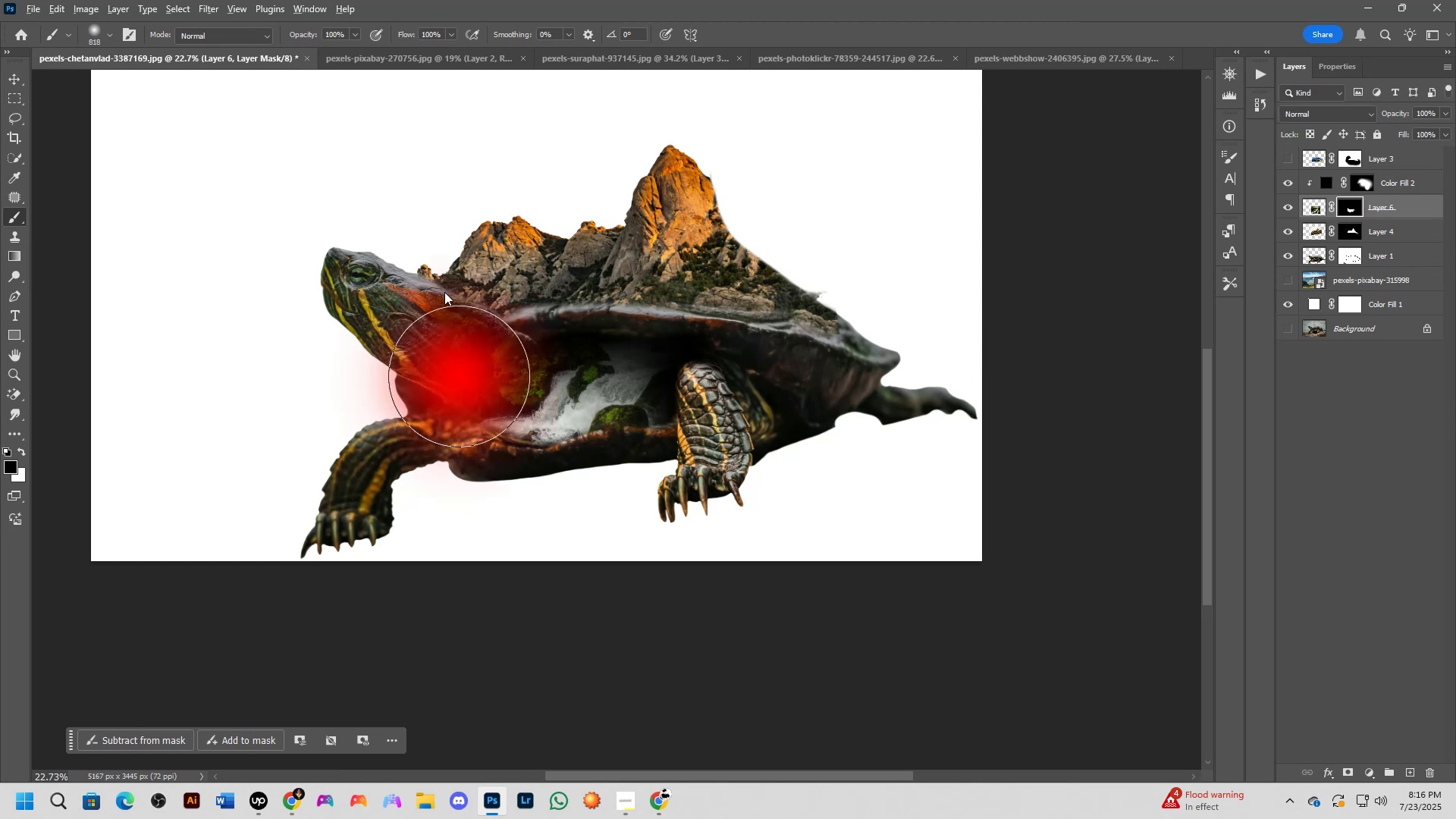 
left_click_drag(start_coordinate=[455, 322], to_coordinate=[487, 349])
 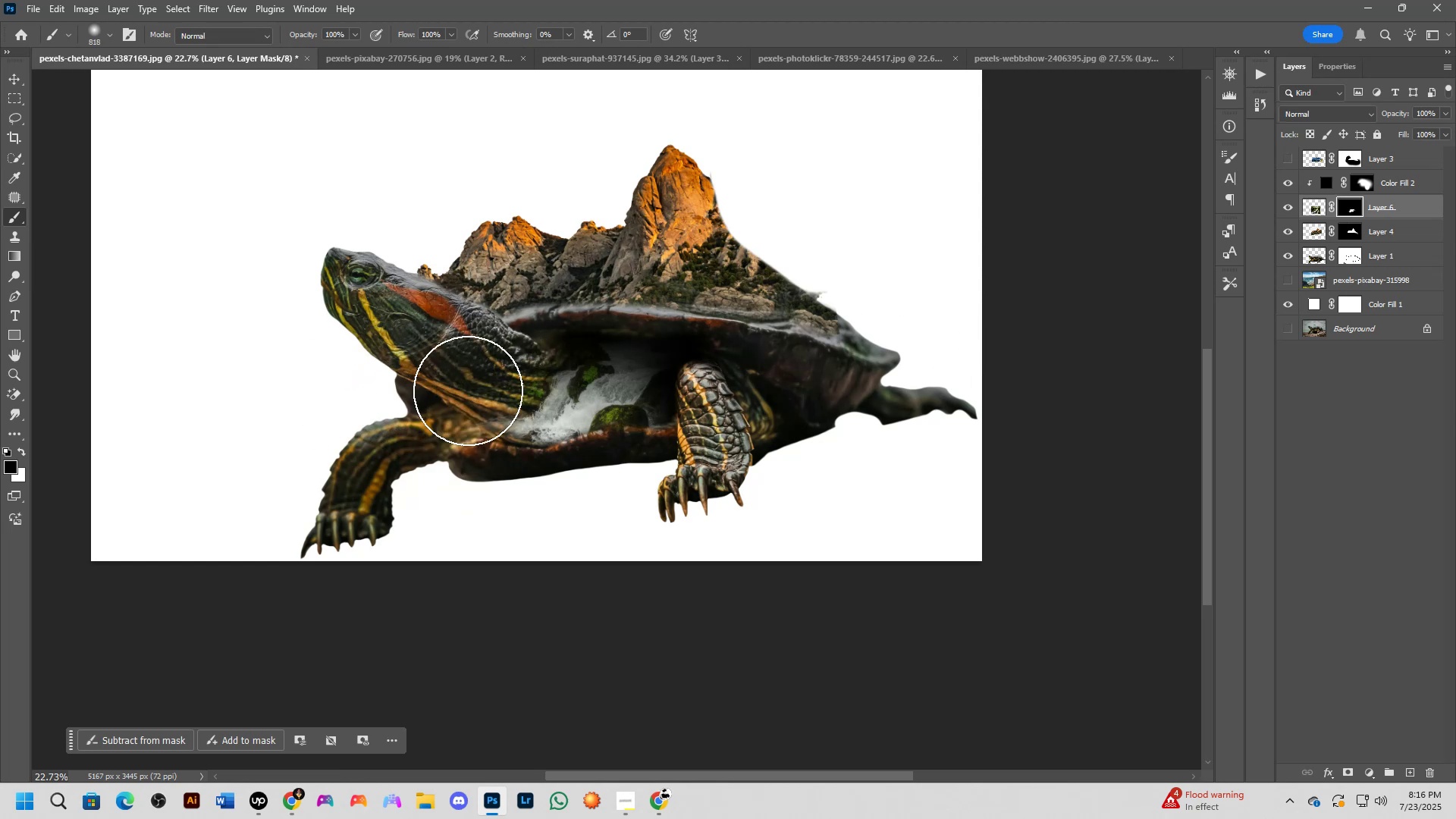 
hold_key(key=AltLeft, duration=0.41)
 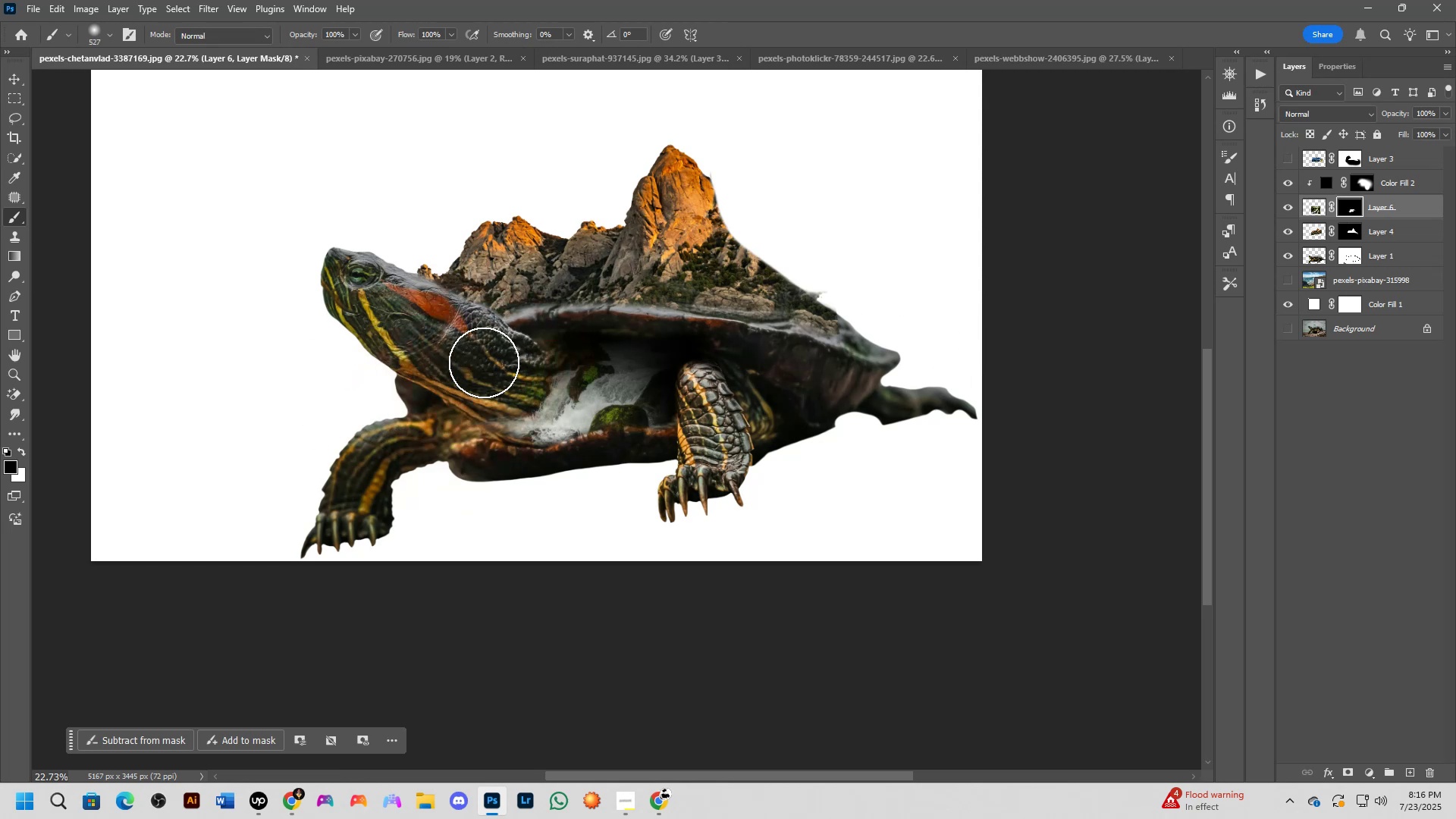 
left_click_drag(start_coordinate=[485, 362], to_coordinate=[500, 363])
 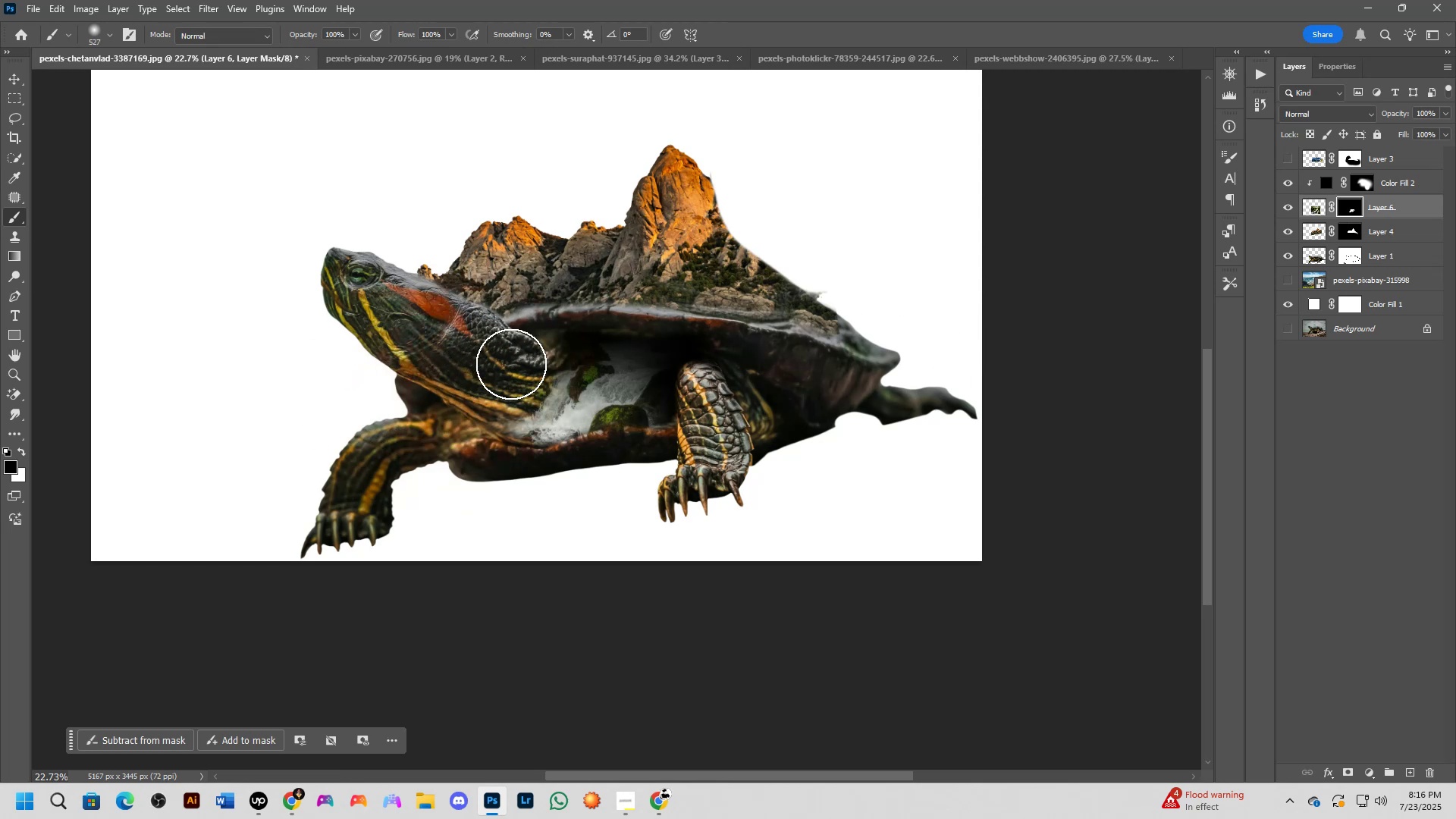 
scroll: coordinate [512, 361], scroll_direction: down, amount: 1.0
 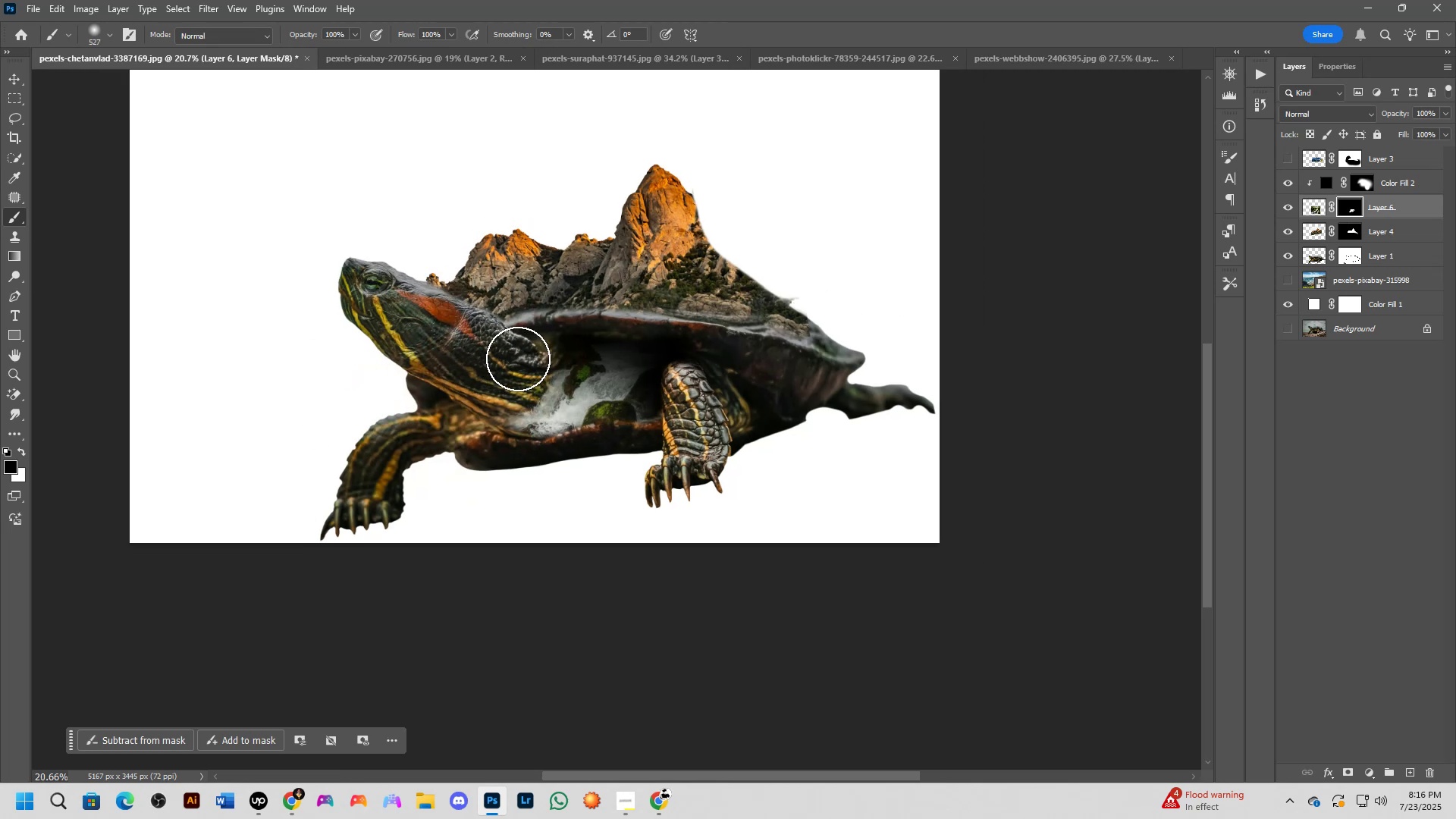 
hold_key(key=Space, duration=0.52)
 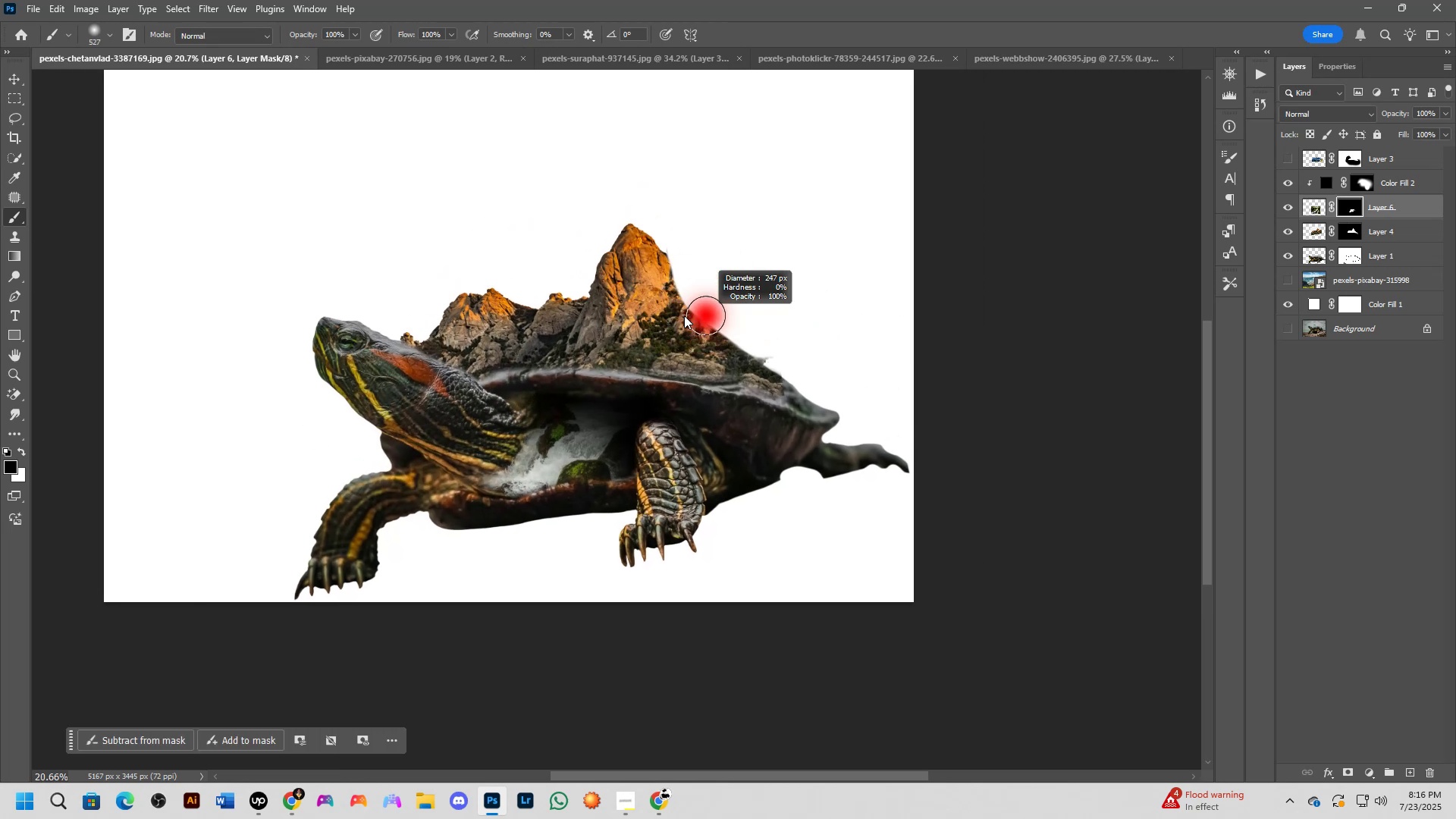 
left_click_drag(start_coordinate=[556, 338], to_coordinate=[530, 397])
 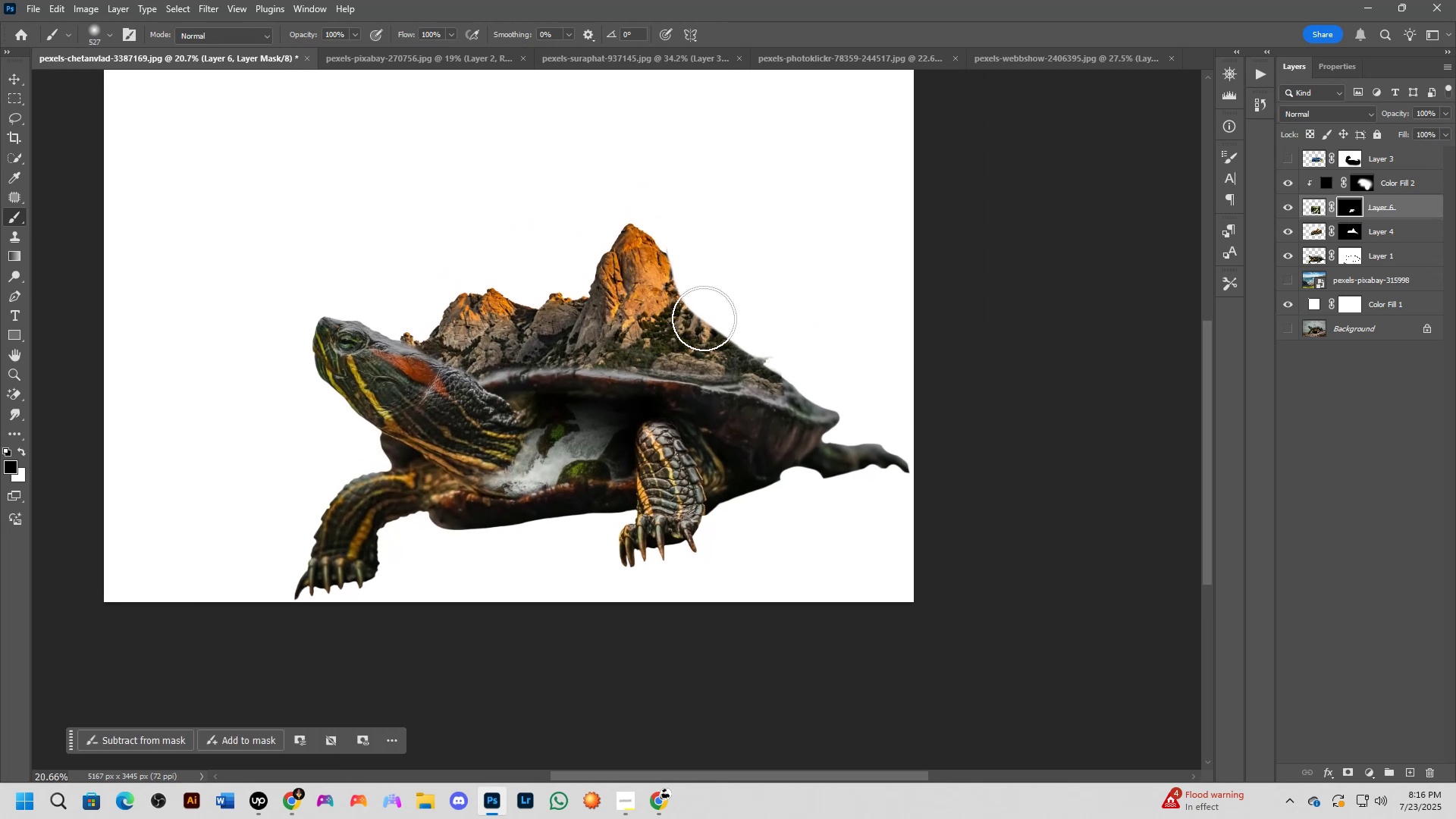 
key(Alt+AltLeft)
 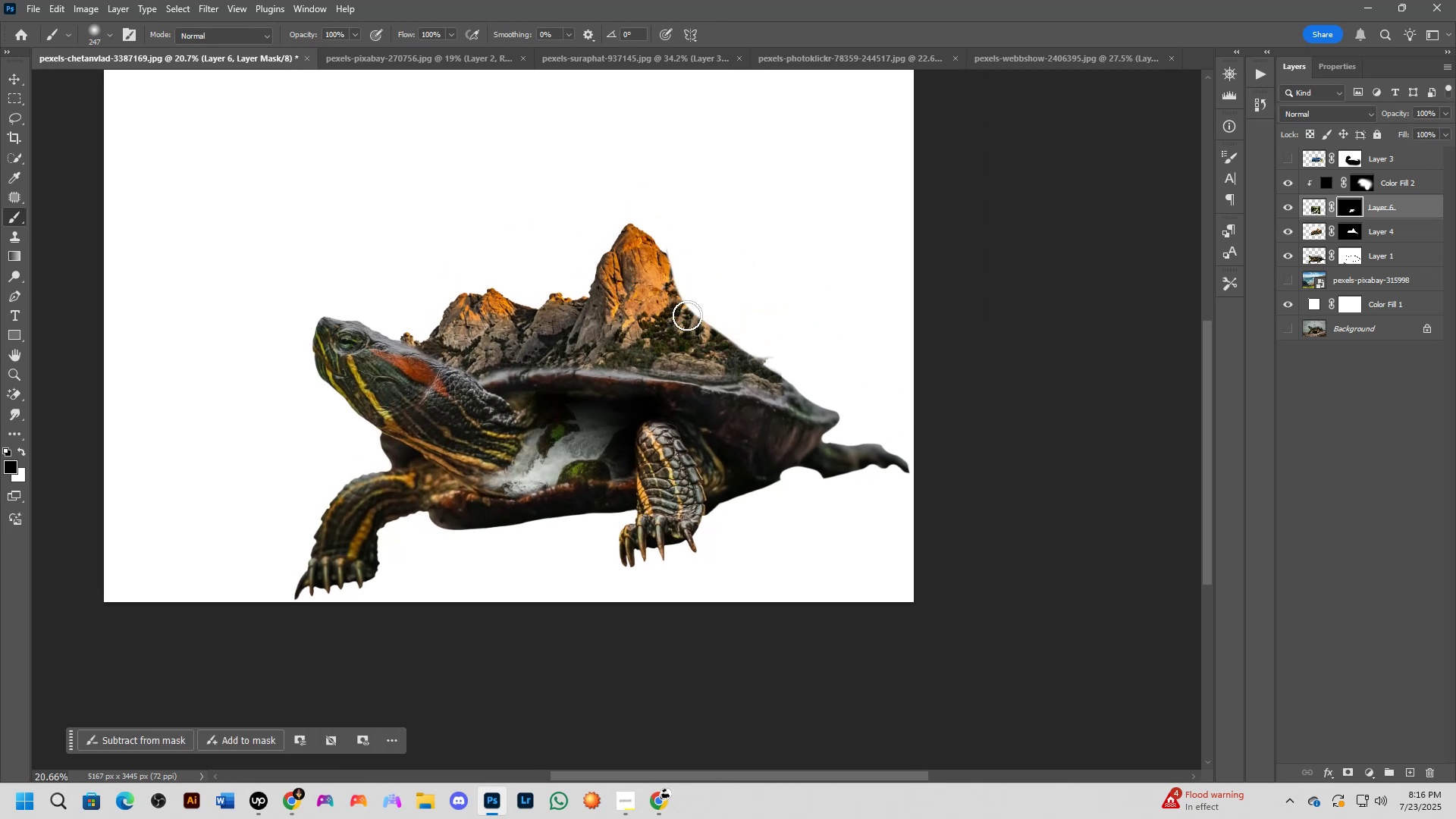 
key(Alt+AltLeft)
 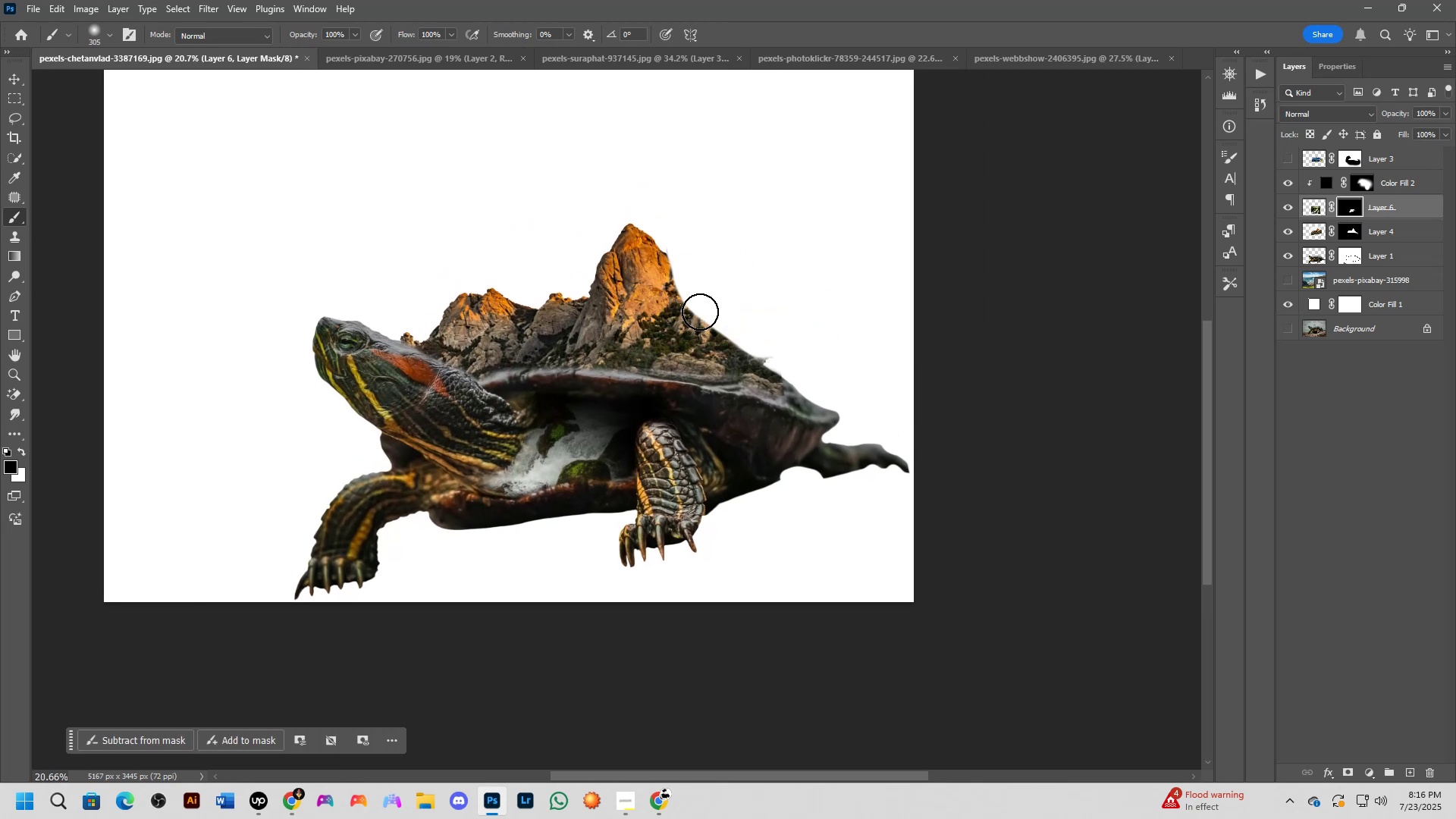 
hold_key(key=ControlLeft, duration=0.42)
left_click([637, 293])
 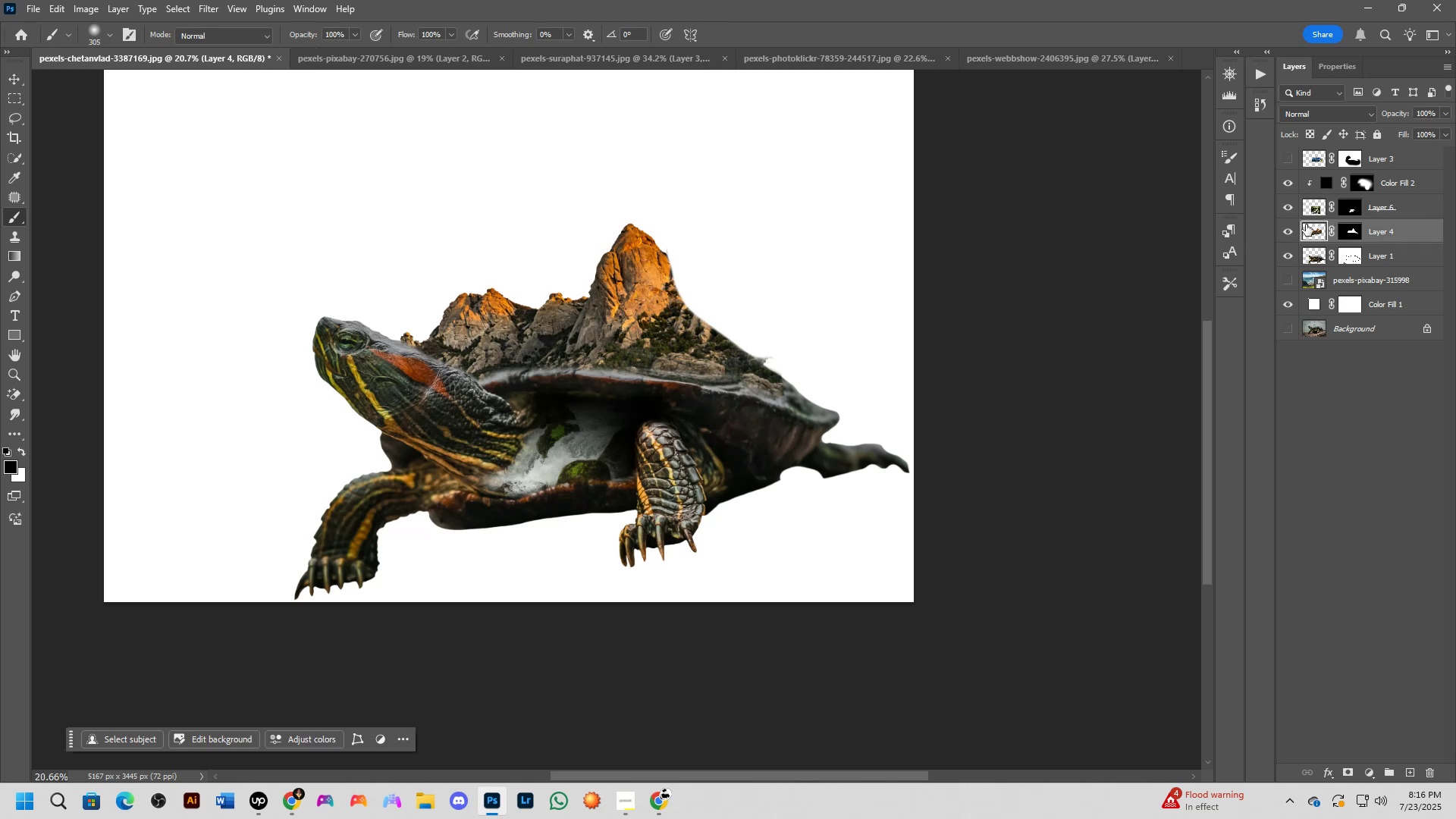 
left_click([1294, 229])
 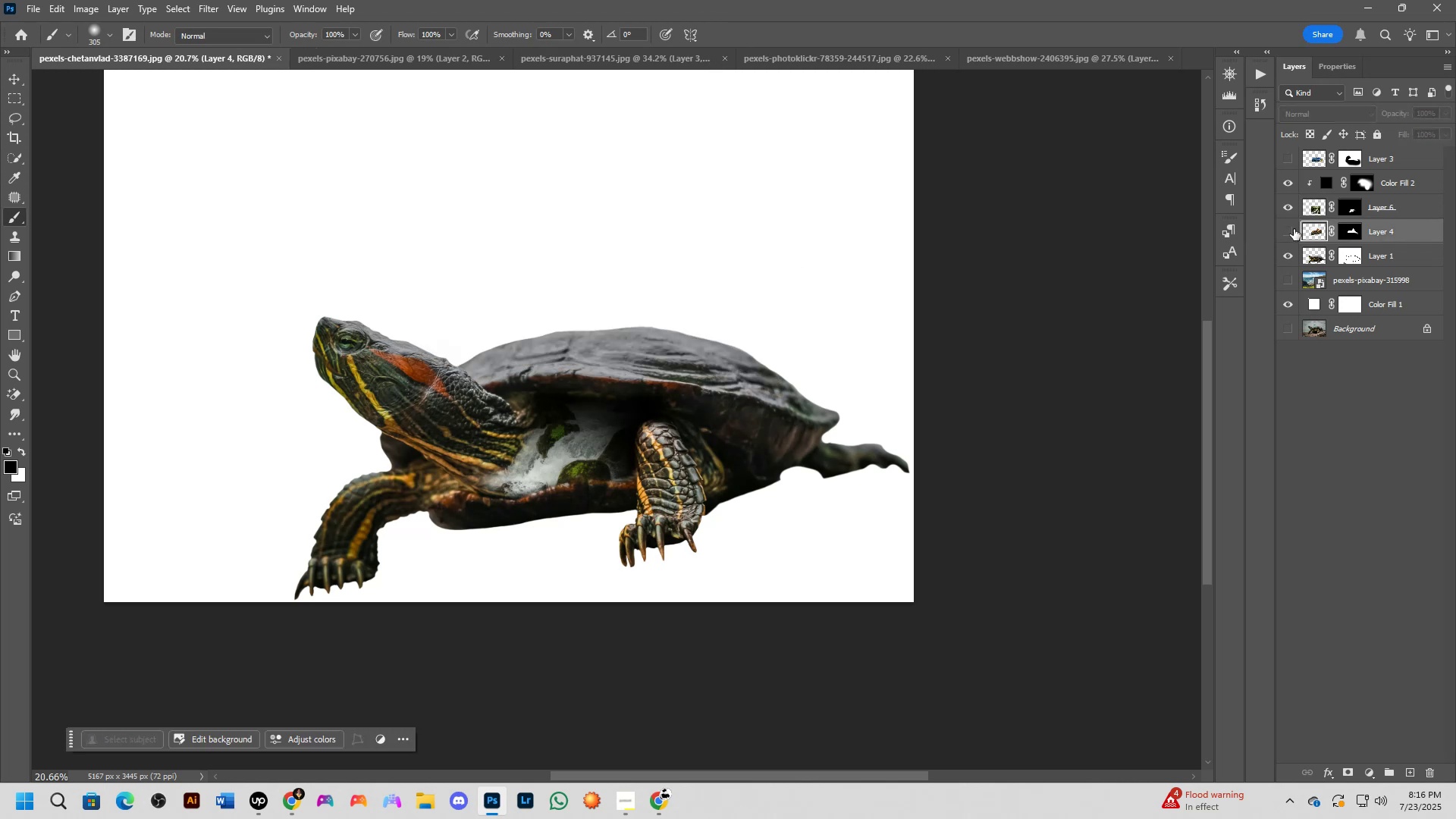 
left_click([1294, 229])
 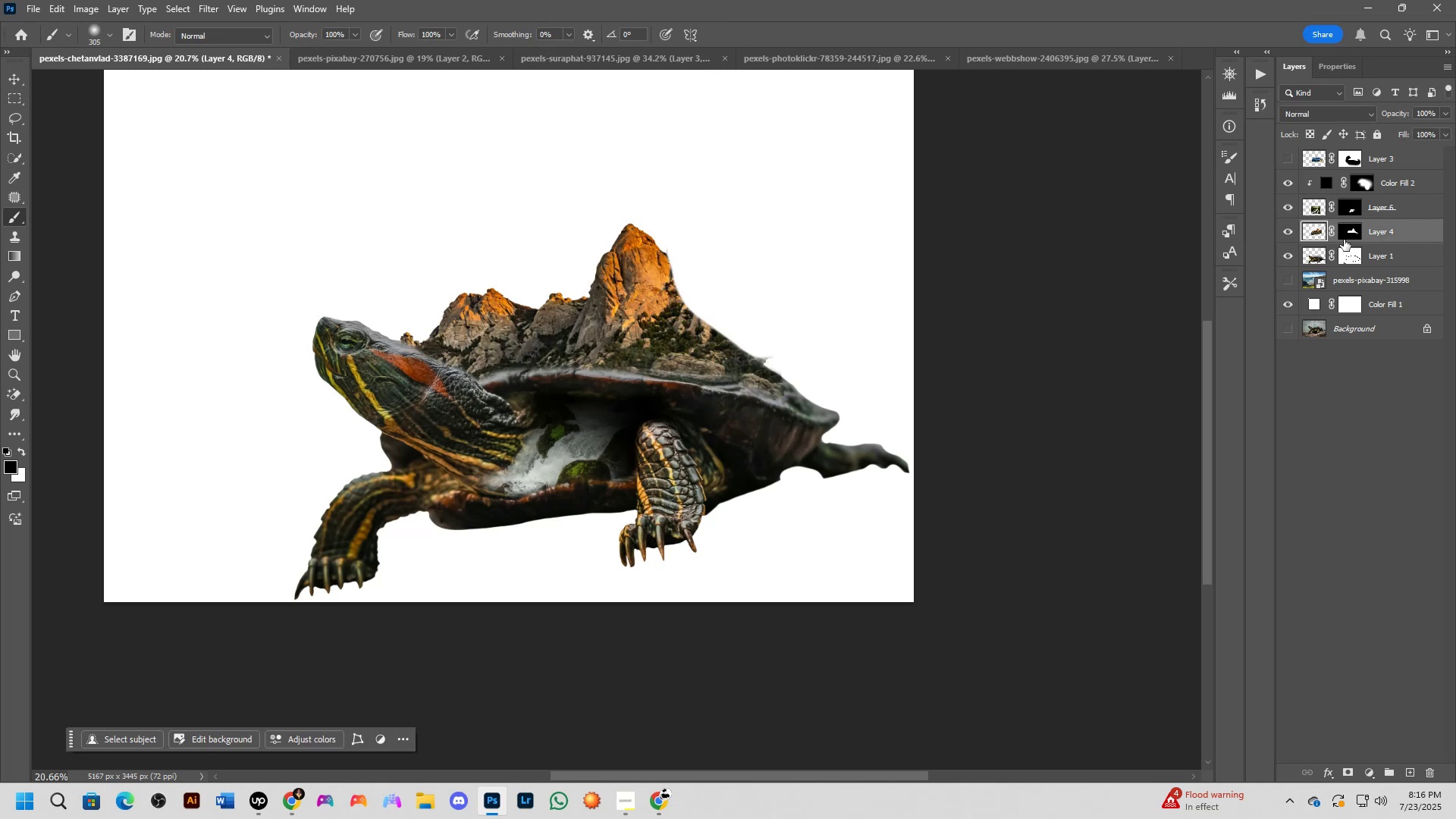 
left_click([1351, 237])
 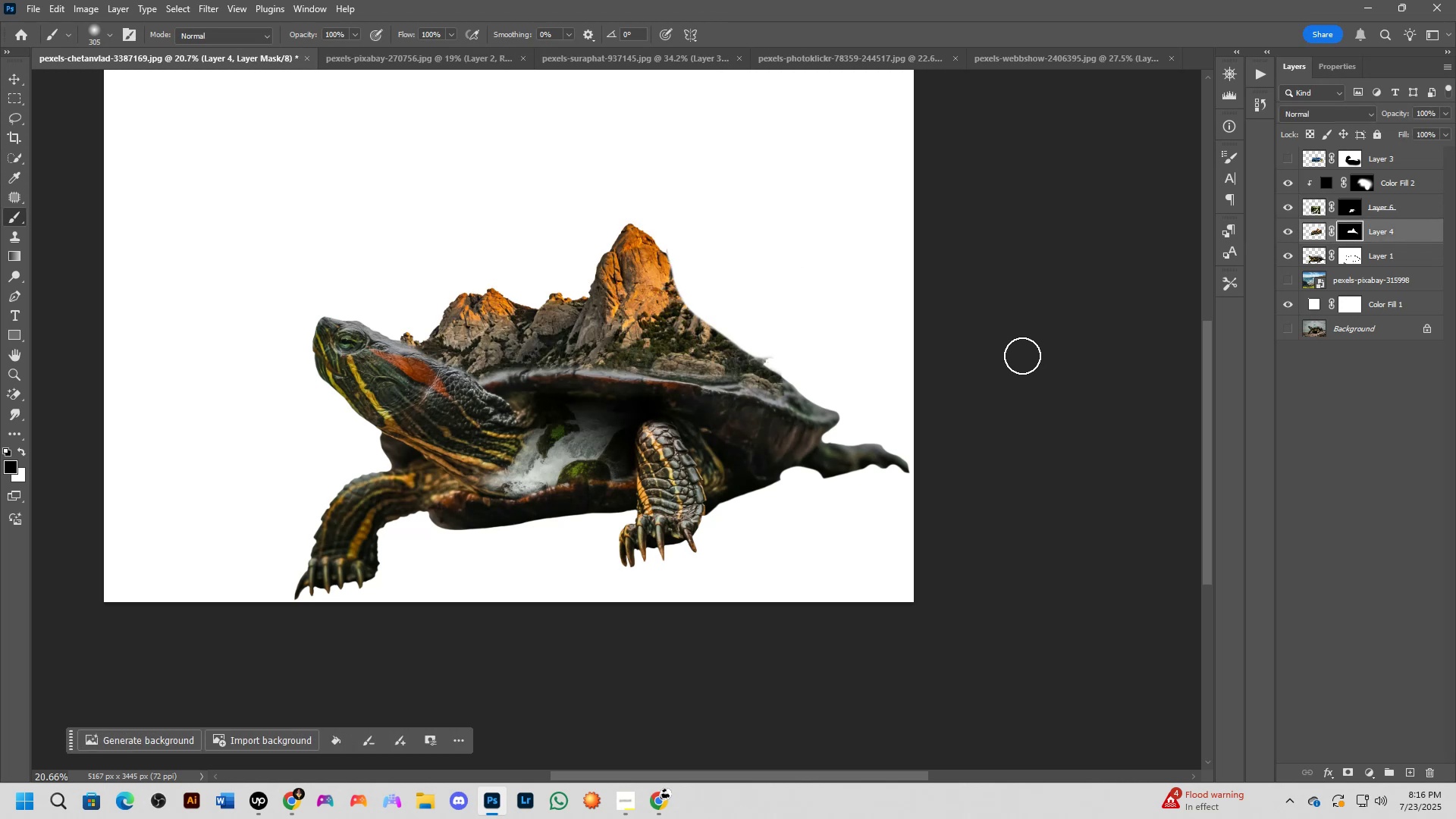 
hold_key(key=AltLeft, duration=0.41)
 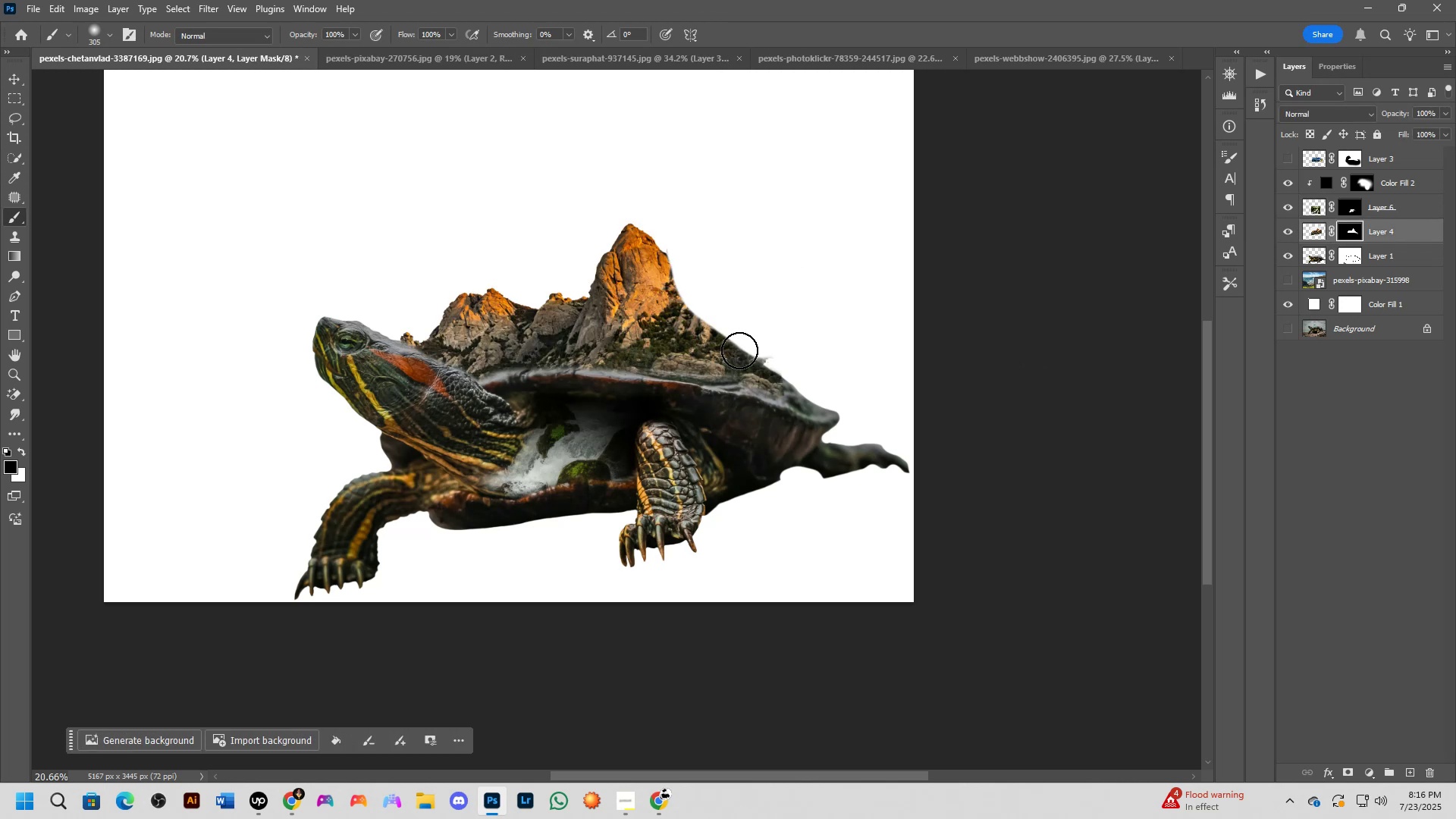 
hold_key(key=AltLeft, duration=0.31)
 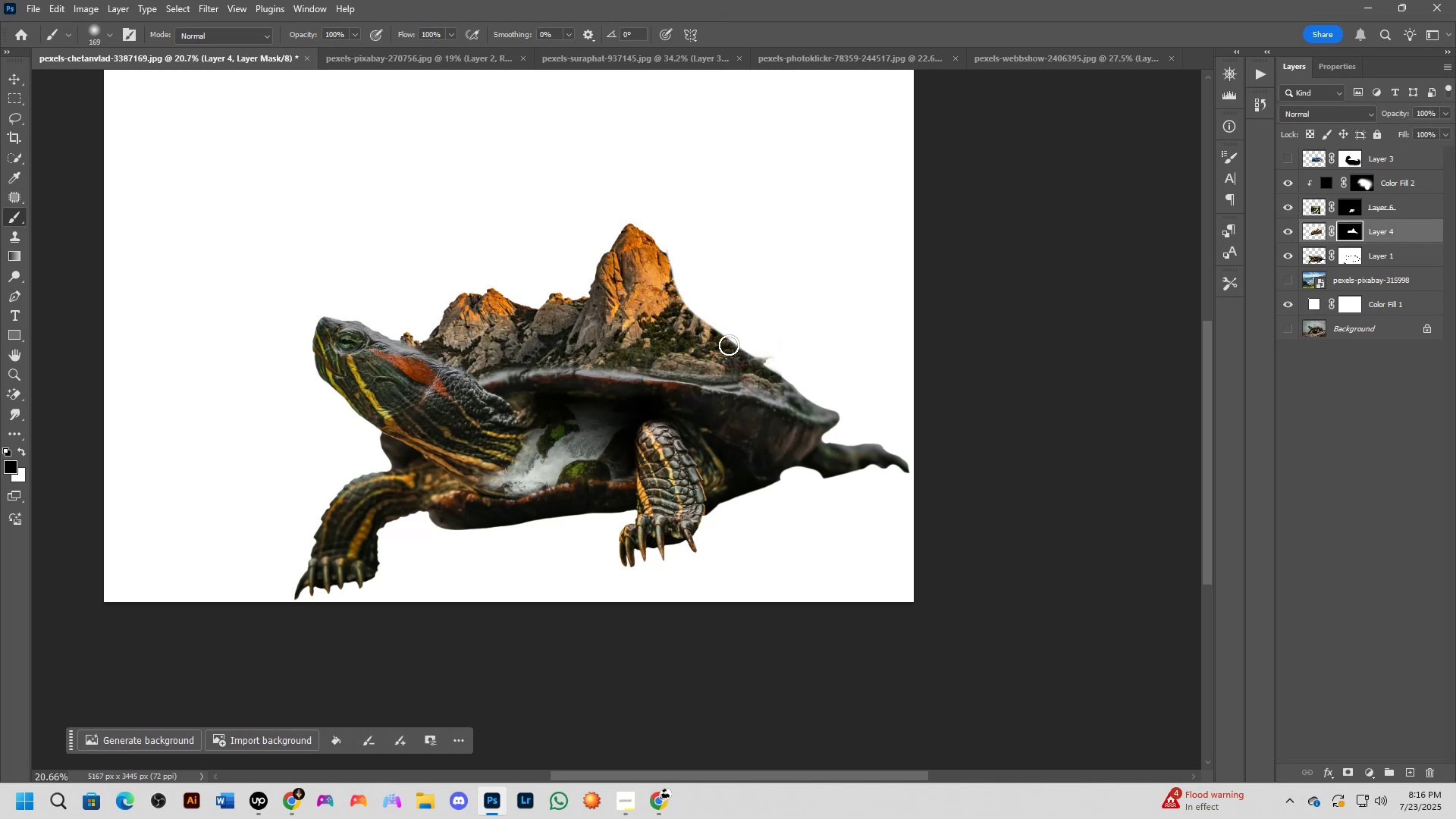 
scroll: coordinate [723, 334], scroll_direction: up, amount: 4.0
 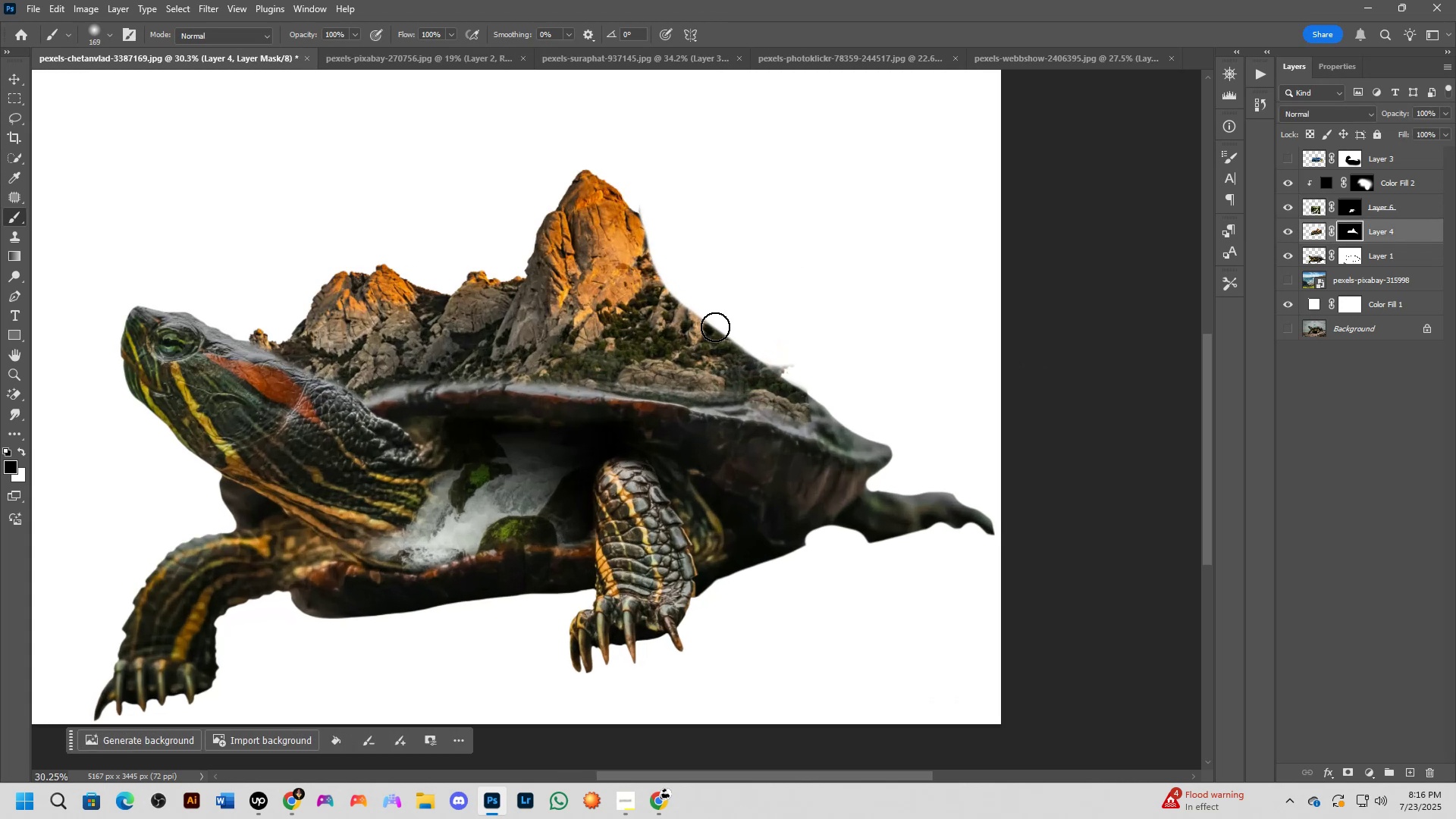 
type(xx)
 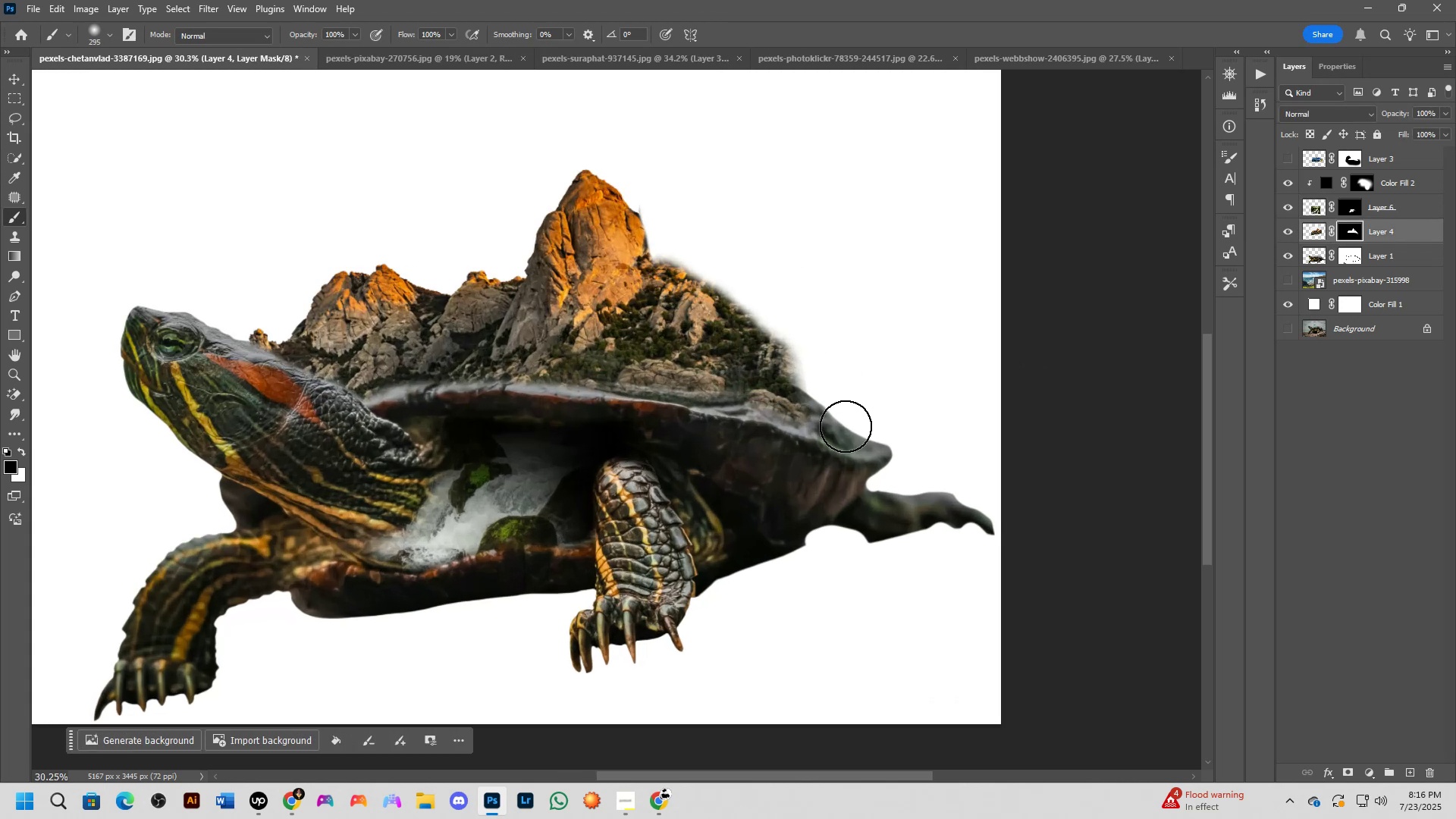 
left_click_drag(start_coordinate=[709, 308], to_coordinate=[803, 393])
 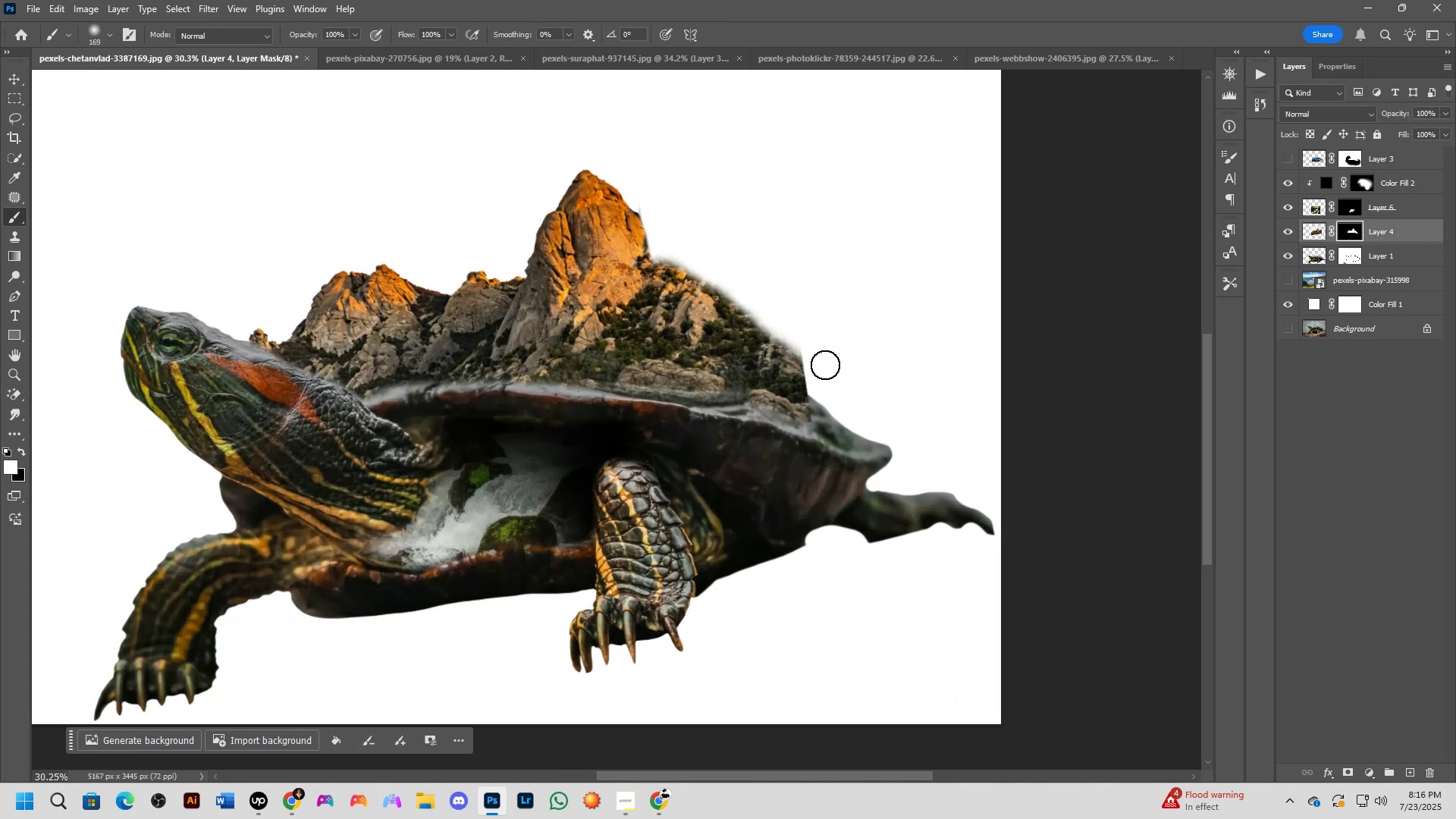 
hold_key(key=AltLeft, duration=0.39)
 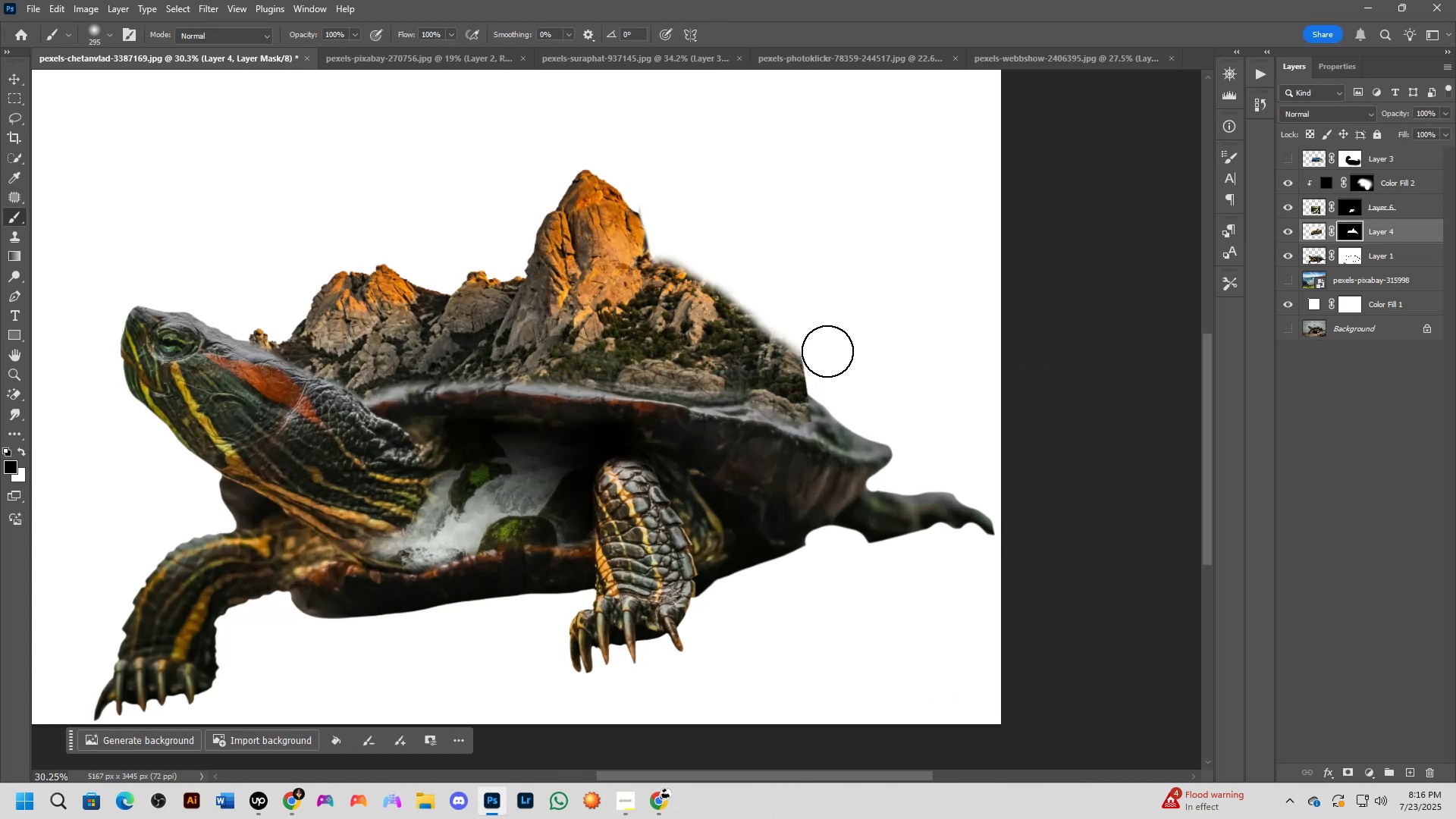 
left_click_drag(start_coordinate=[822, 344], to_coordinate=[850, 434])
 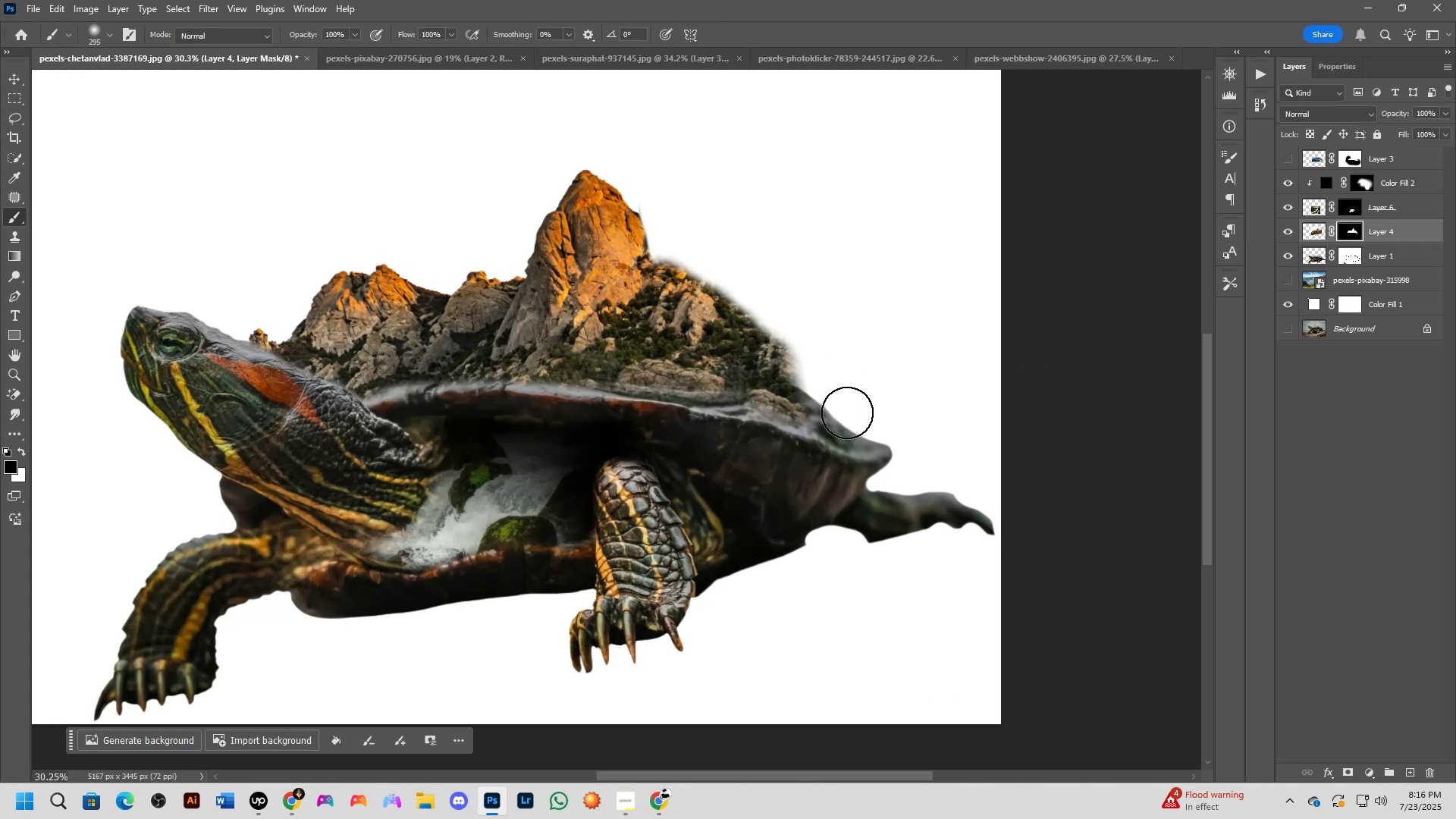 
key(Control+ControlLeft)
 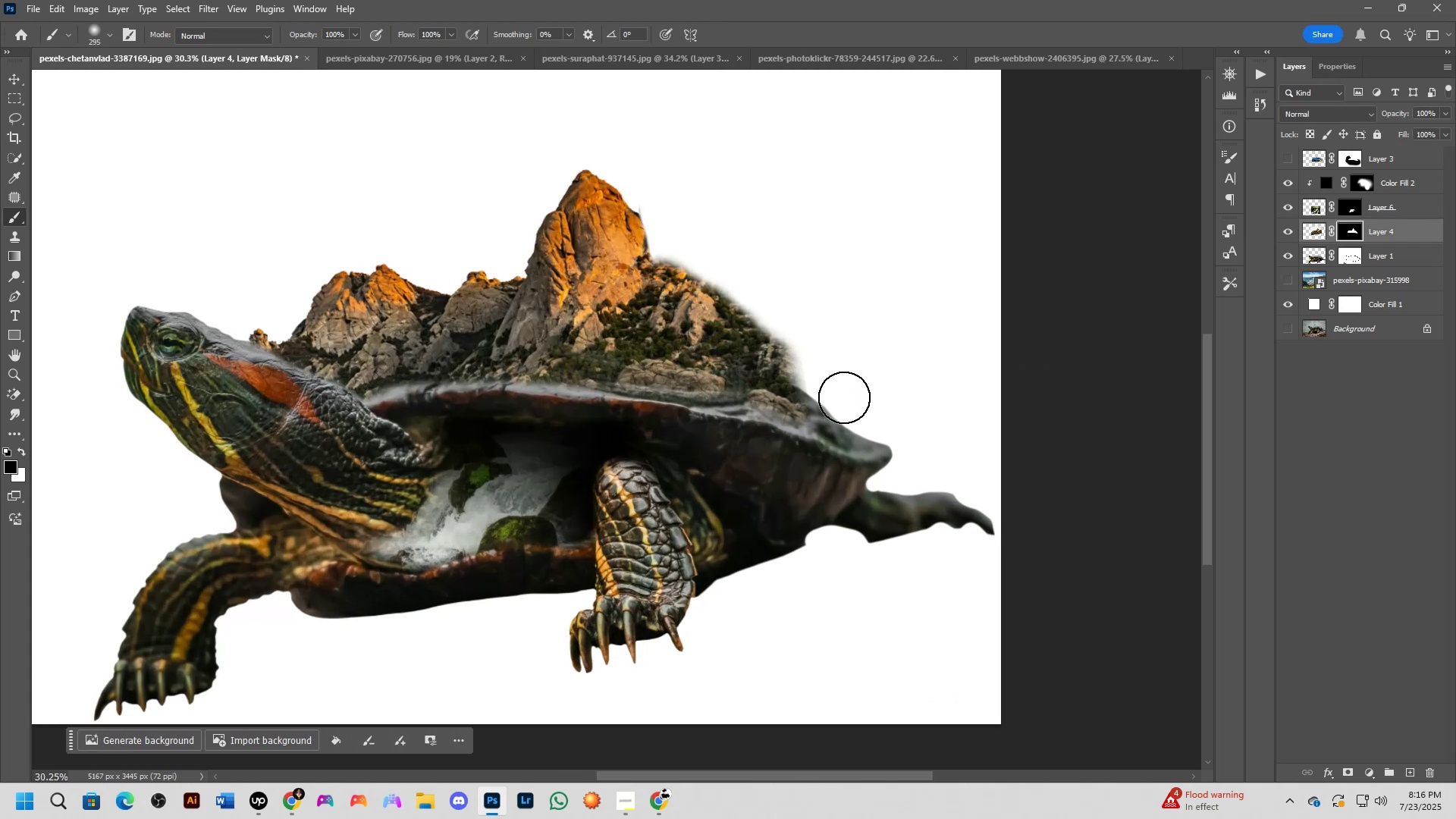 
key(Control+Z)
 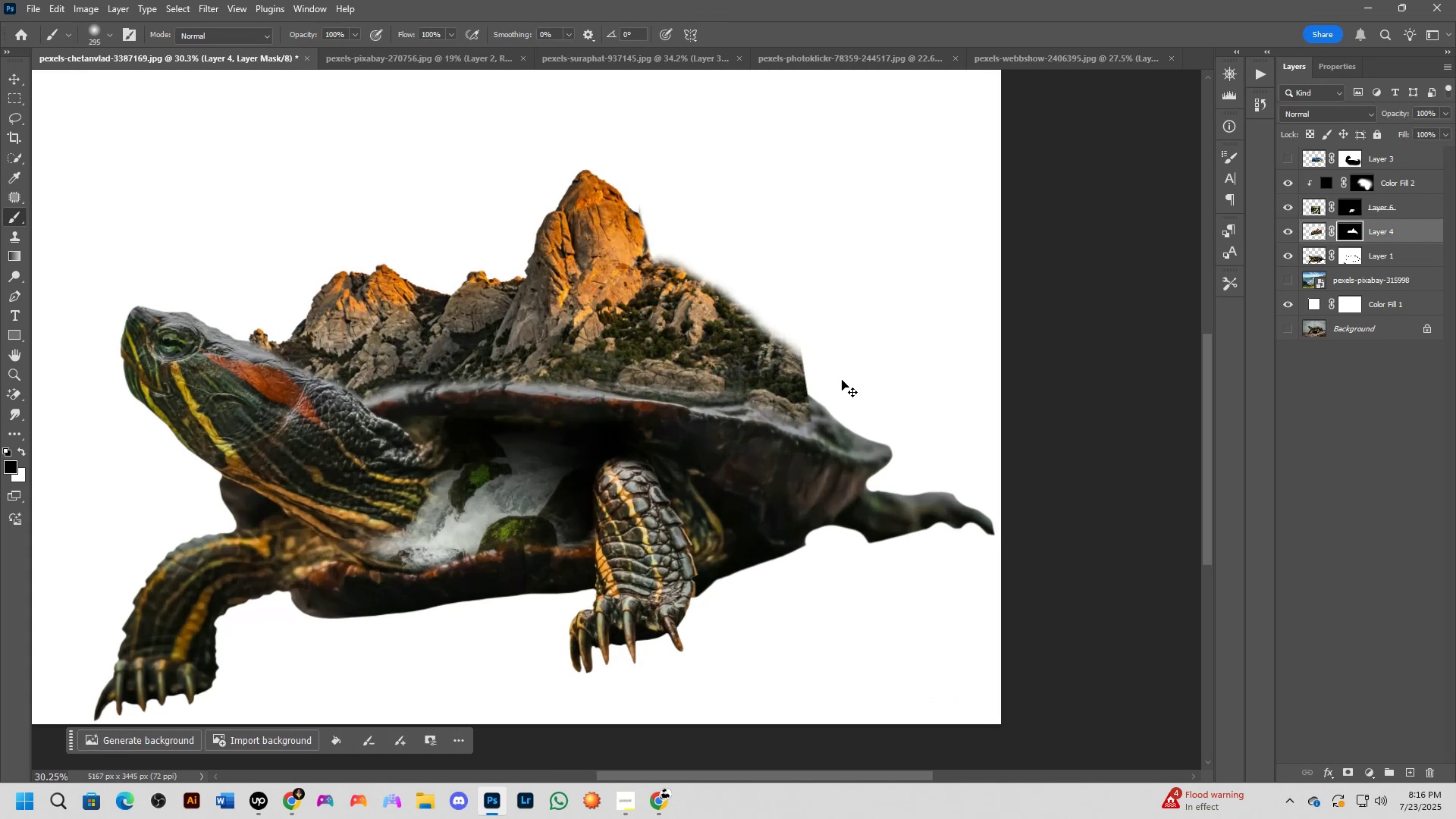 
hold_key(key=AltLeft, duration=0.32)
 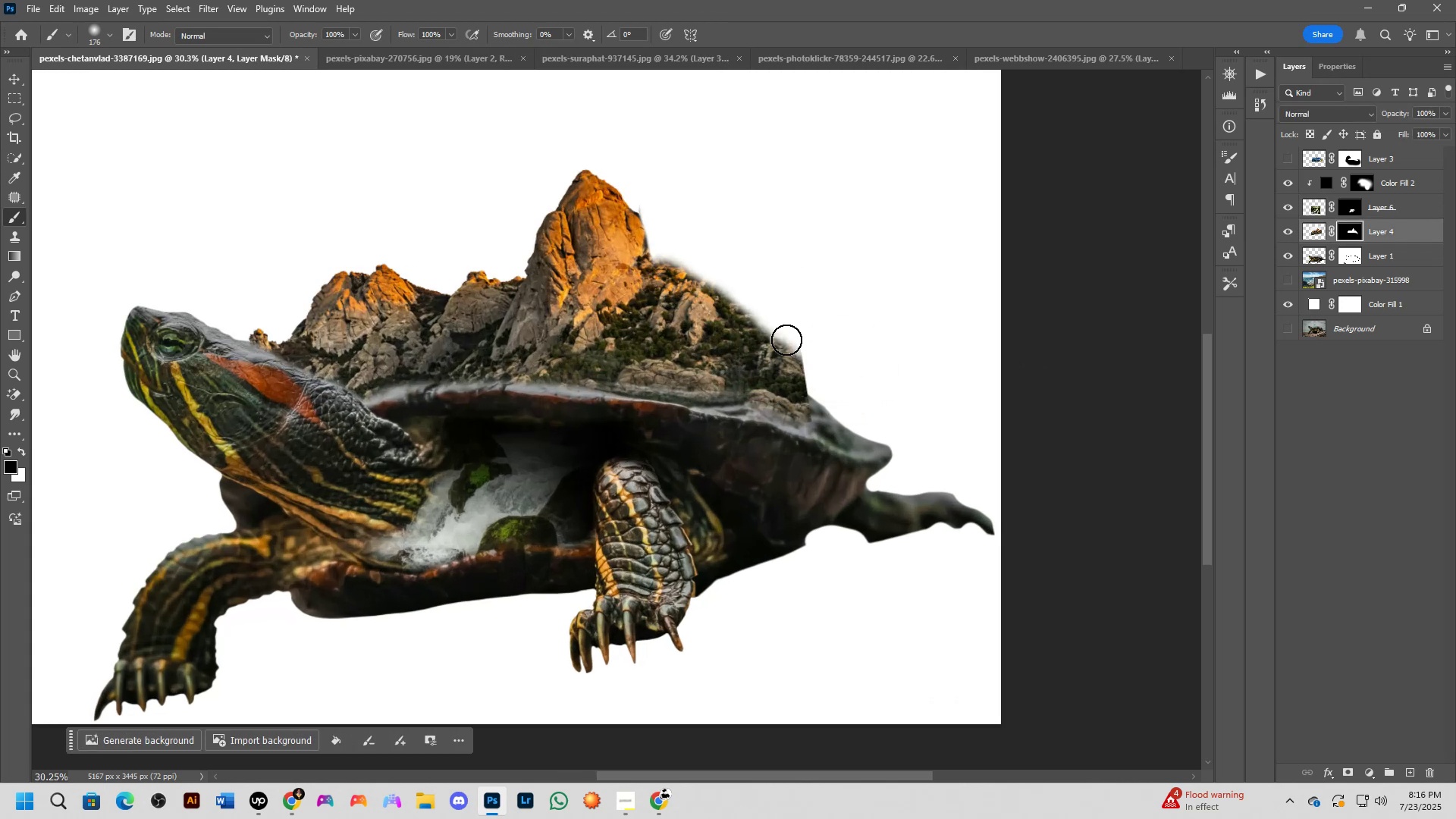 
hold_key(key=Space, duration=0.47)
 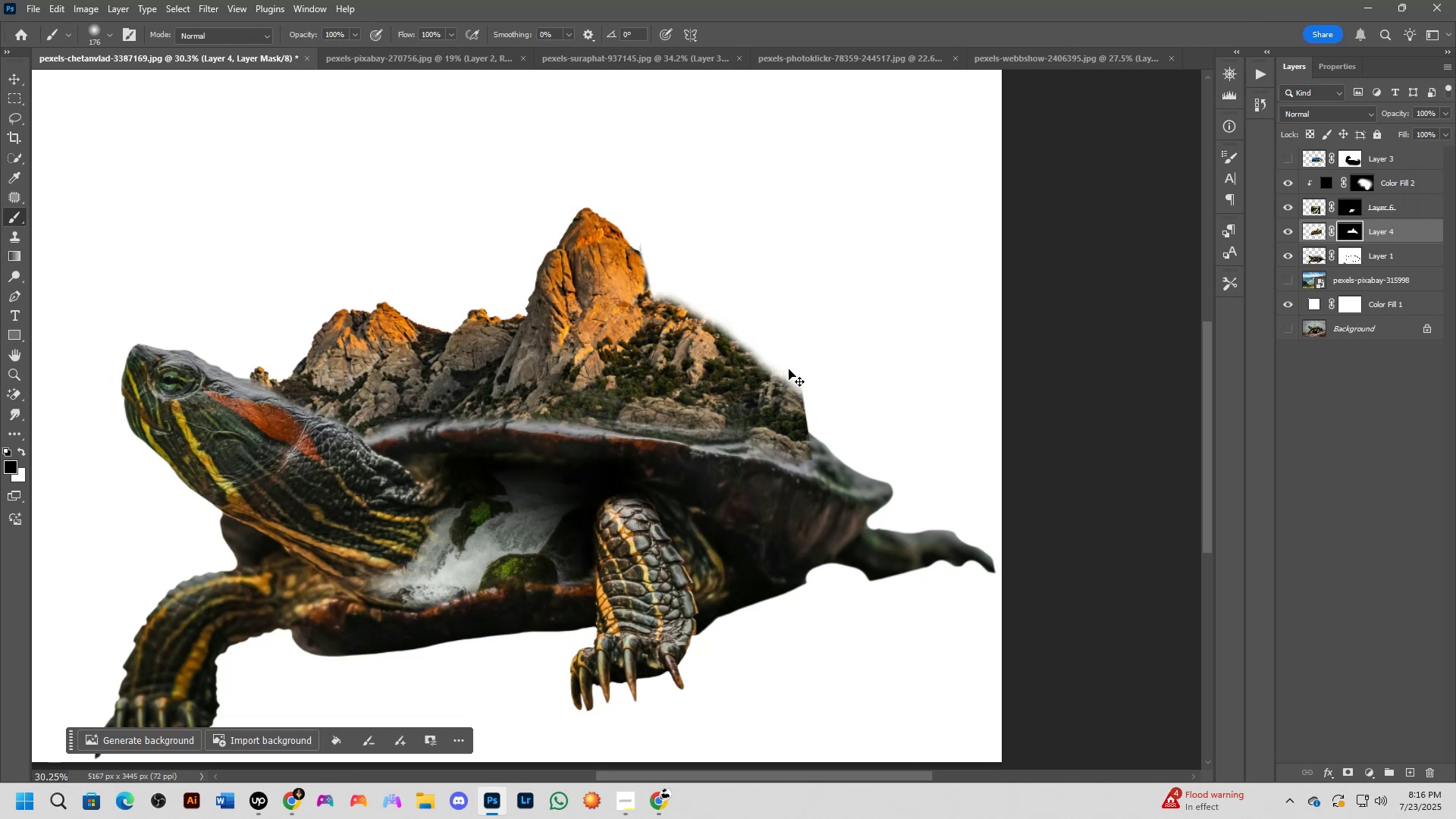 
left_click_drag(start_coordinate=[779, 324], to_coordinate=[780, 362])
 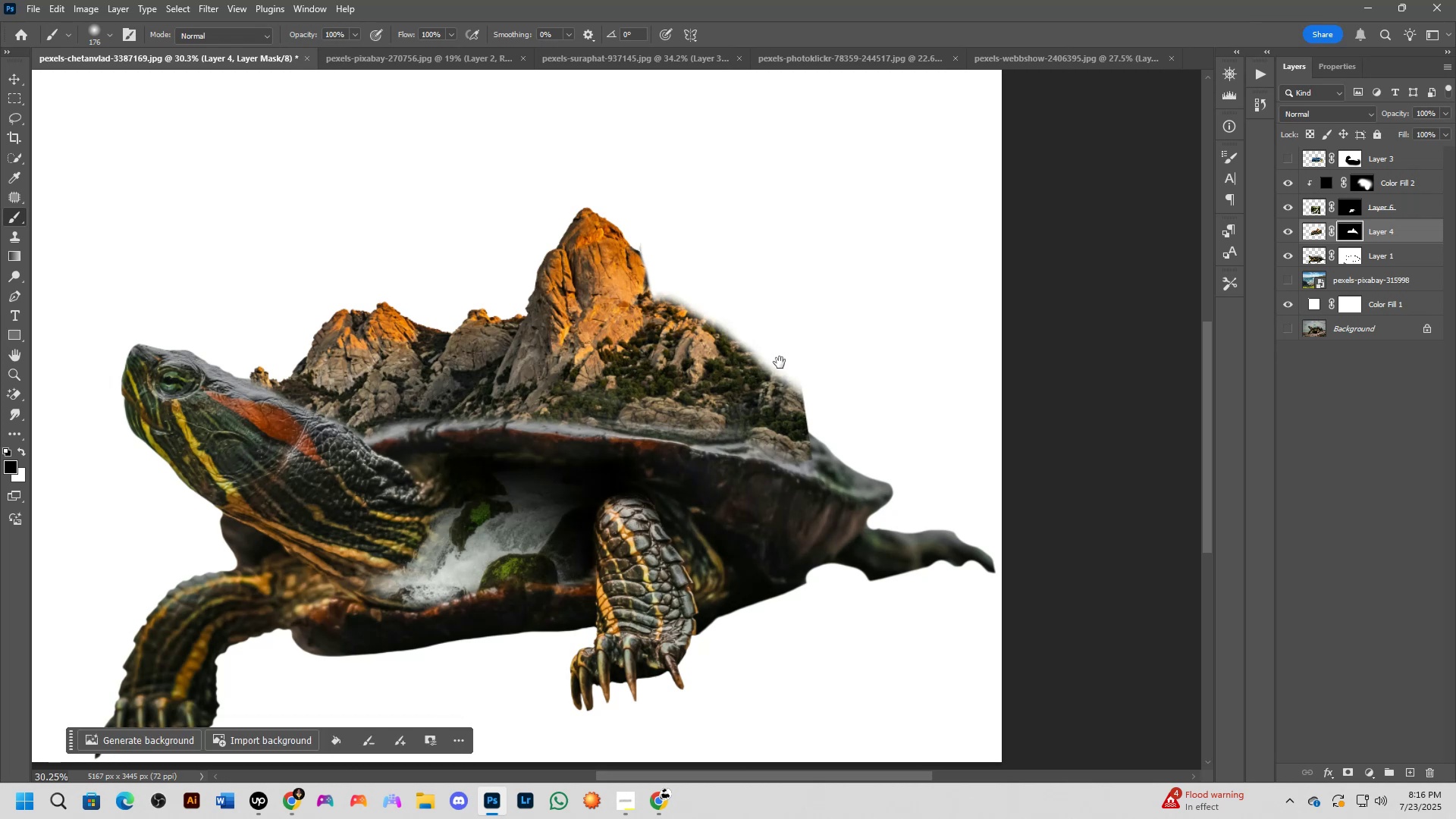 
key(Control+T)
 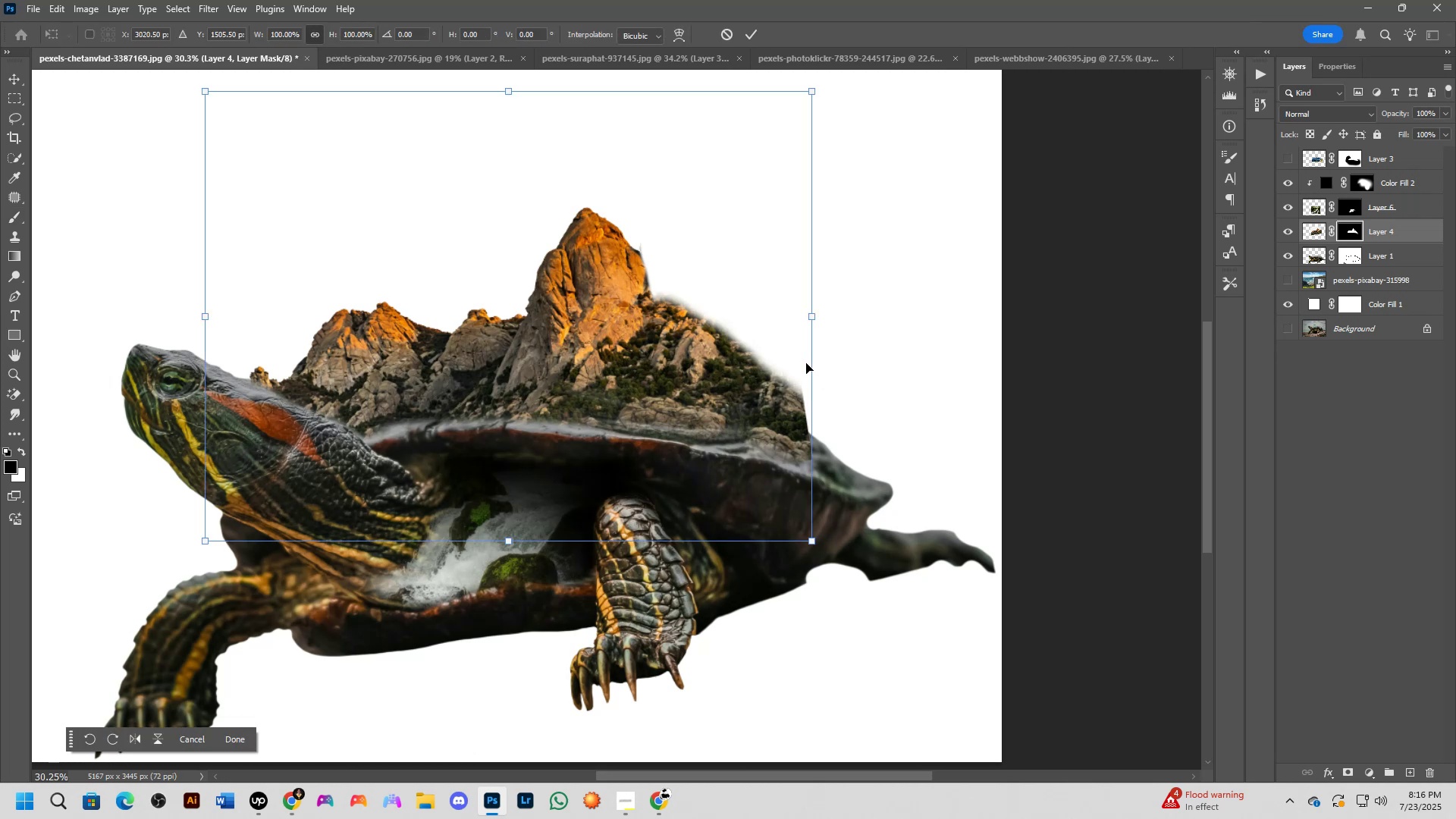 
hold_key(key=ControlLeft, duration=1.54)
left_click_drag(start_coordinate=[814, 315], to_coordinate=[899, 352])
 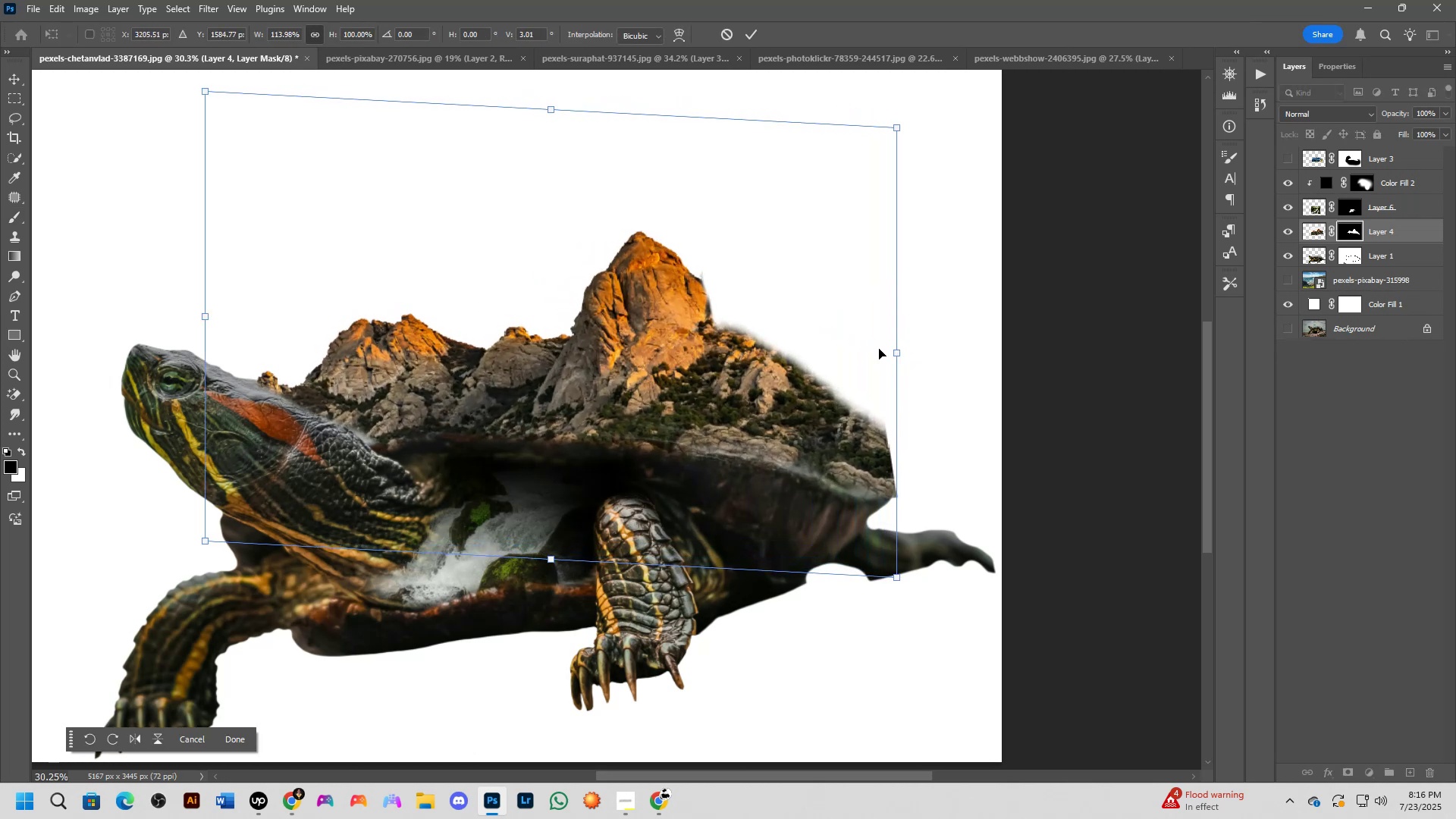 
hold_key(key=ControlLeft, duration=1.51)
 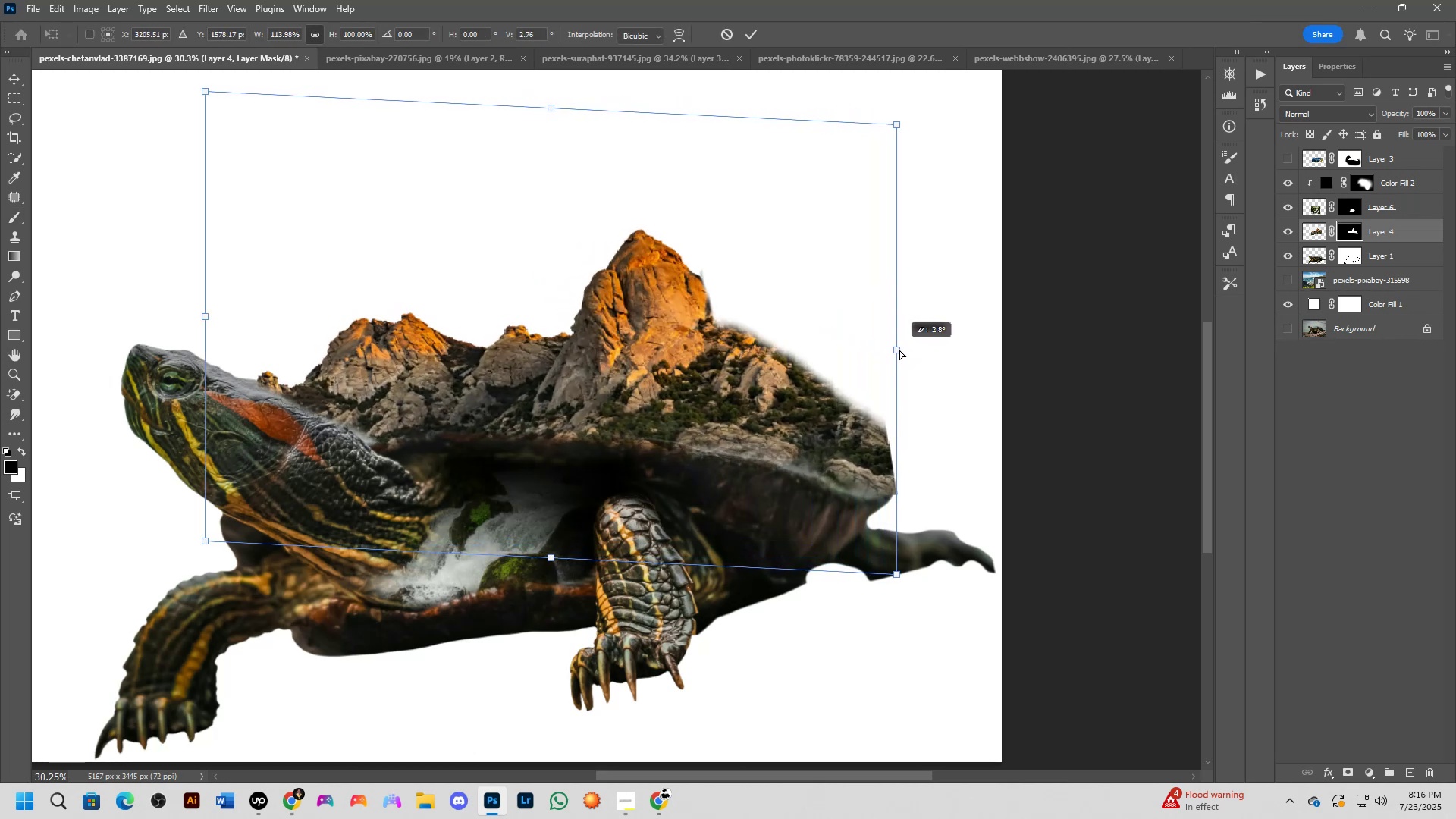 
hold_key(key=ControlLeft, duration=0.82)
 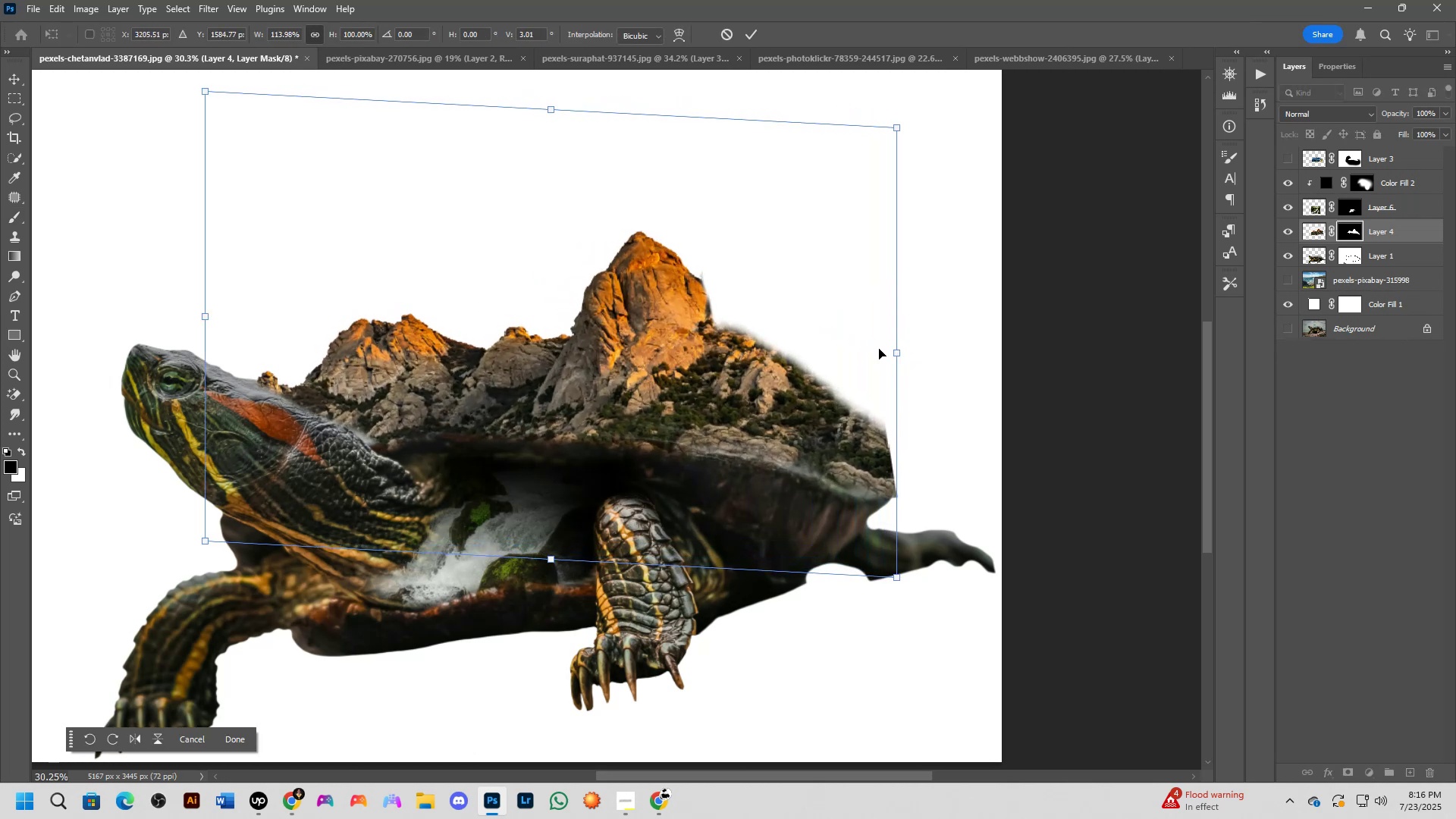 
key(NumpadEnter)
 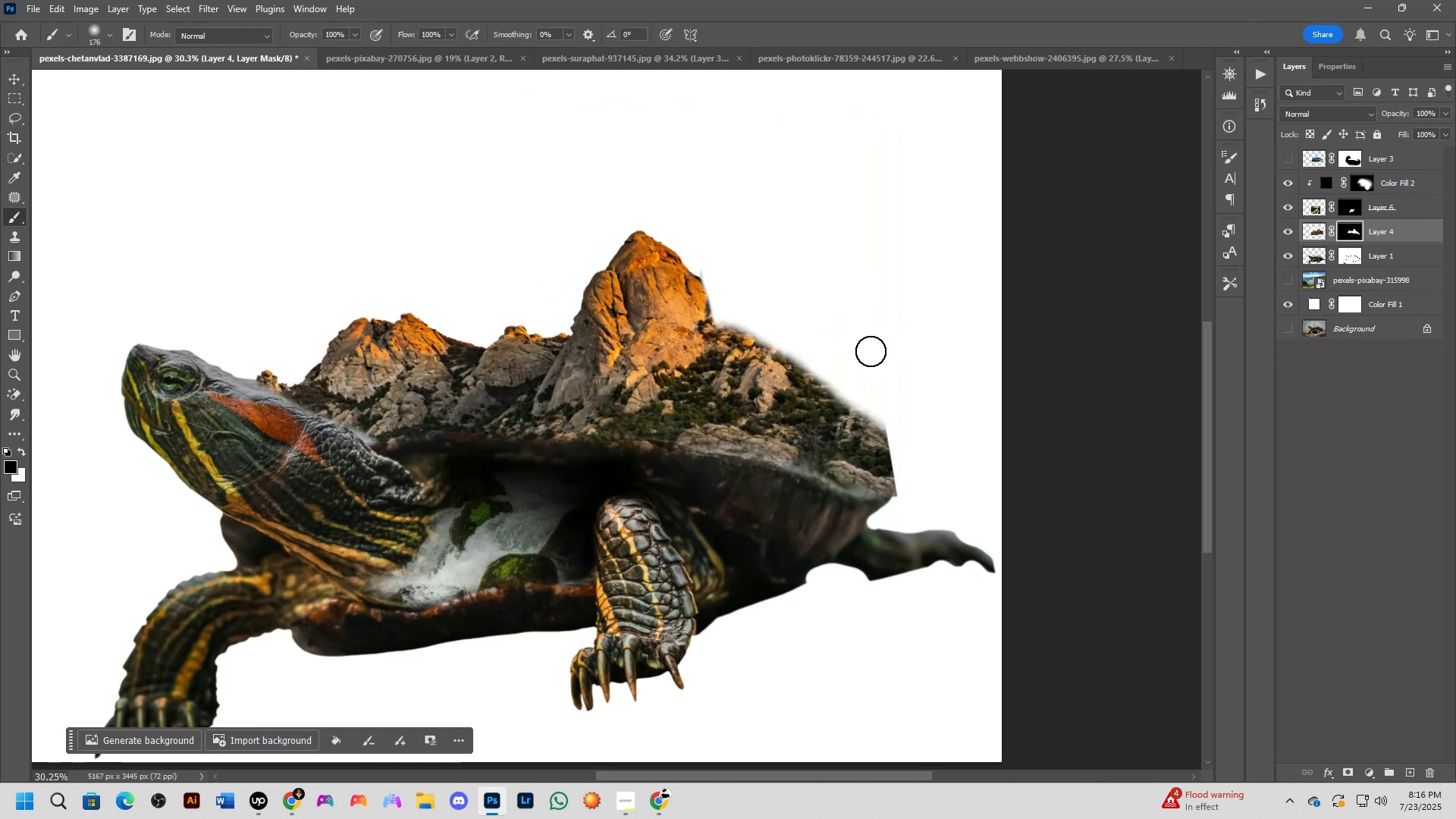 
key(Alt+AltLeft)
 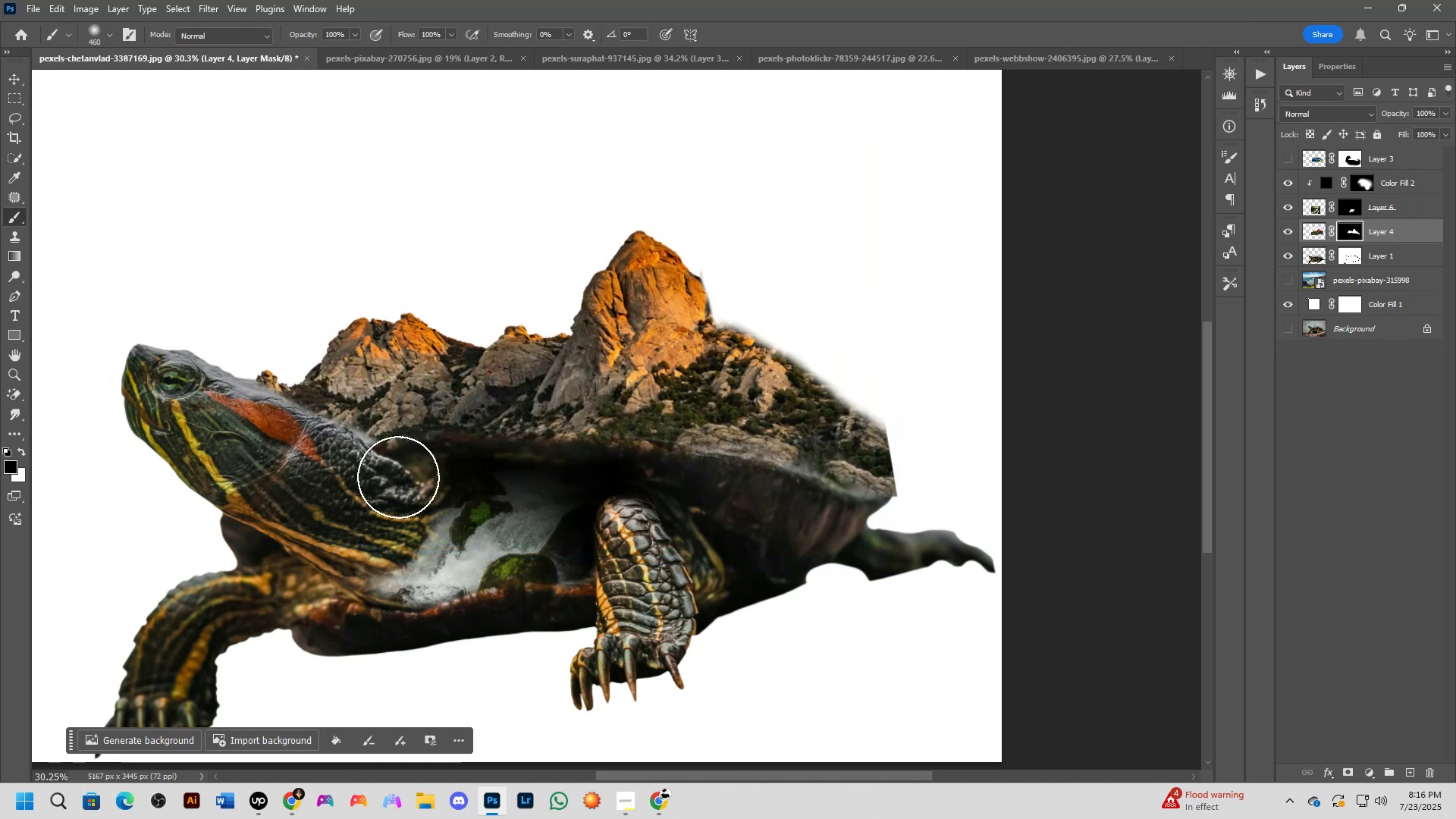 
left_click_drag(start_coordinate=[384, 477], to_coordinate=[852, 535])
 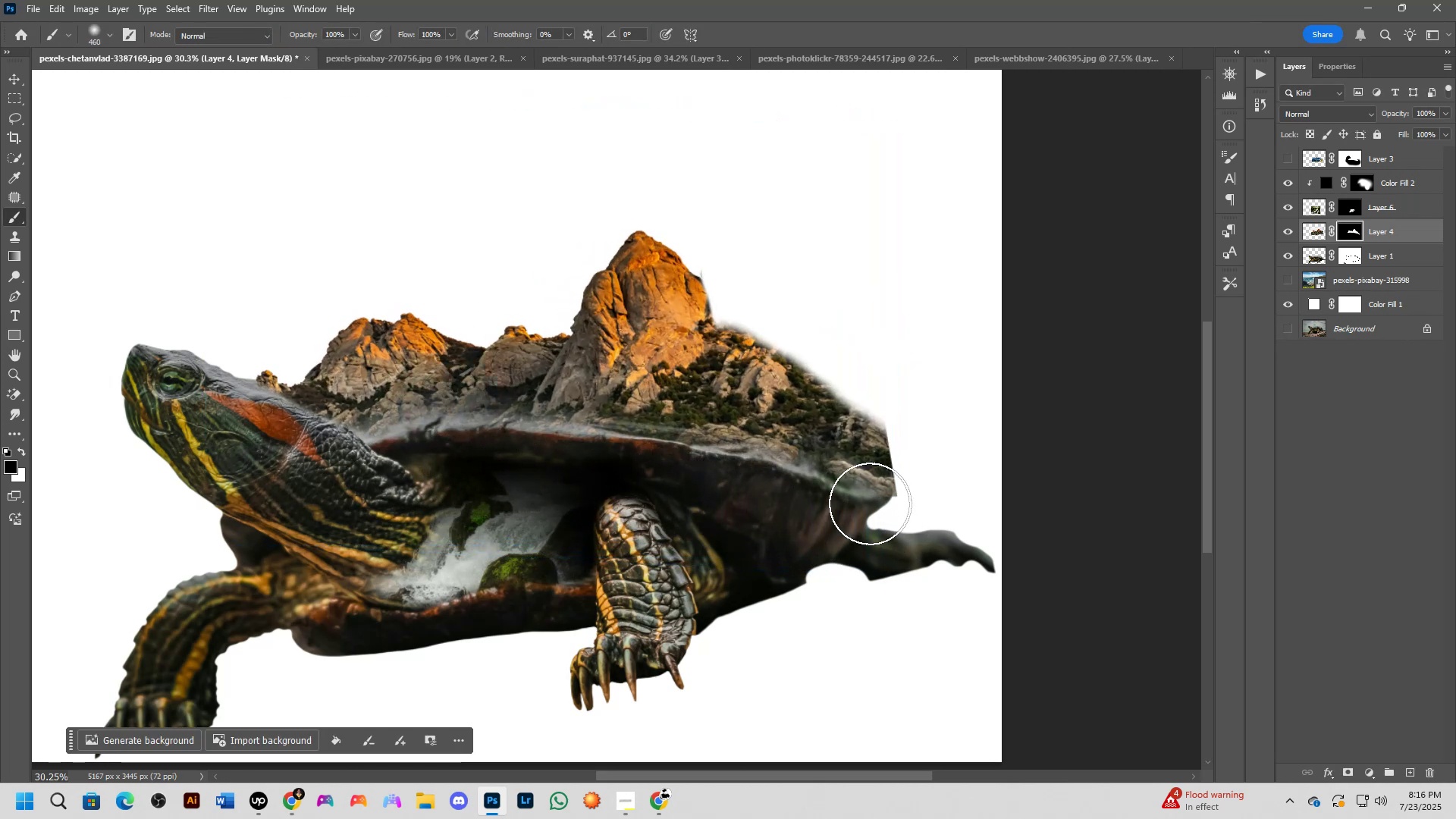 
hold_key(key=AltLeft, duration=0.4)
 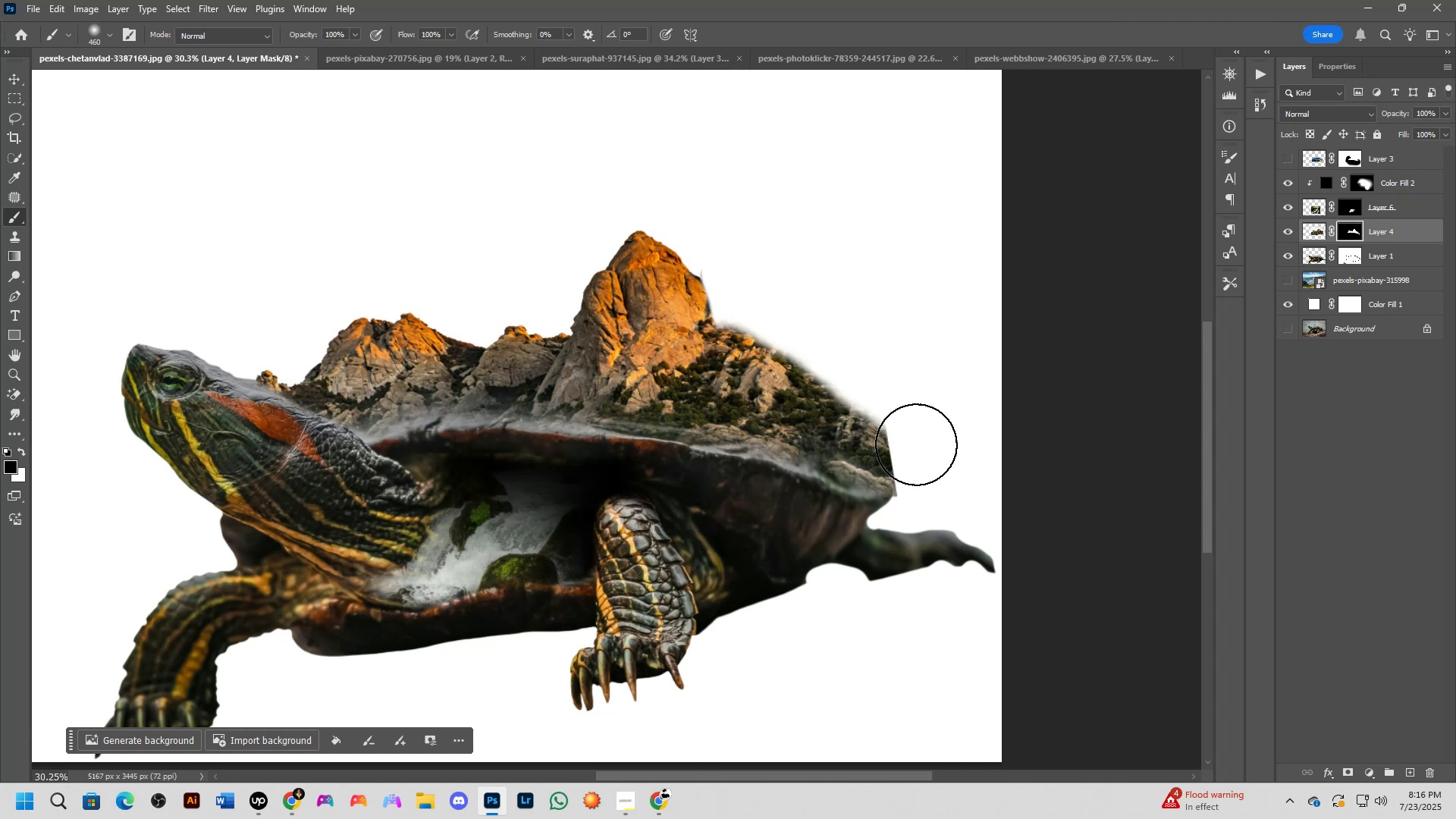 
hold_key(key=AltLeft, duration=0.33)
 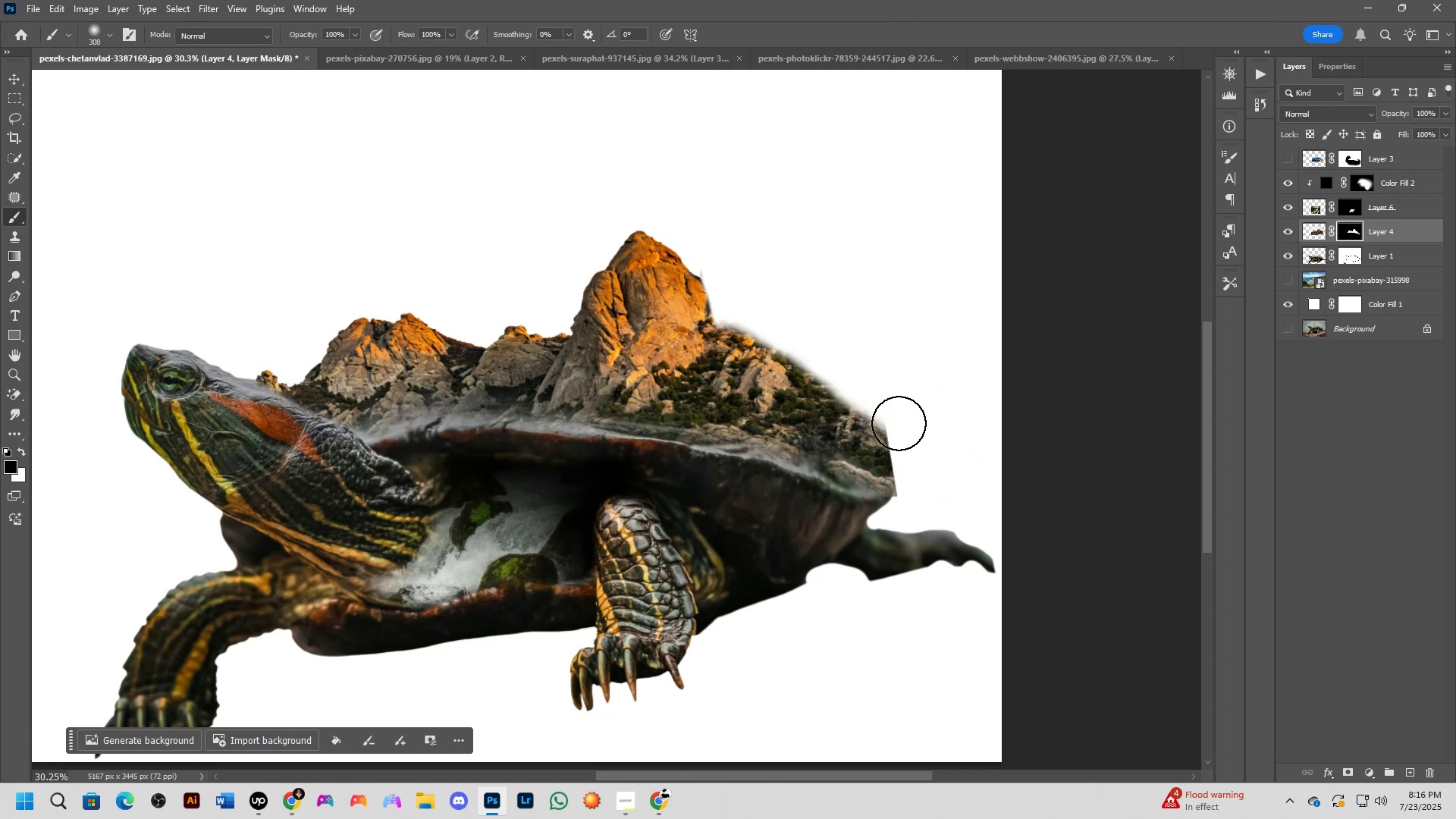 
hold_key(key=AltLeft, duration=0.65)
 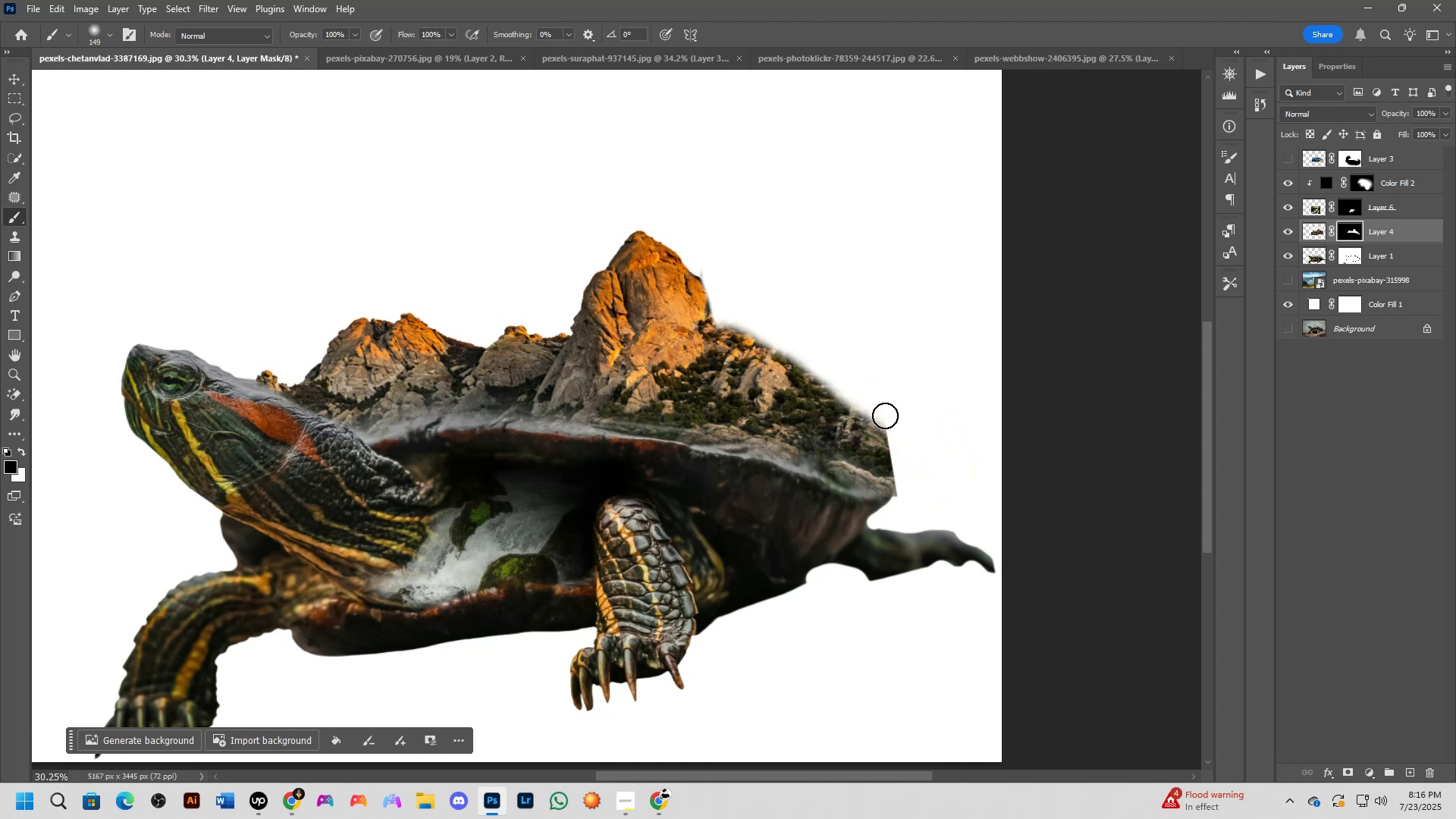 
key(X)
 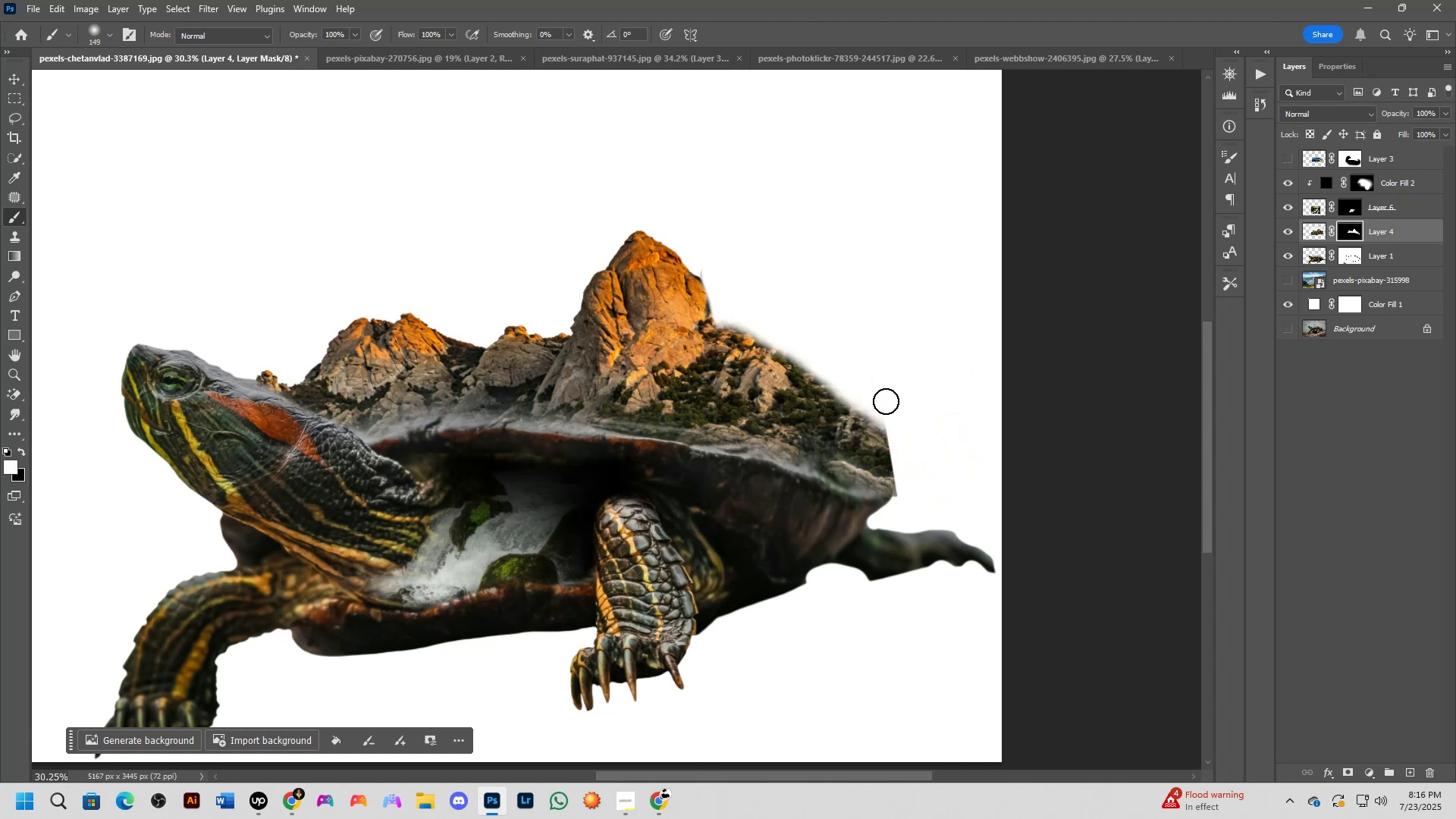 
left_click_drag(start_coordinate=[885, 401], to_coordinate=[902, 463])
 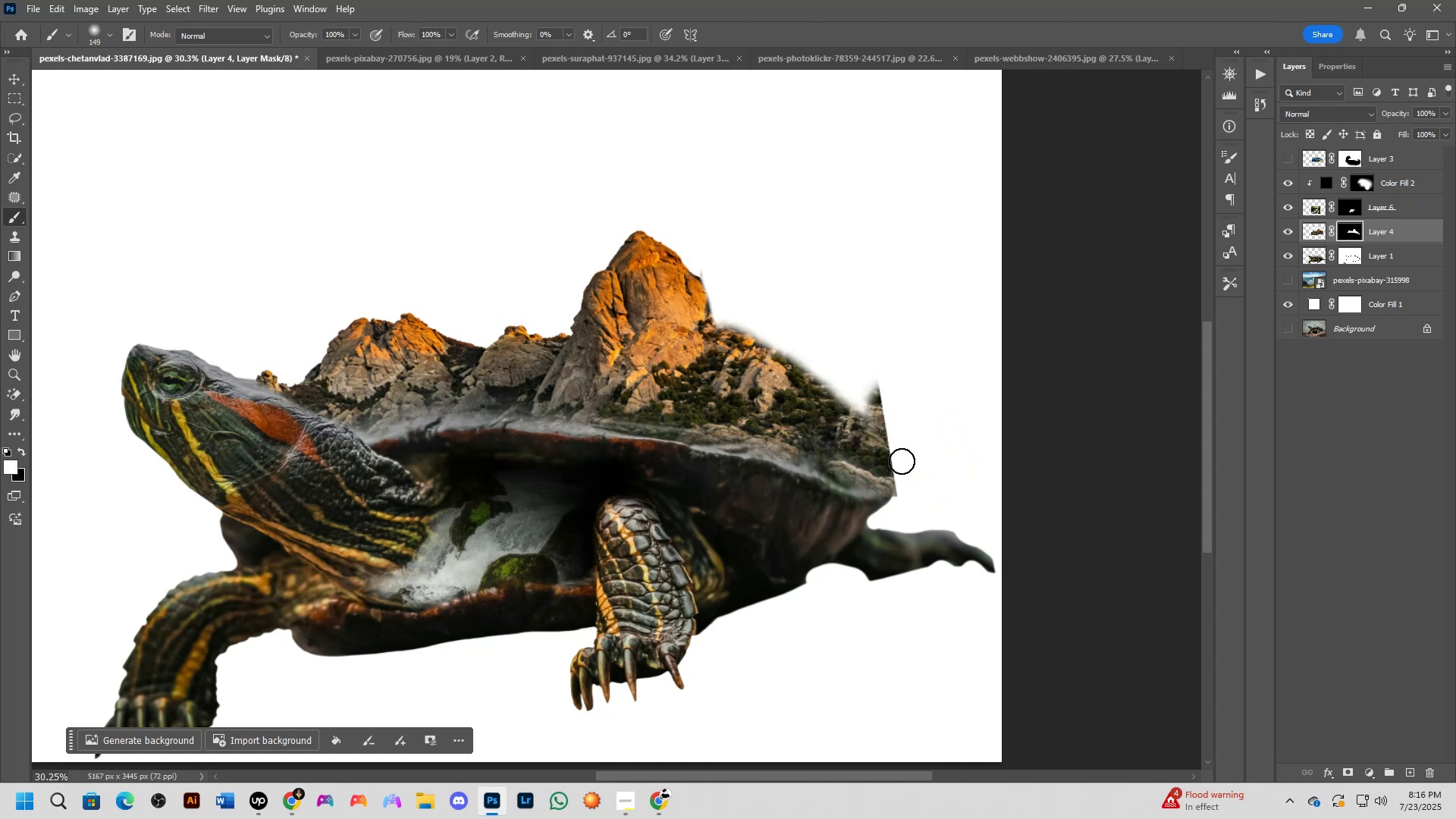 
key(Control+ControlLeft)
 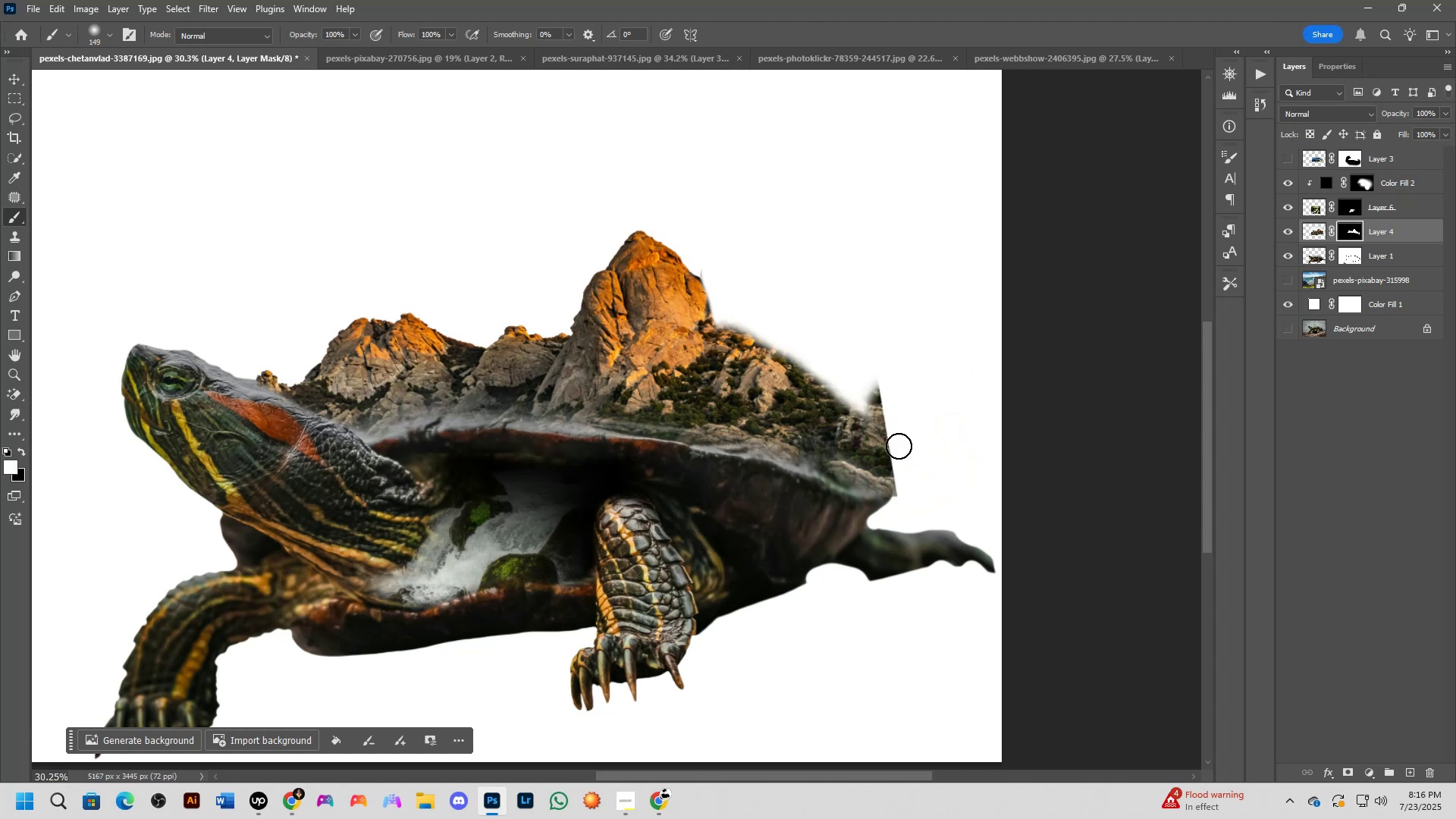 
key(Control+Z)
 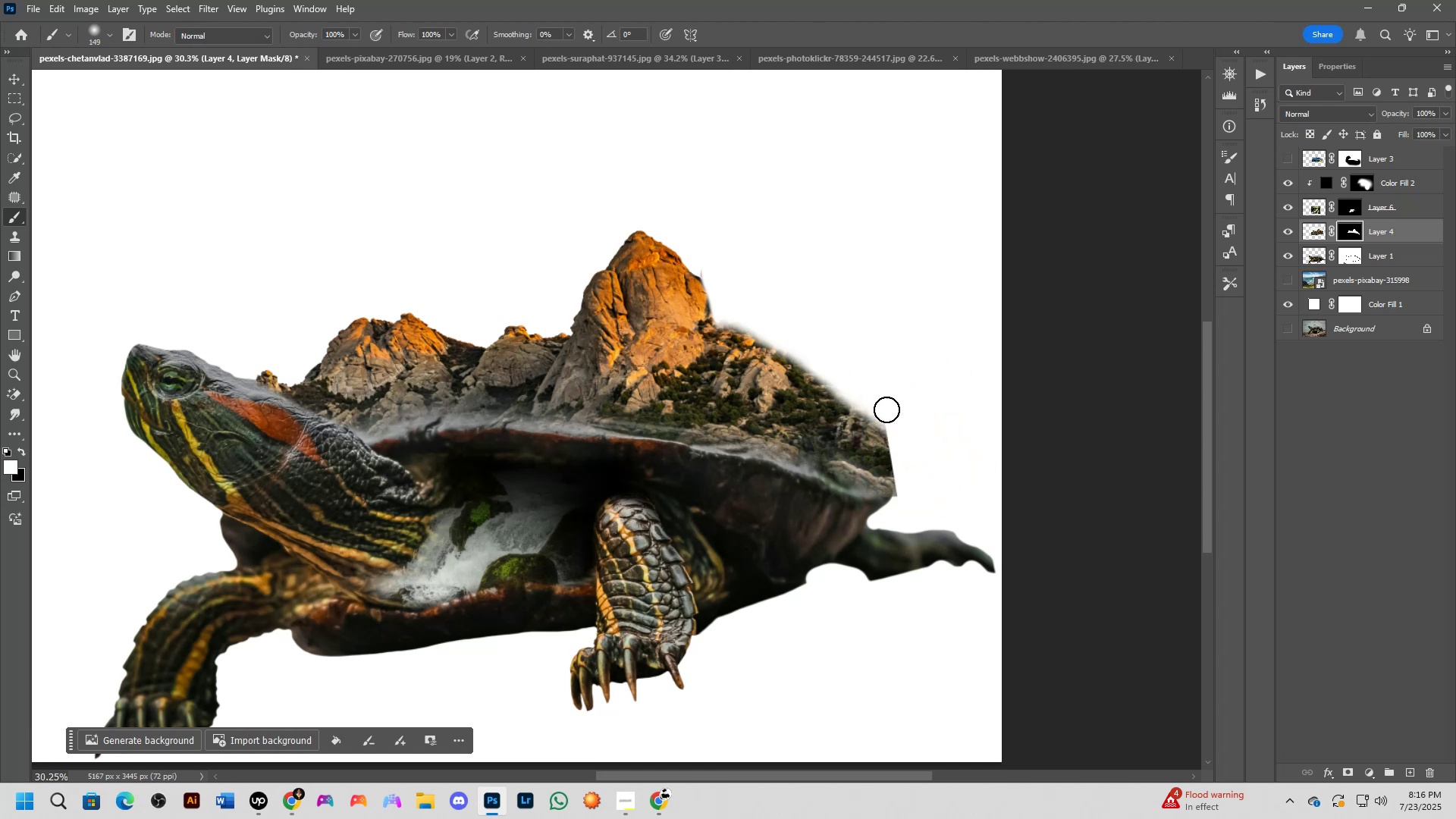 
key(X)
 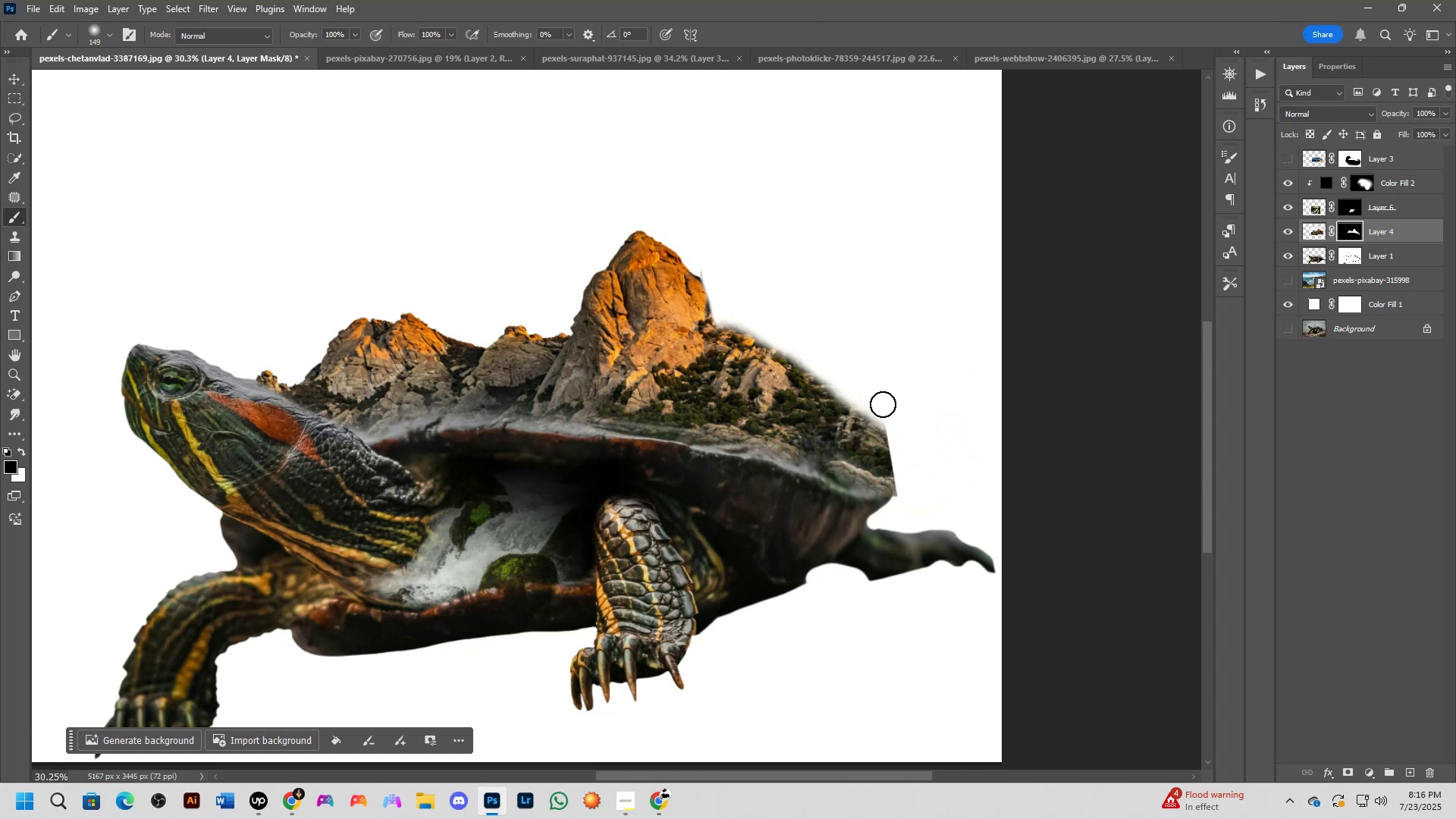 
left_click_drag(start_coordinate=[883, 408], to_coordinate=[889, 460])
 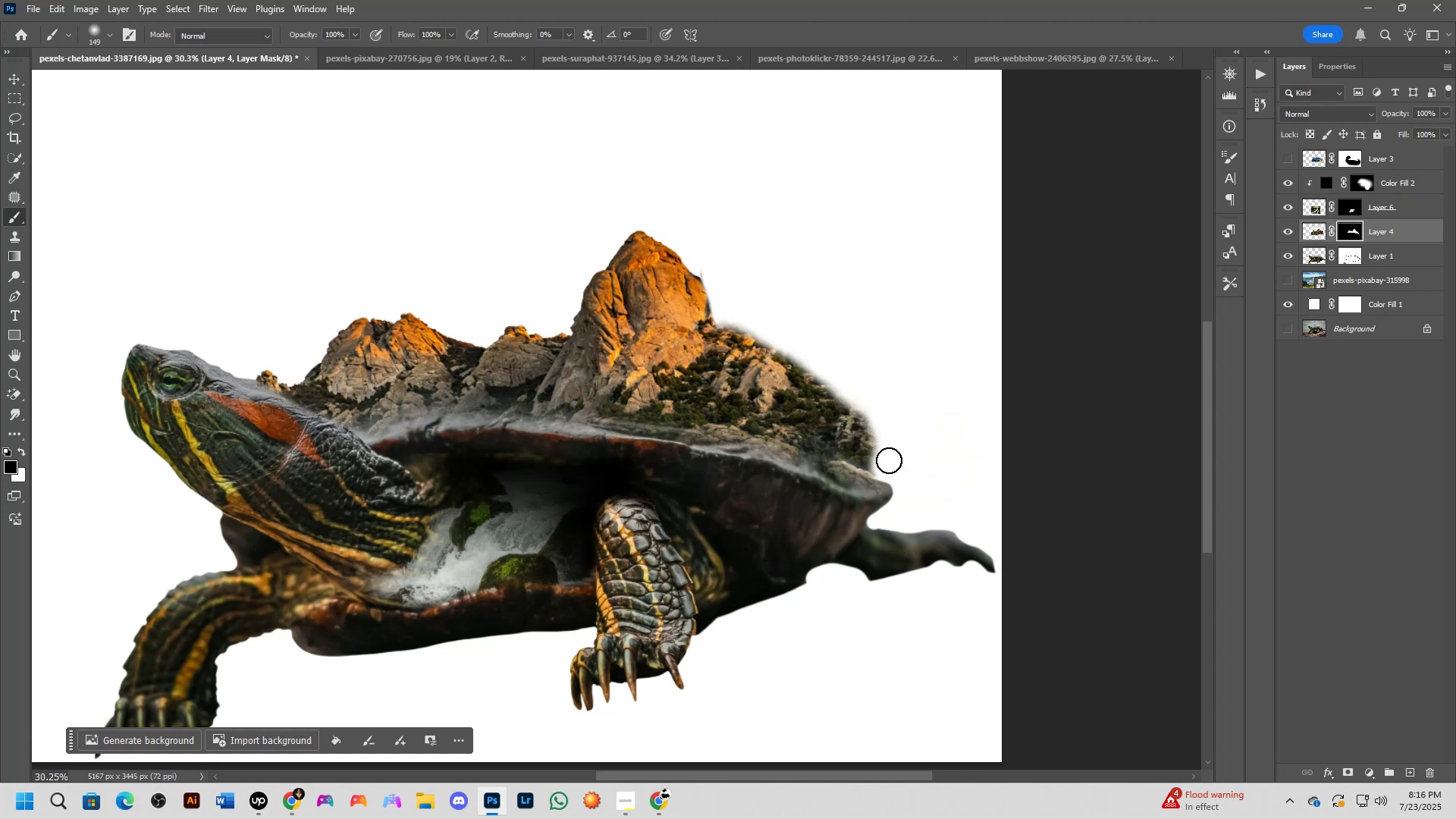 
key(Control+ControlLeft)
 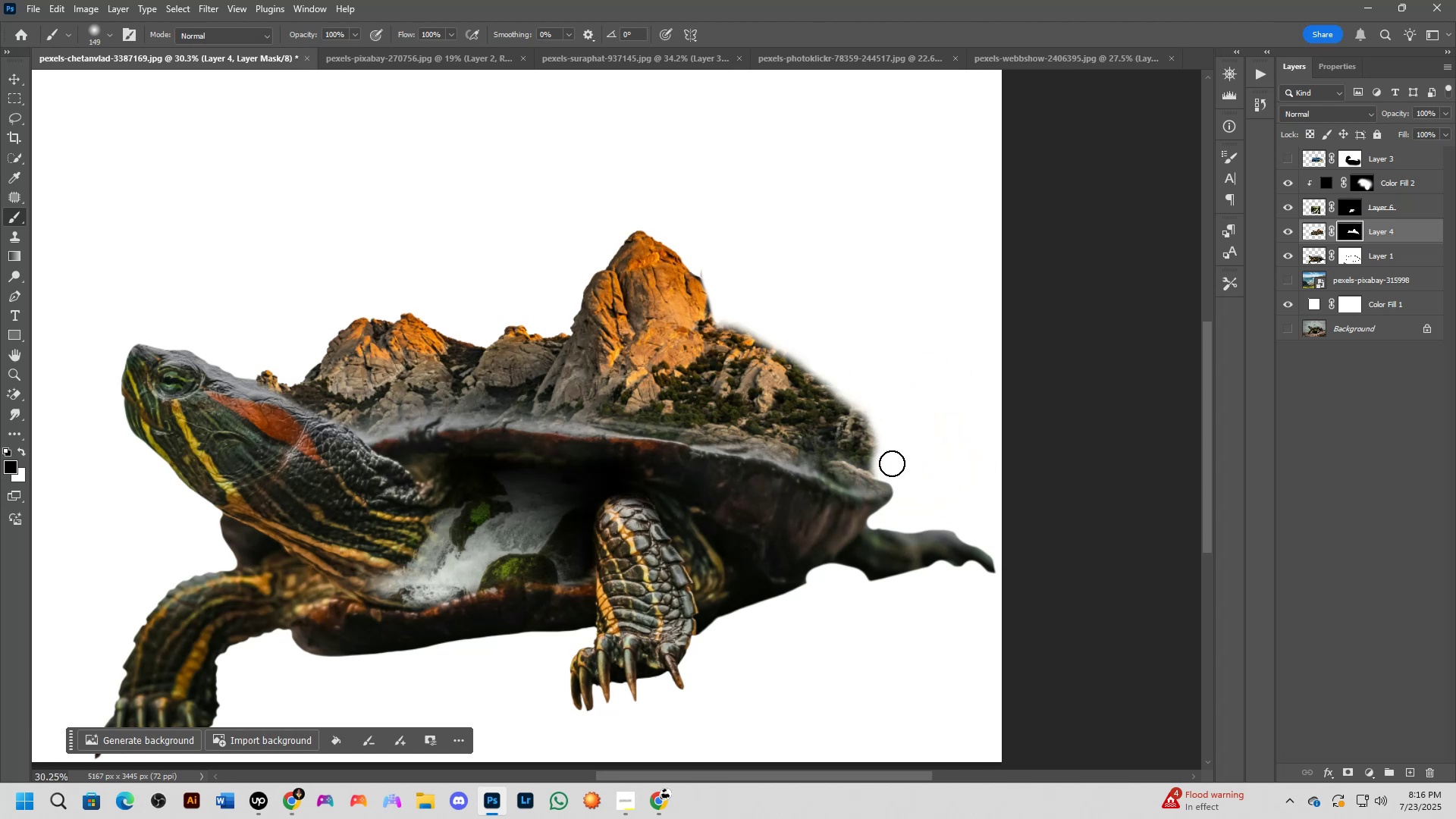 
key(Control+Z)
 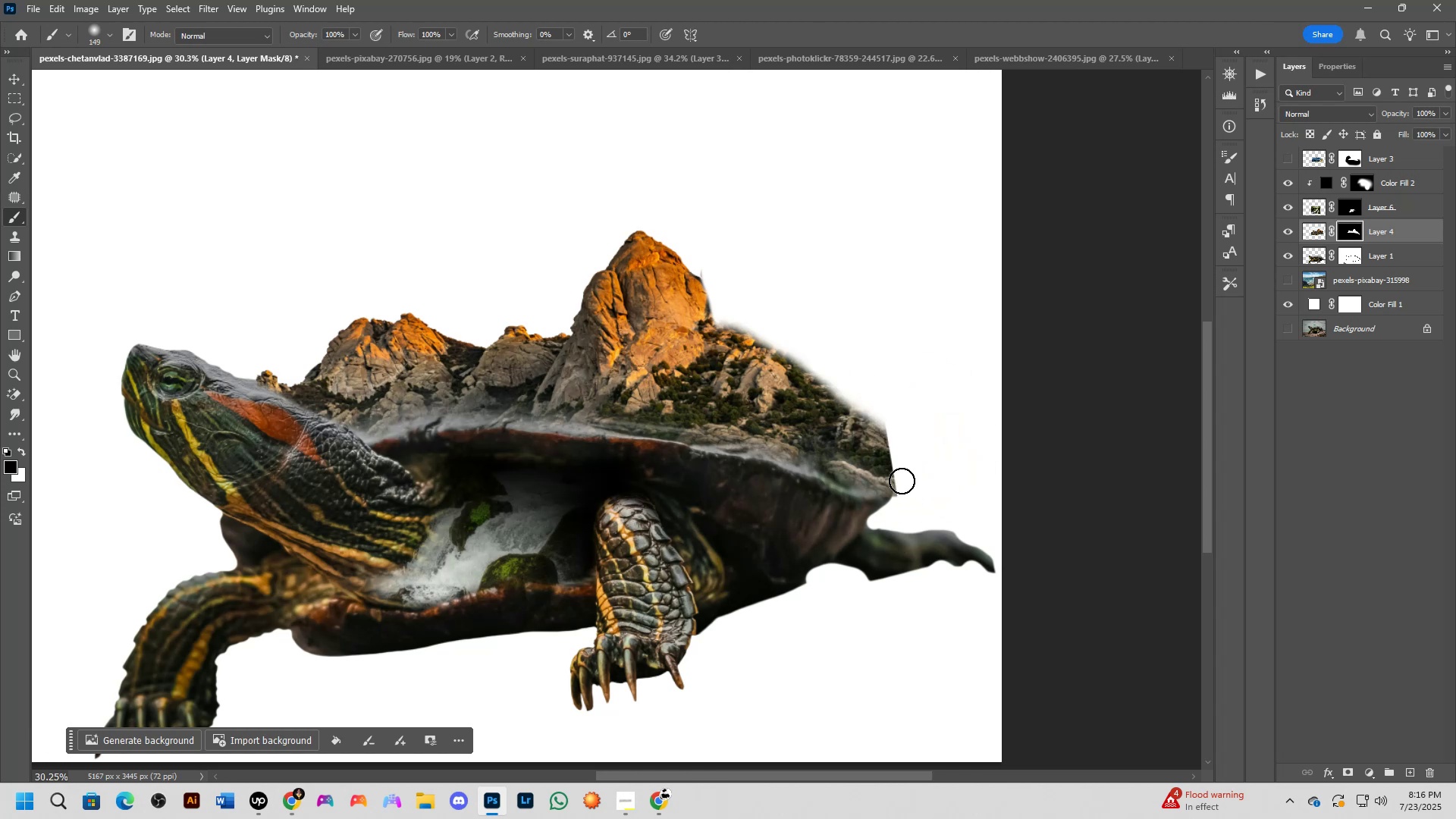 
key(Alt+AltLeft)
 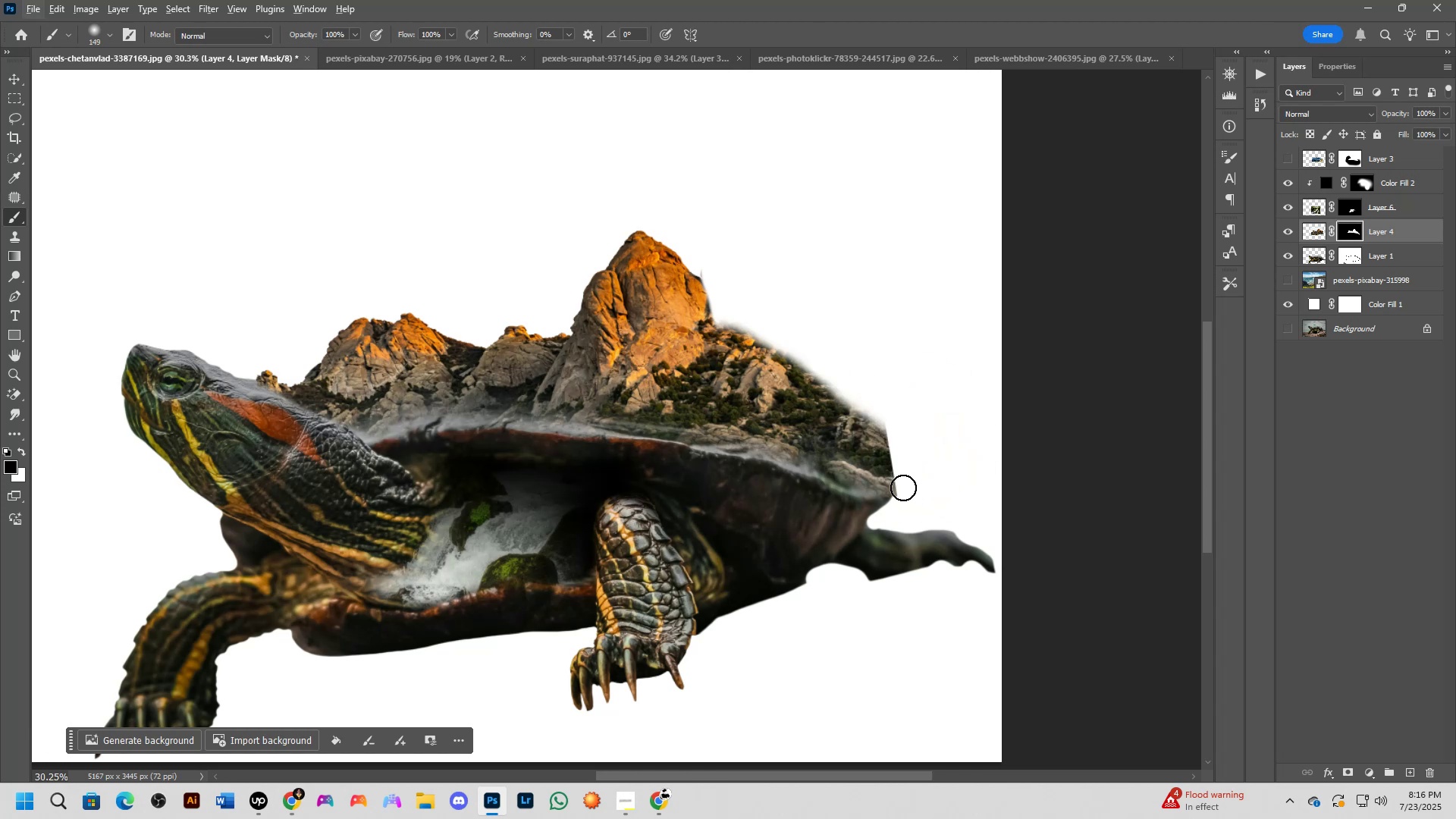 
left_click_drag(start_coordinate=[901, 494], to_coordinate=[902, 477])
 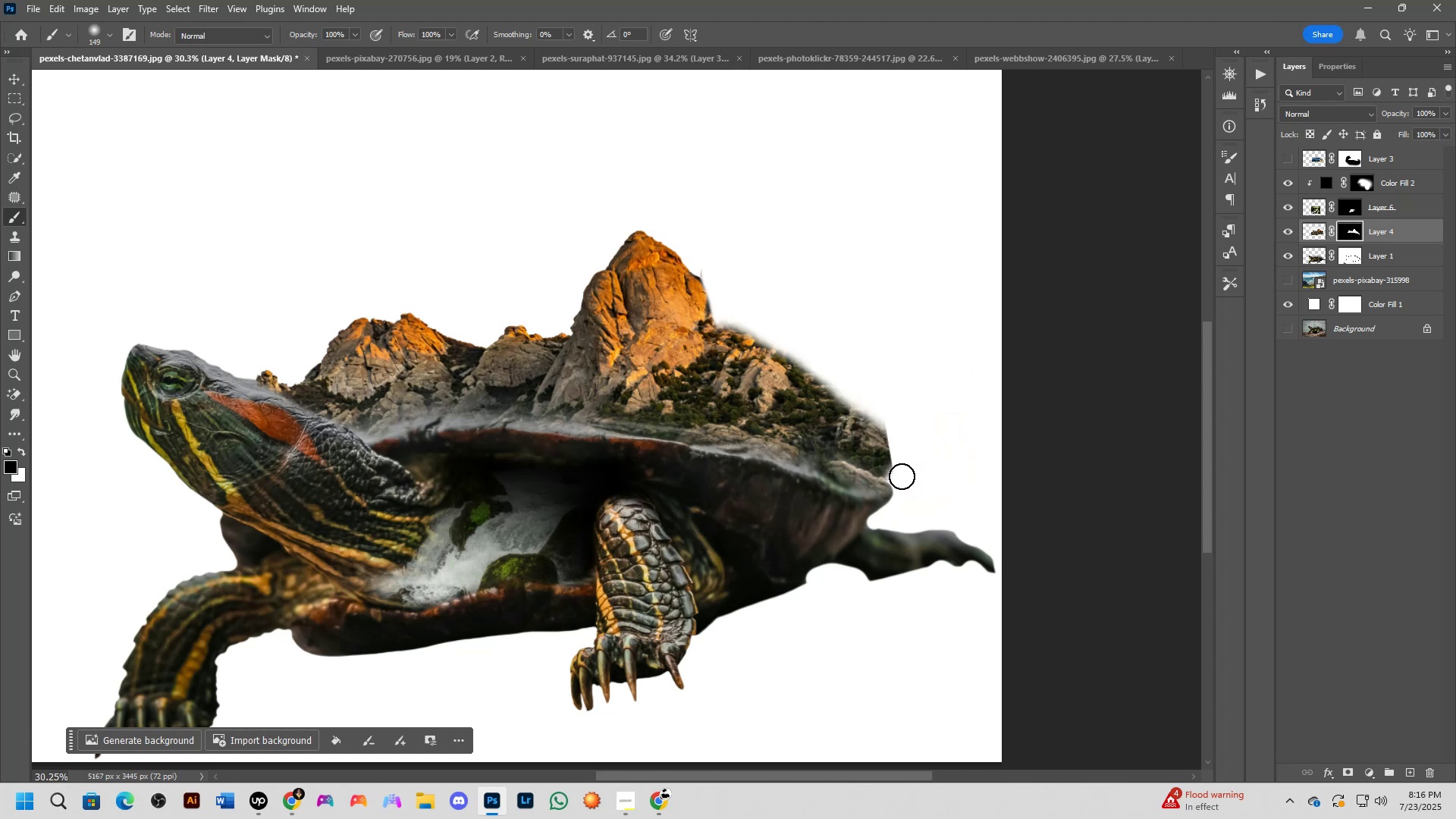 
hold_key(key=AltLeft, duration=0.38)
 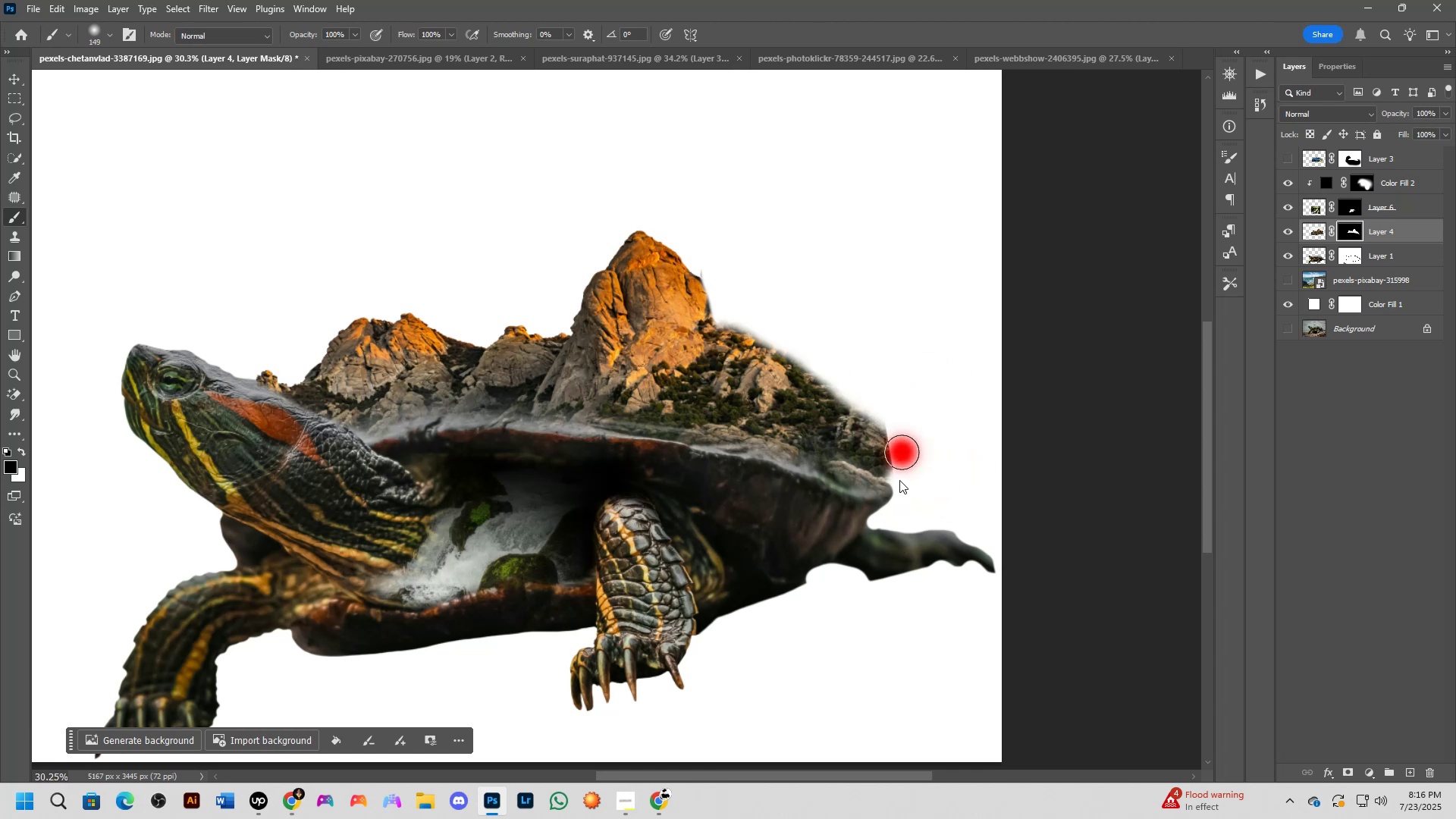 
key(Alt+AltLeft)
 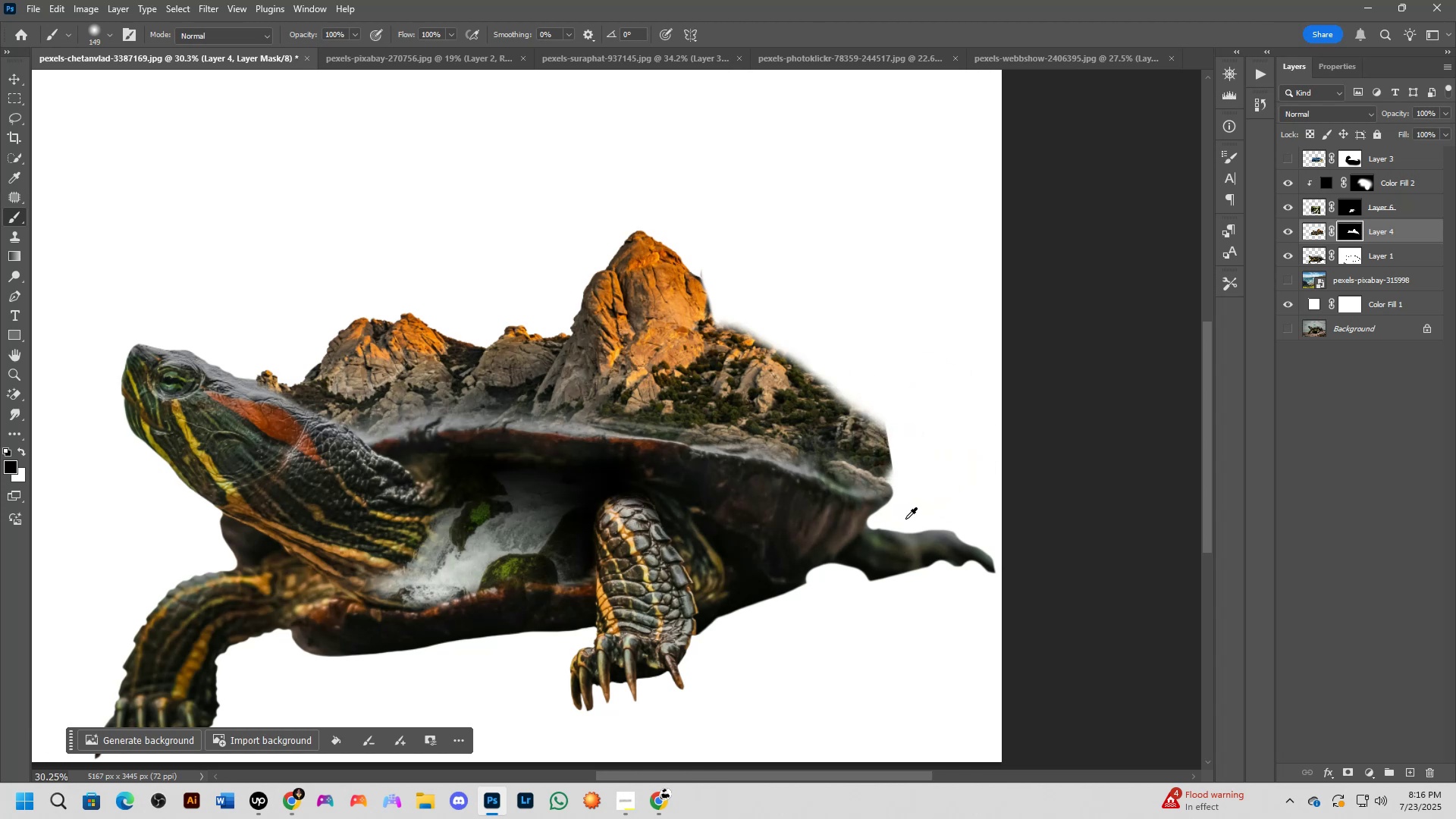 
hold_key(key=AltLeft, duration=0.39)
 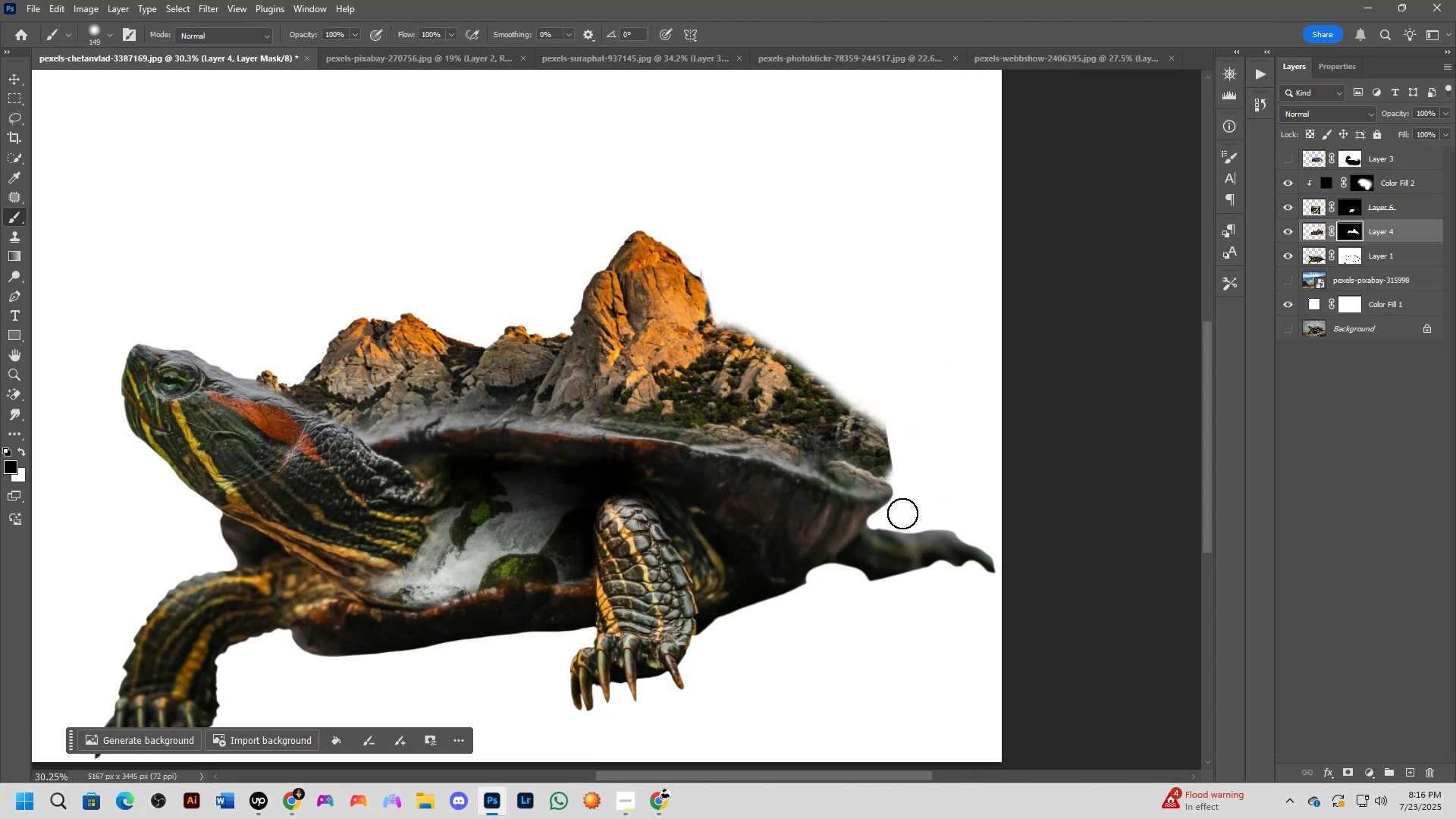 
key(Alt+AltLeft)
 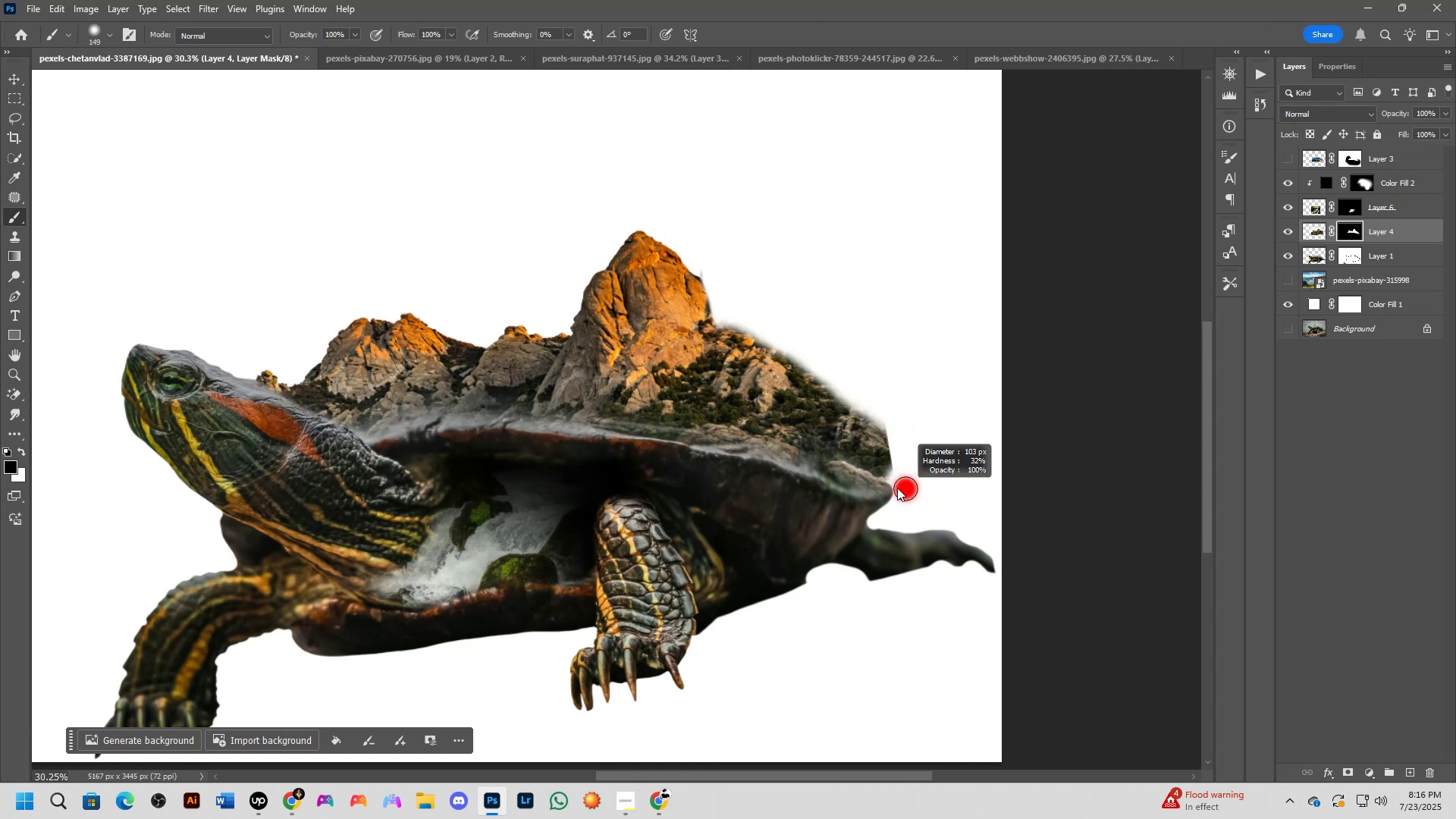 
scroll: coordinate [890, 449], scroll_direction: up, amount: 8.0
 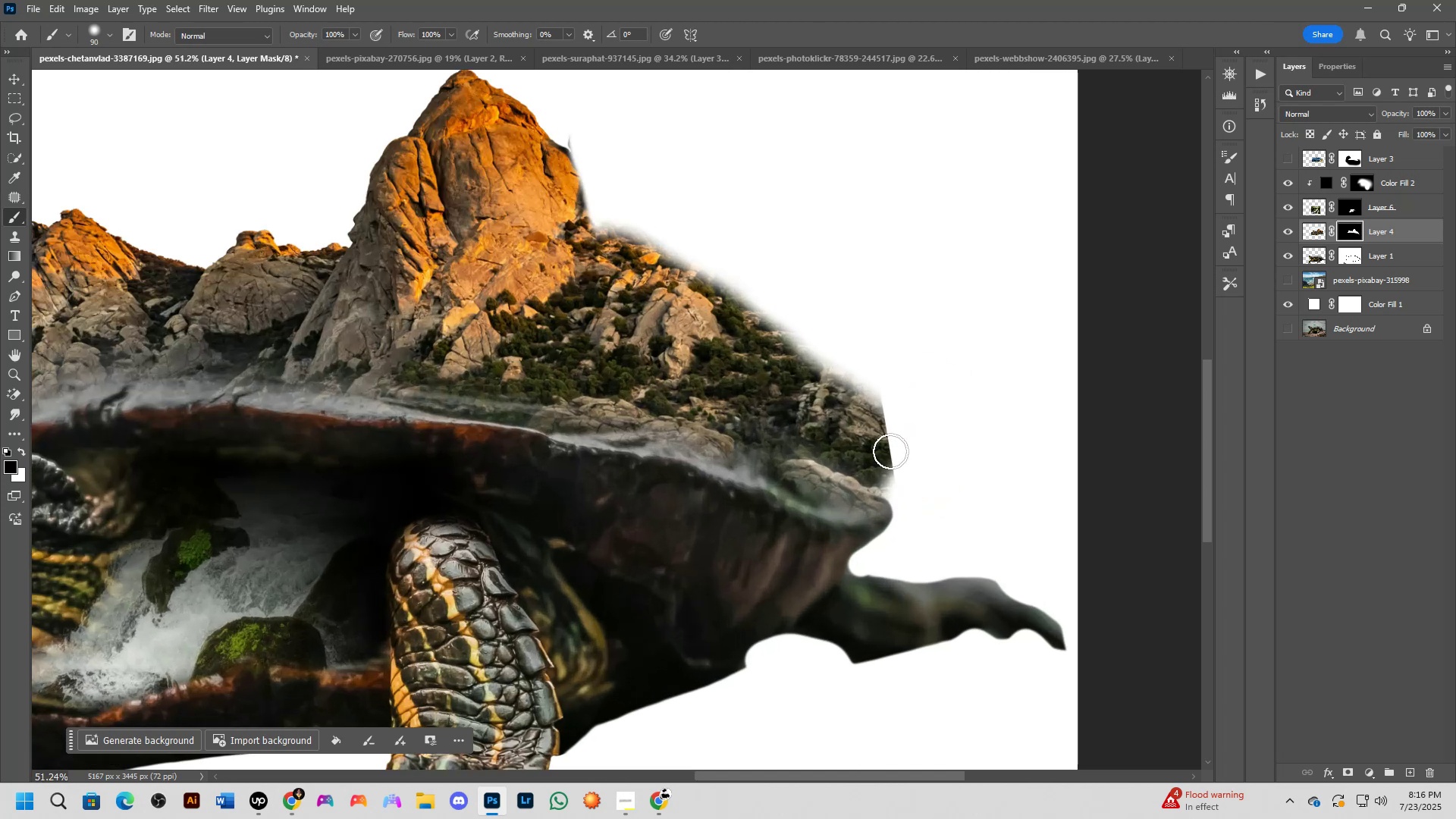 
key(Alt+AltLeft)
 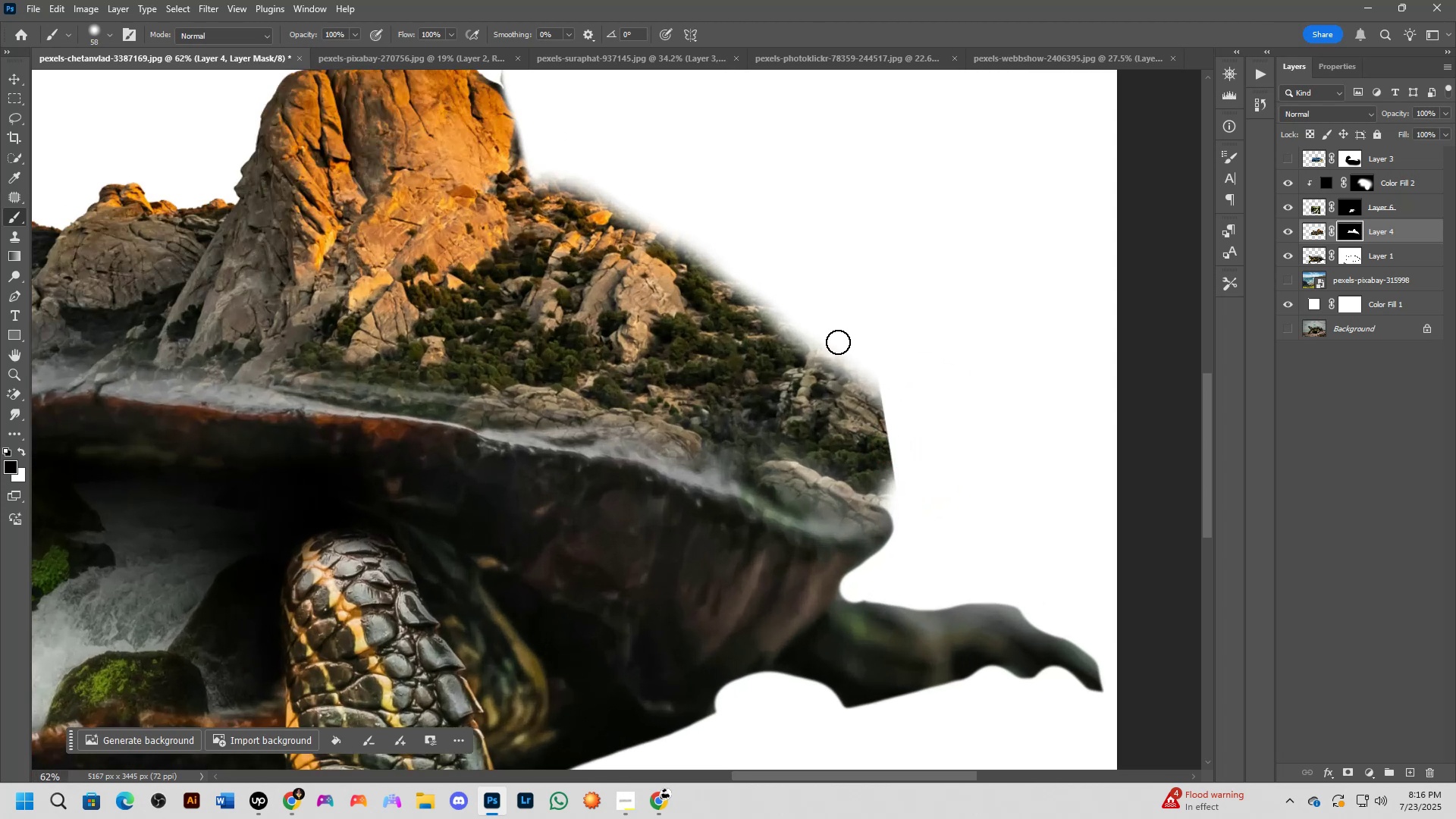 
left_click_drag(start_coordinate=[838, 342], to_coordinate=[856, 381])
 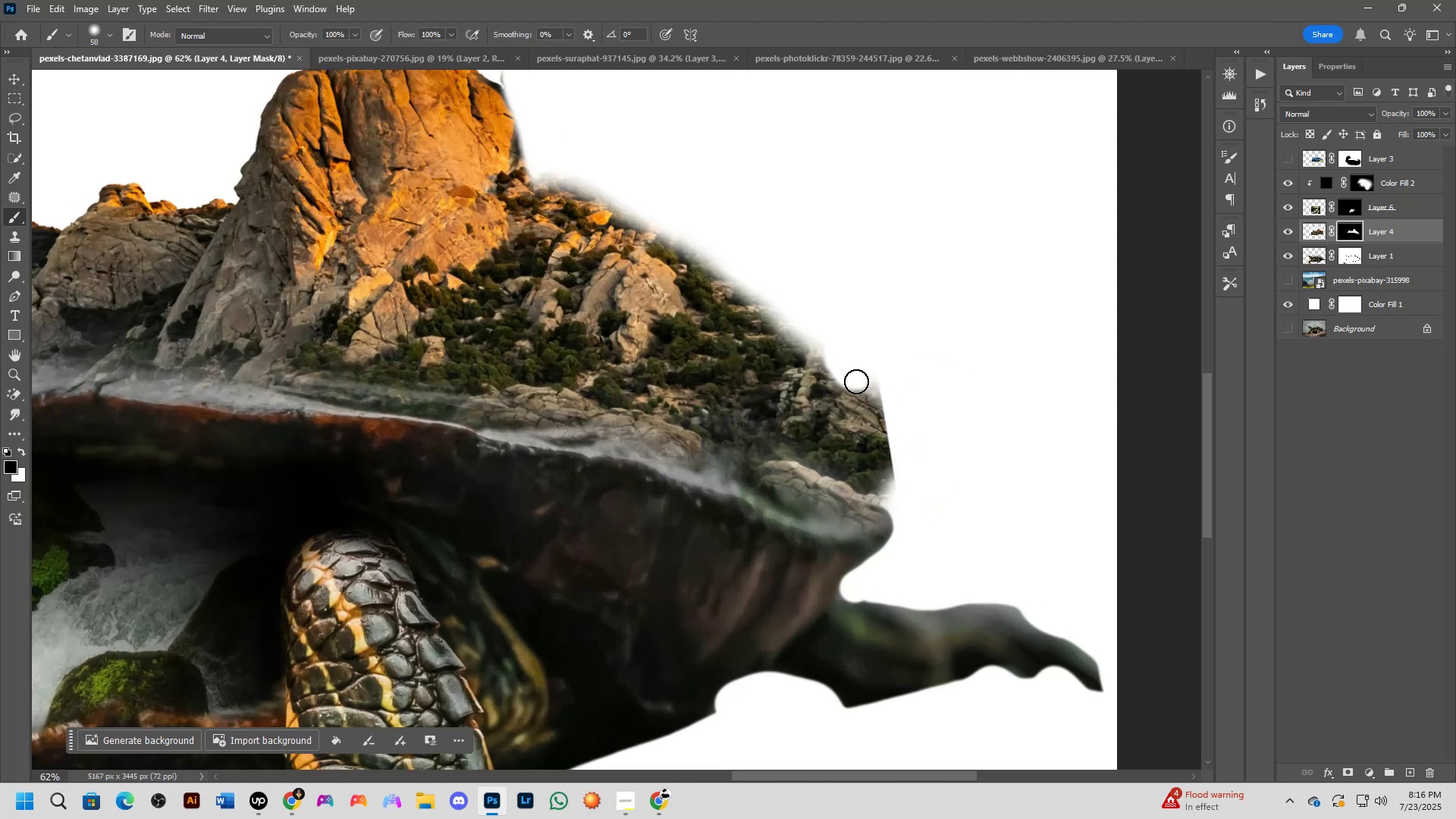 
hold_key(key=AltLeft, duration=0.37)
 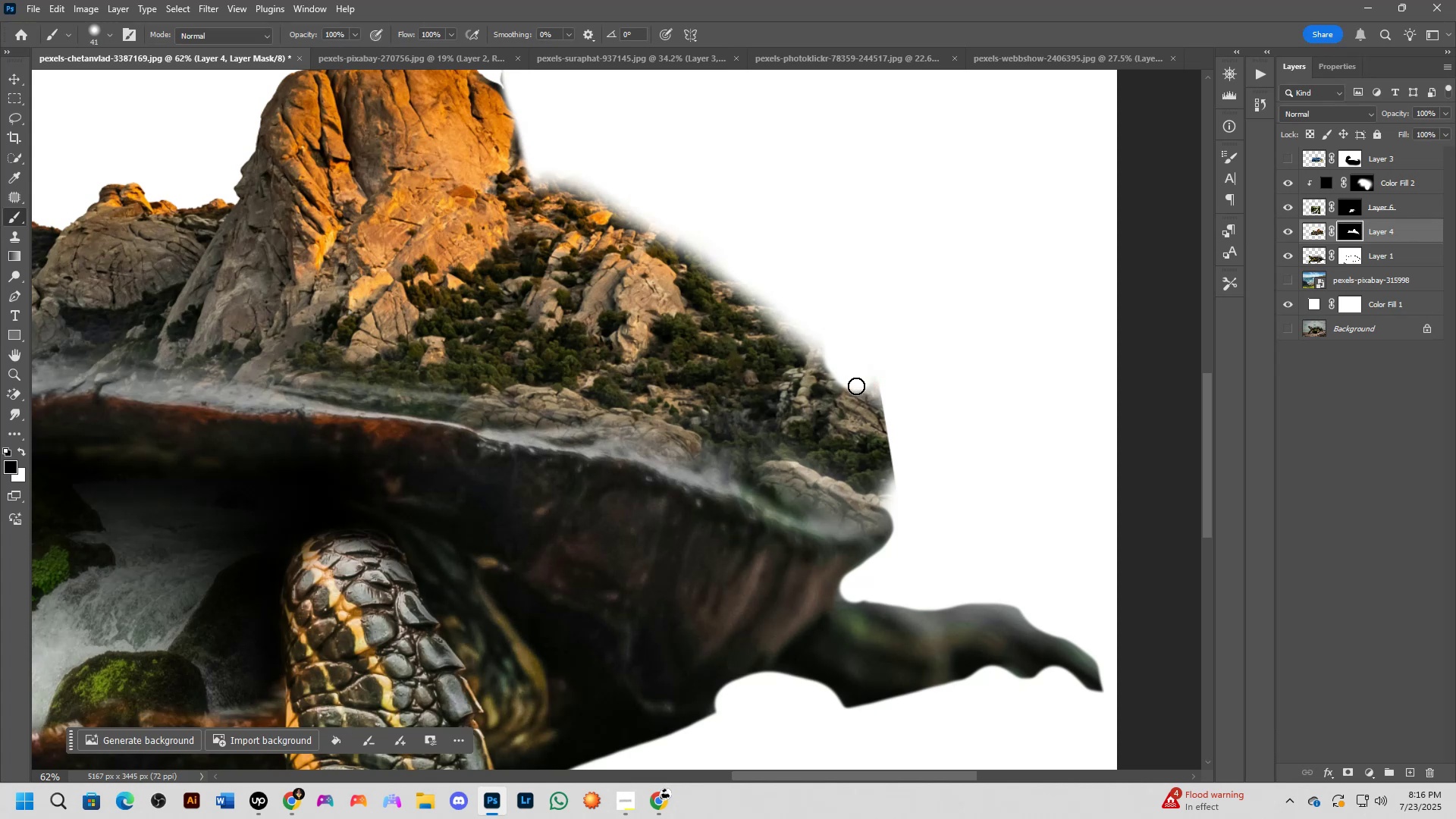 
left_click_drag(start_coordinate=[856, 386], to_coordinate=[894, 486])
 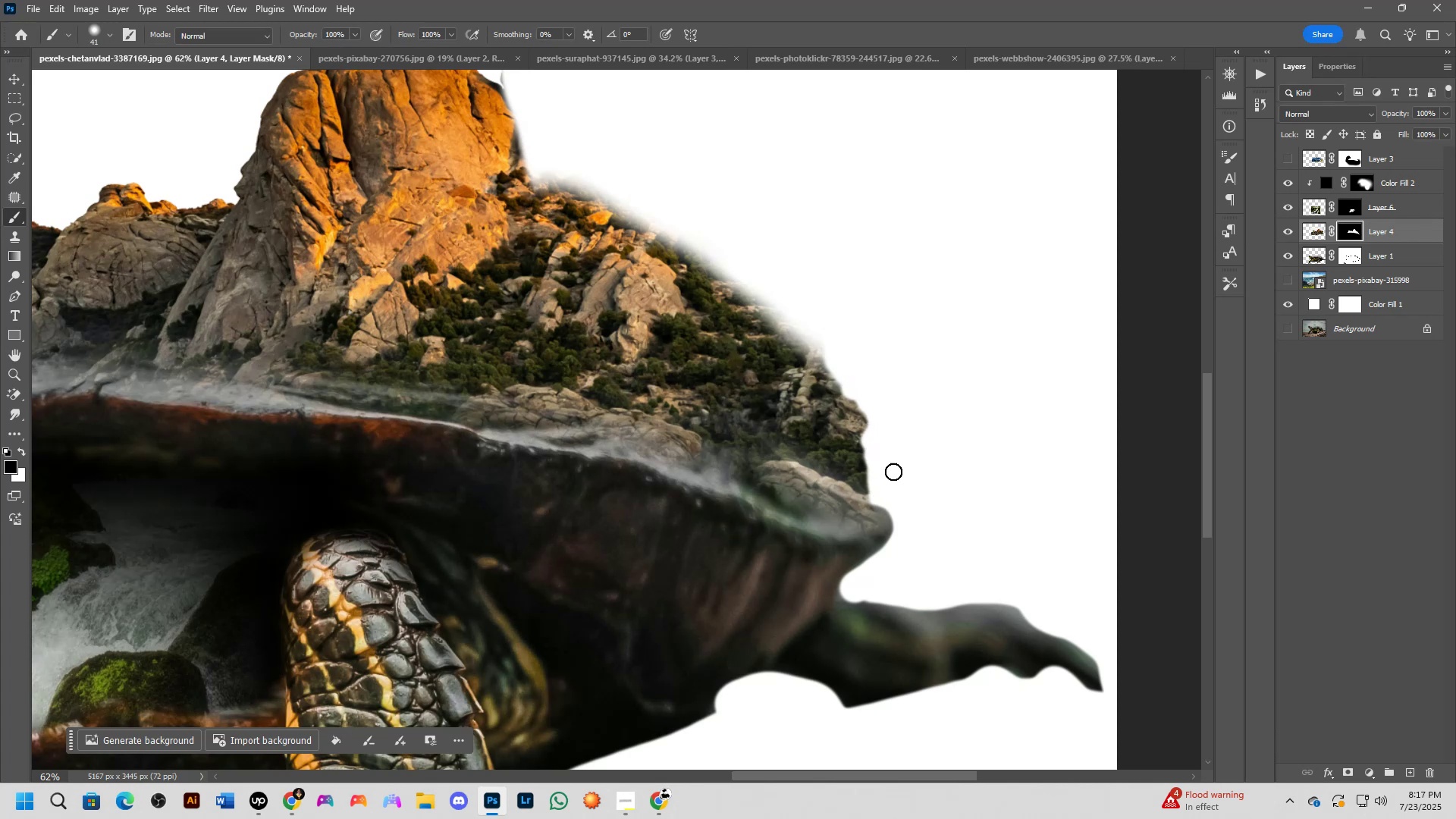 
hold_key(key=Space, duration=0.51)
 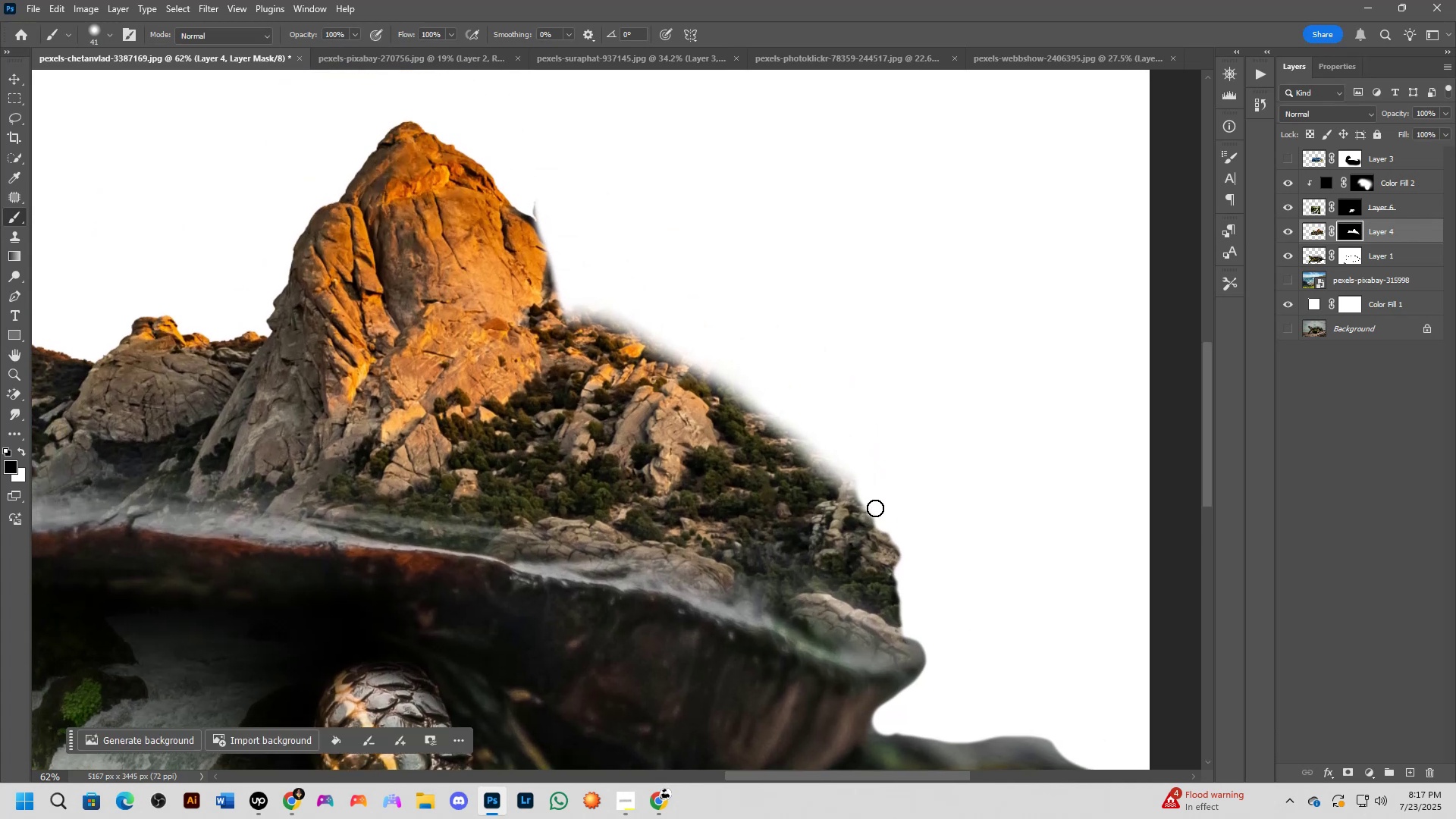 
left_click_drag(start_coordinate=[830, 390], to_coordinate=[862, 522])
 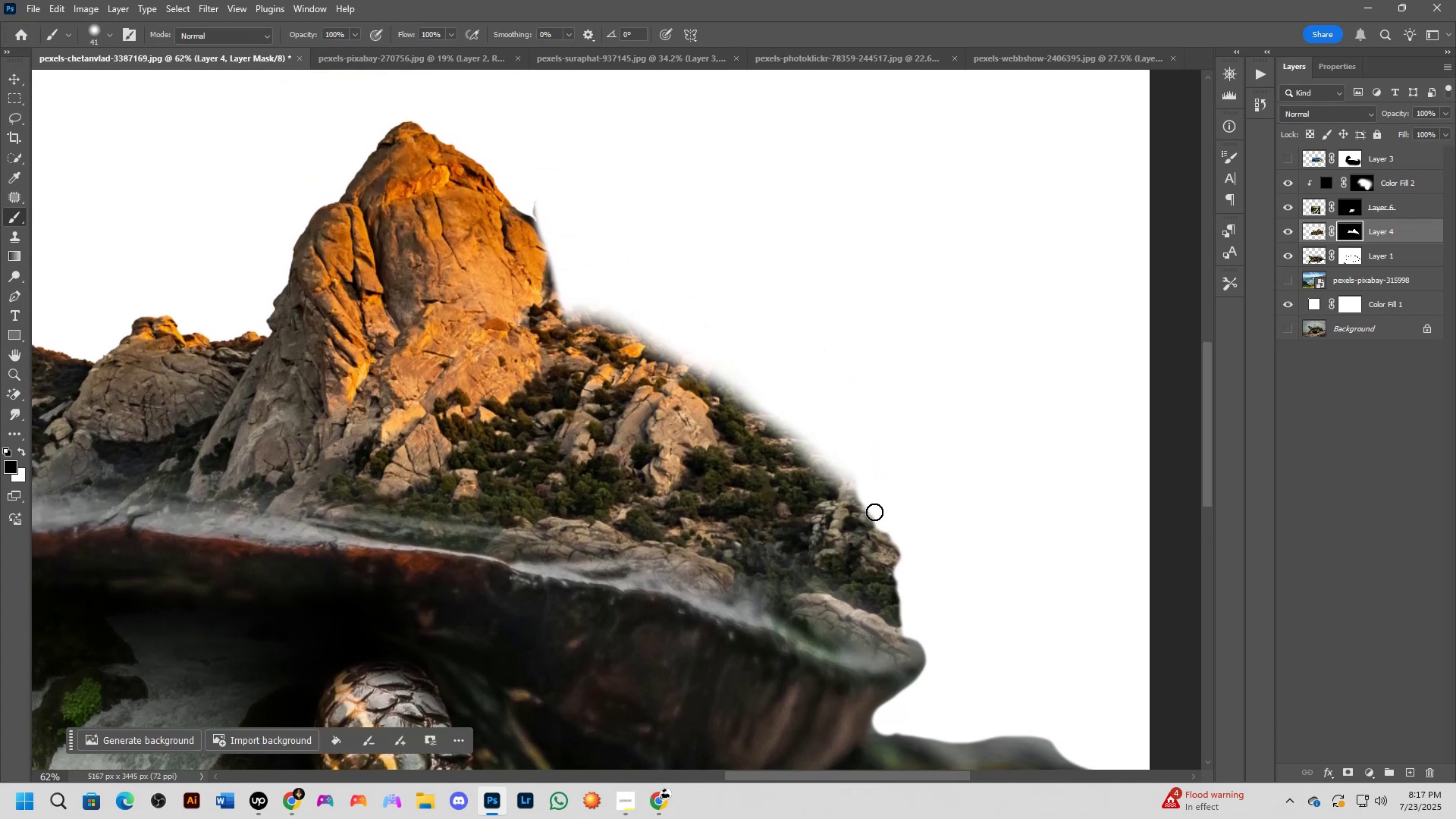 
left_click_drag(start_coordinate=[871, 500], to_coordinate=[613, 308])
 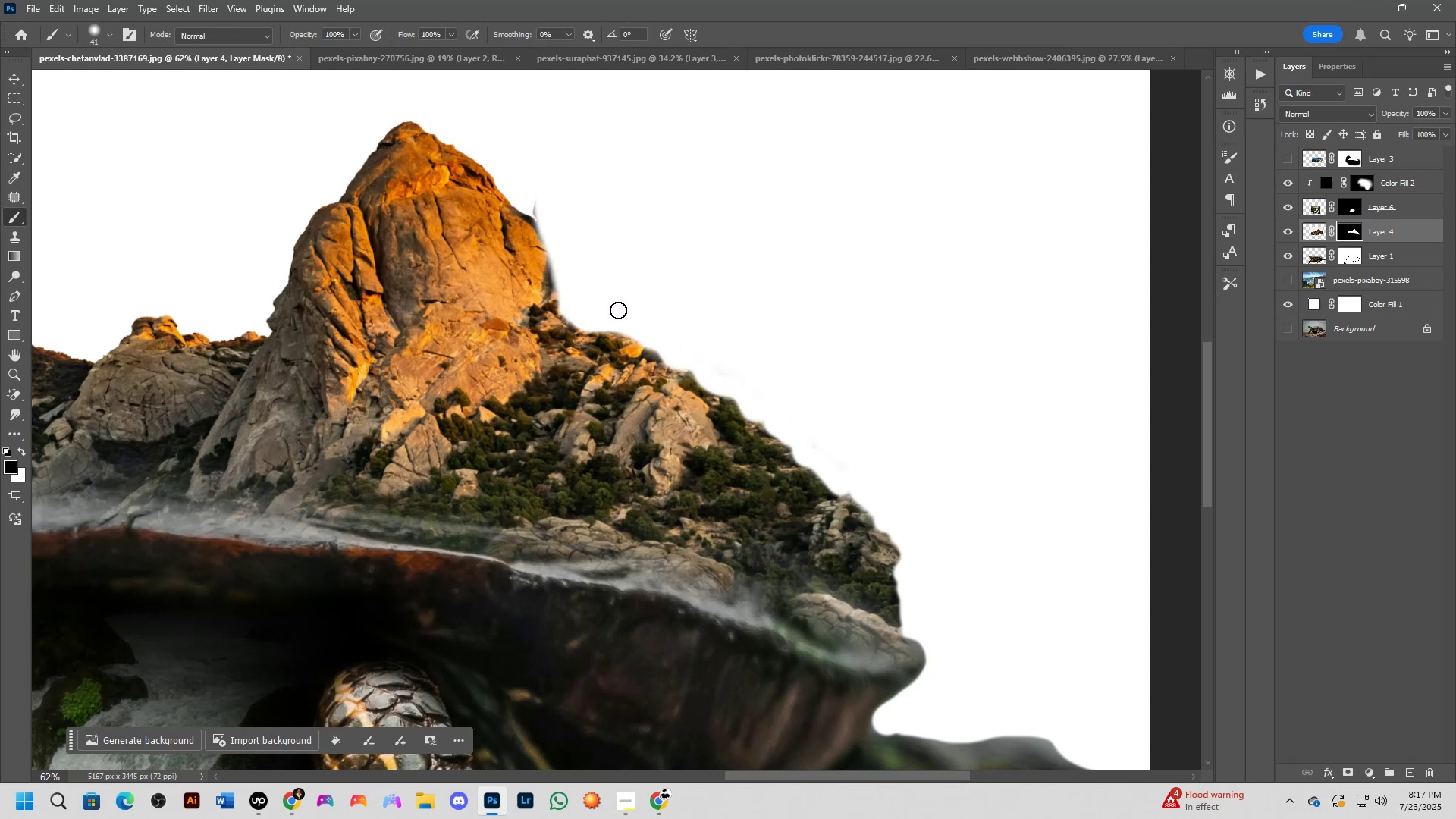 
scroll: coordinate [623, 340], scroll_direction: down, amount: 9.0
 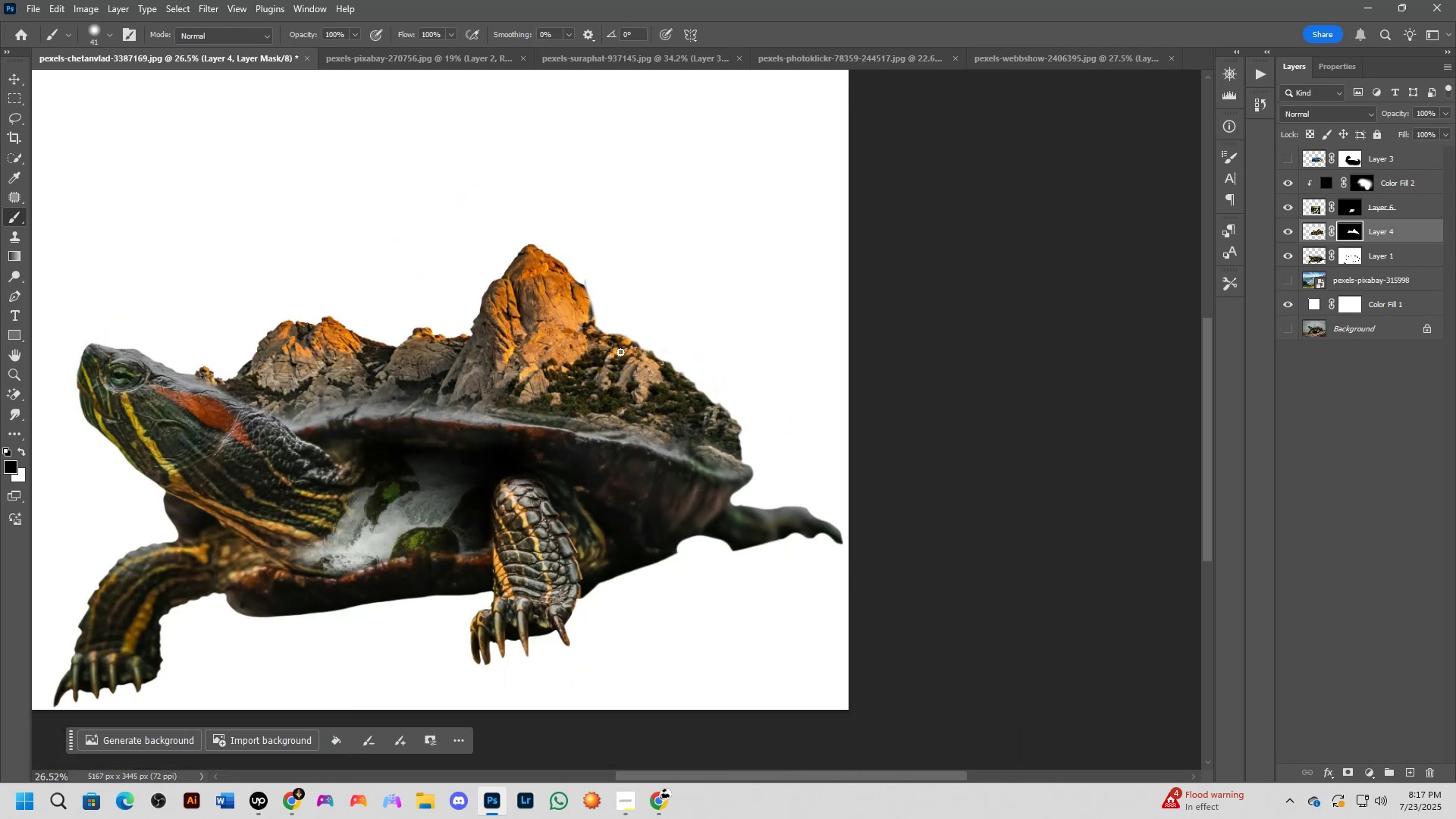 
hold_key(key=Space, duration=0.56)
 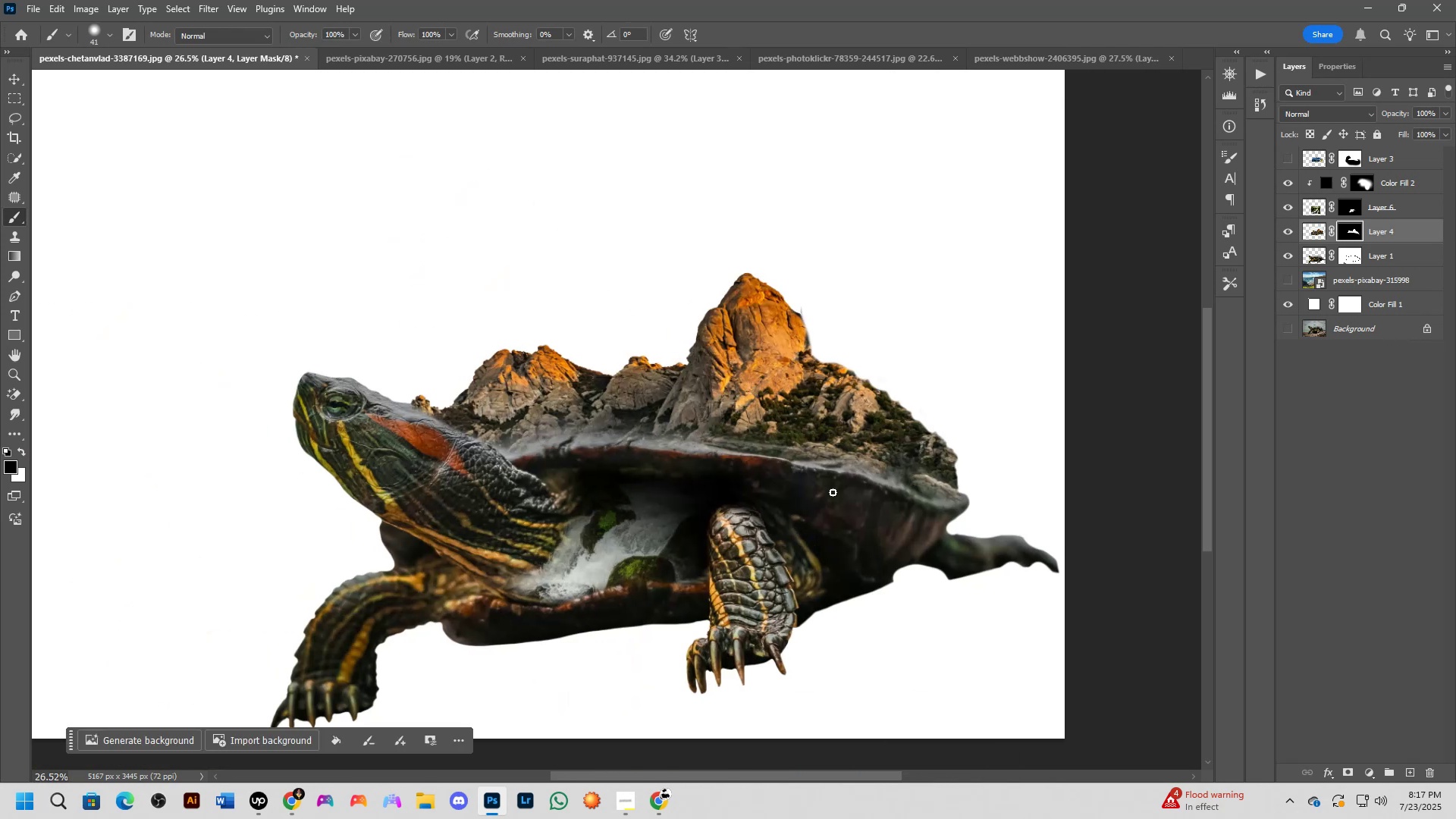 
left_click_drag(start_coordinate=[541, 354], to_coordinate=[757, 383])
 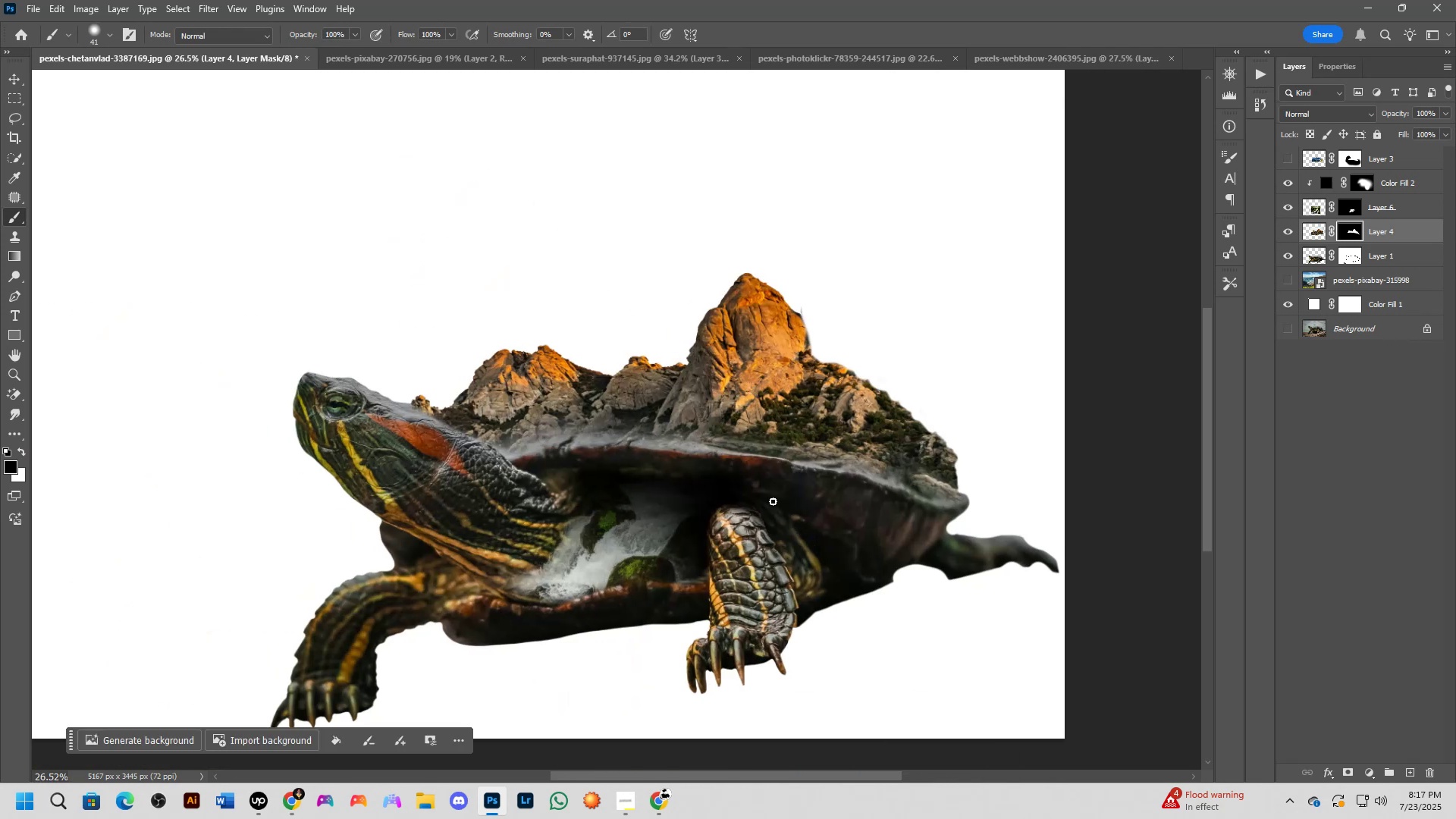 
scroll: coordinate [366, 422], scroll_direction: up, amount: 14.0
 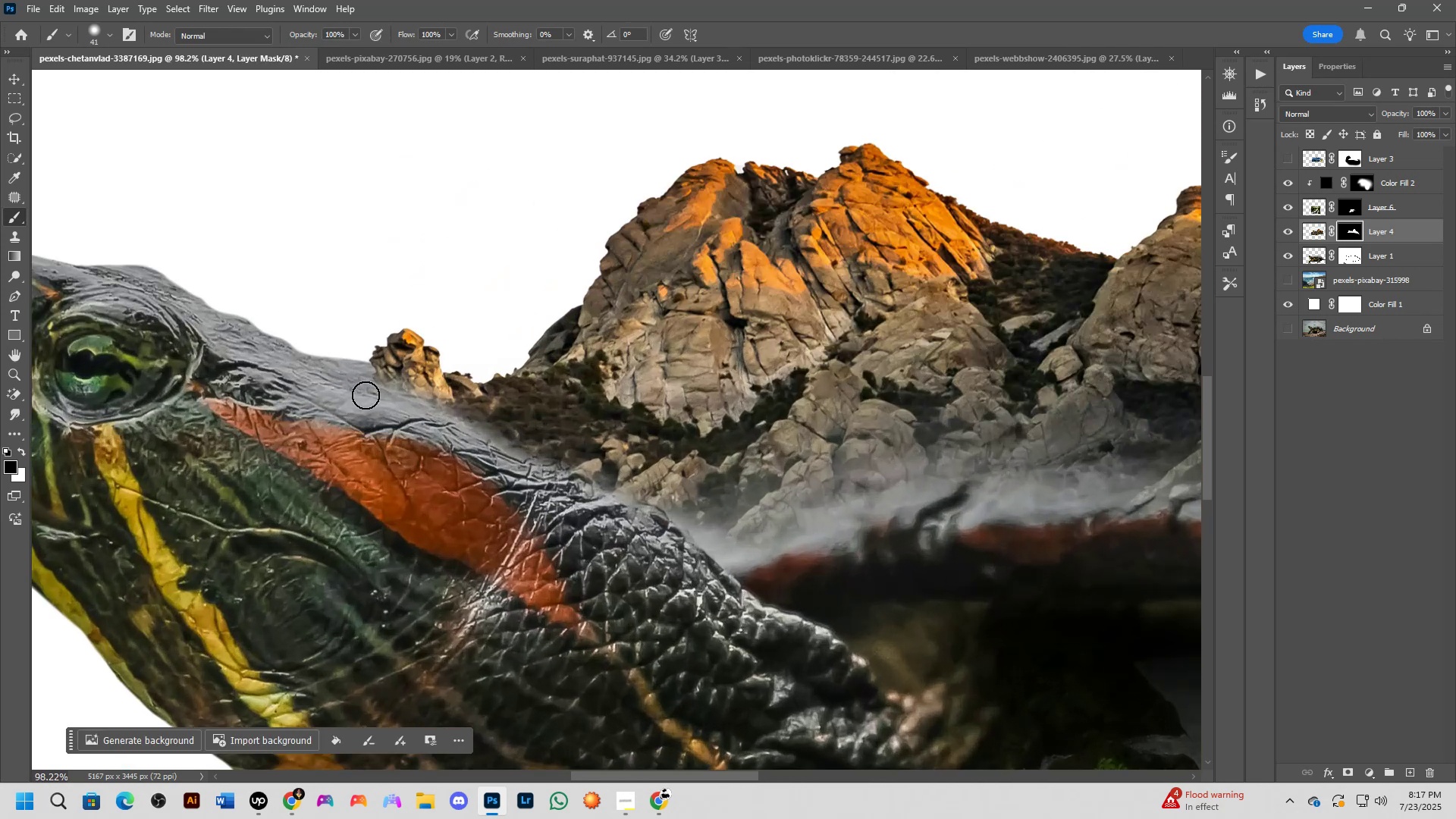 
scroll: coordinate [411, 416], scroll_direction: down, amount: 7.0
 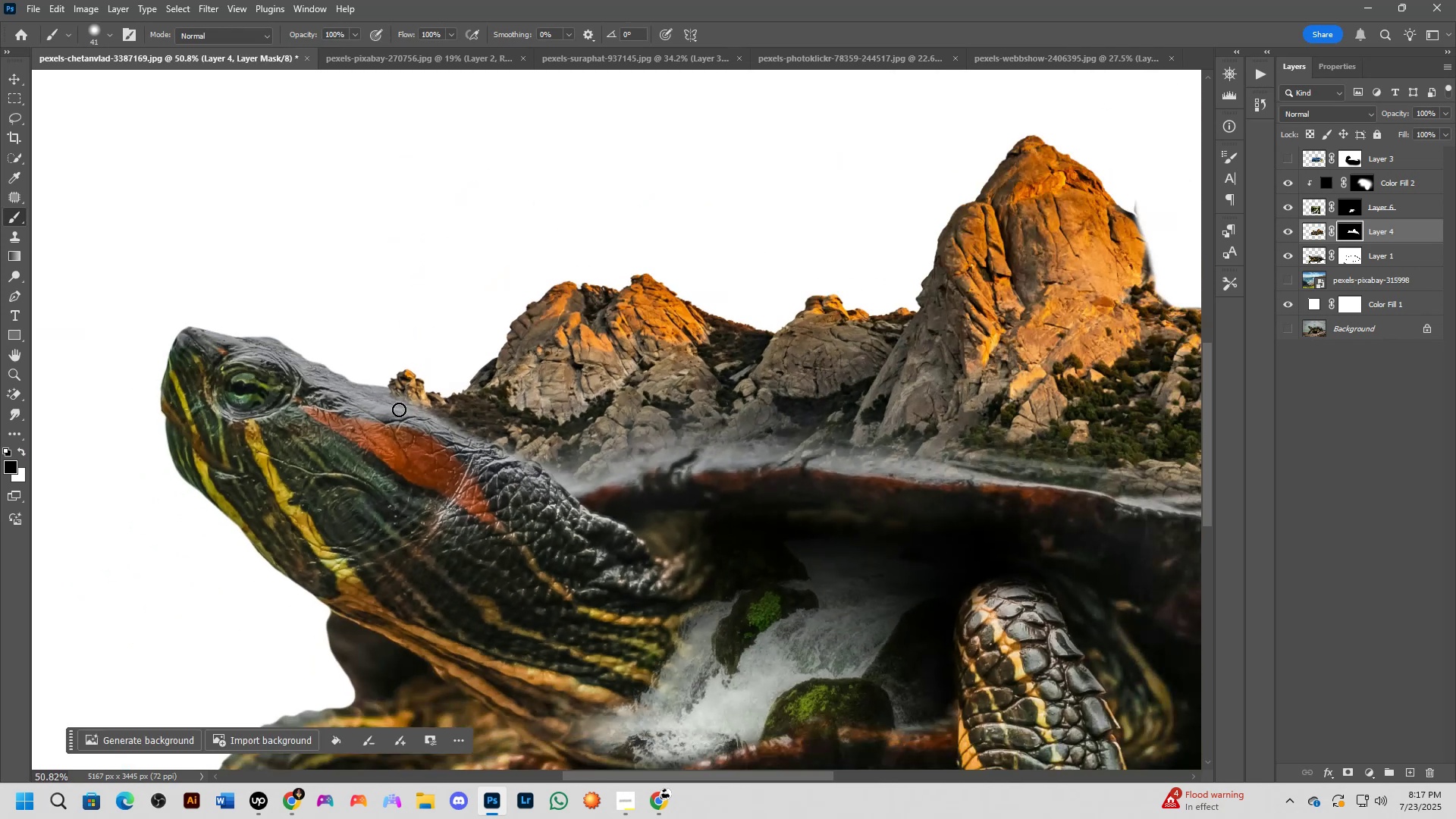 
key(Alt+AltLeft)
 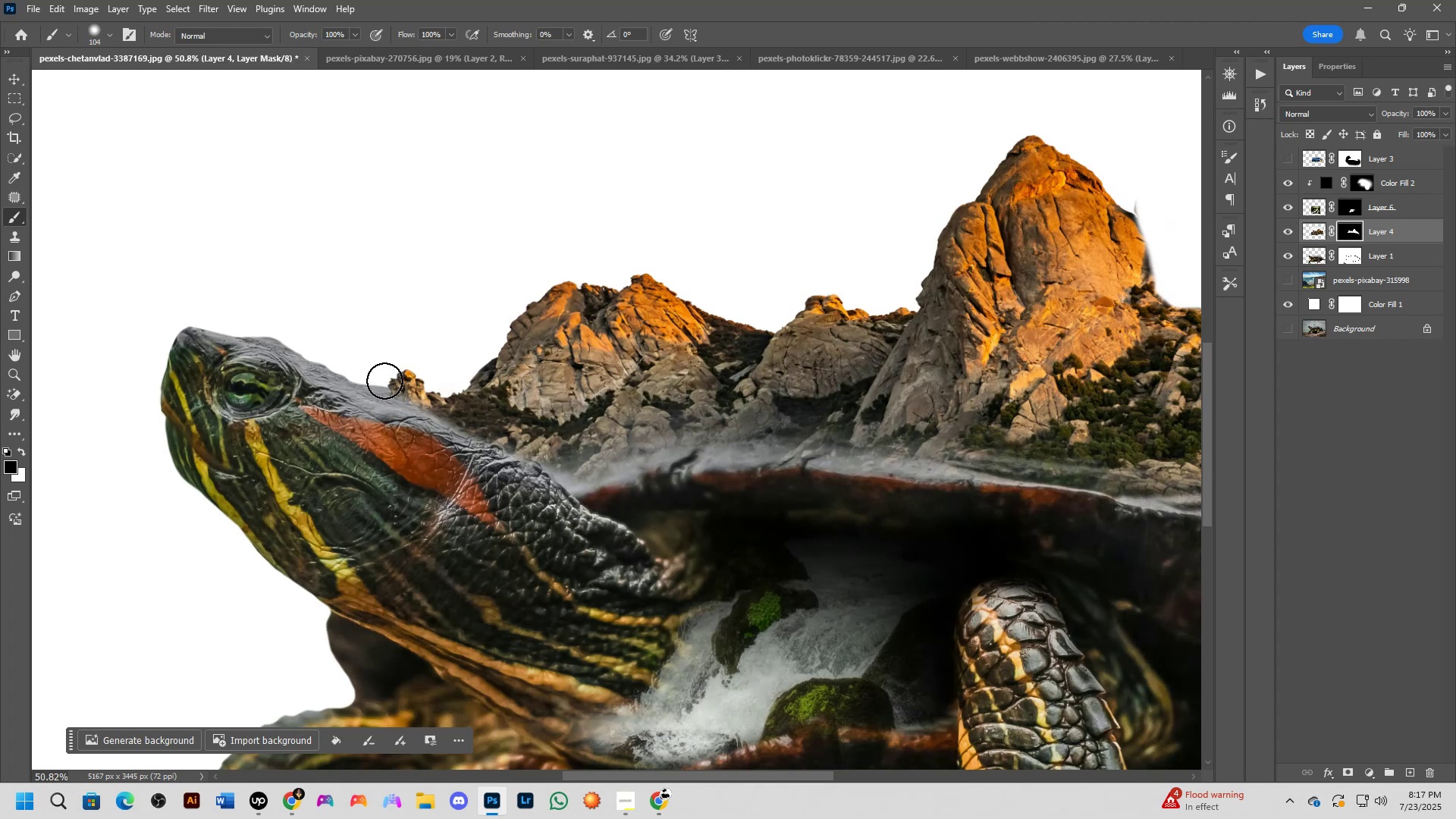 
key(Alt+AltLeft)
 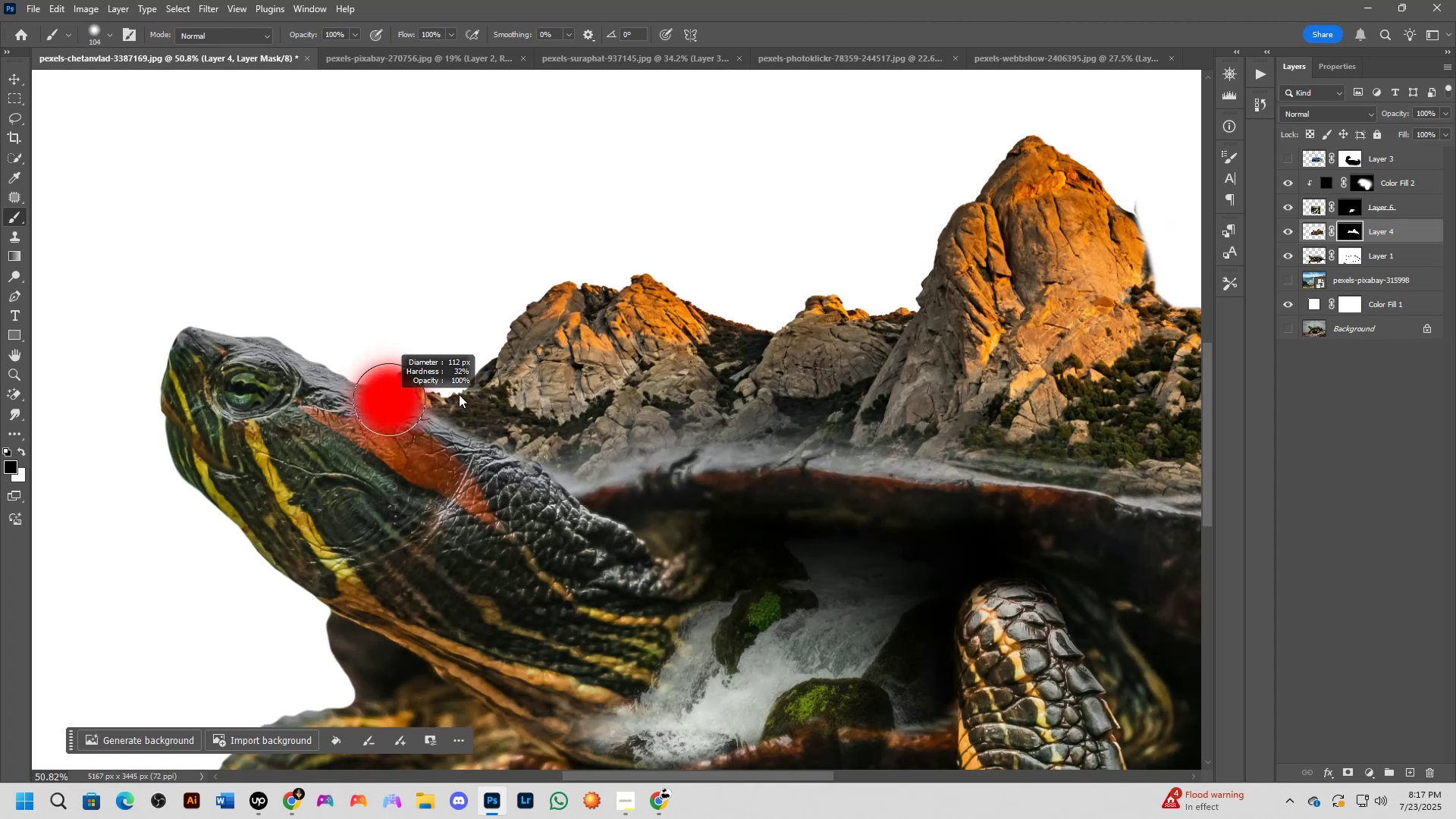 
key(X)
 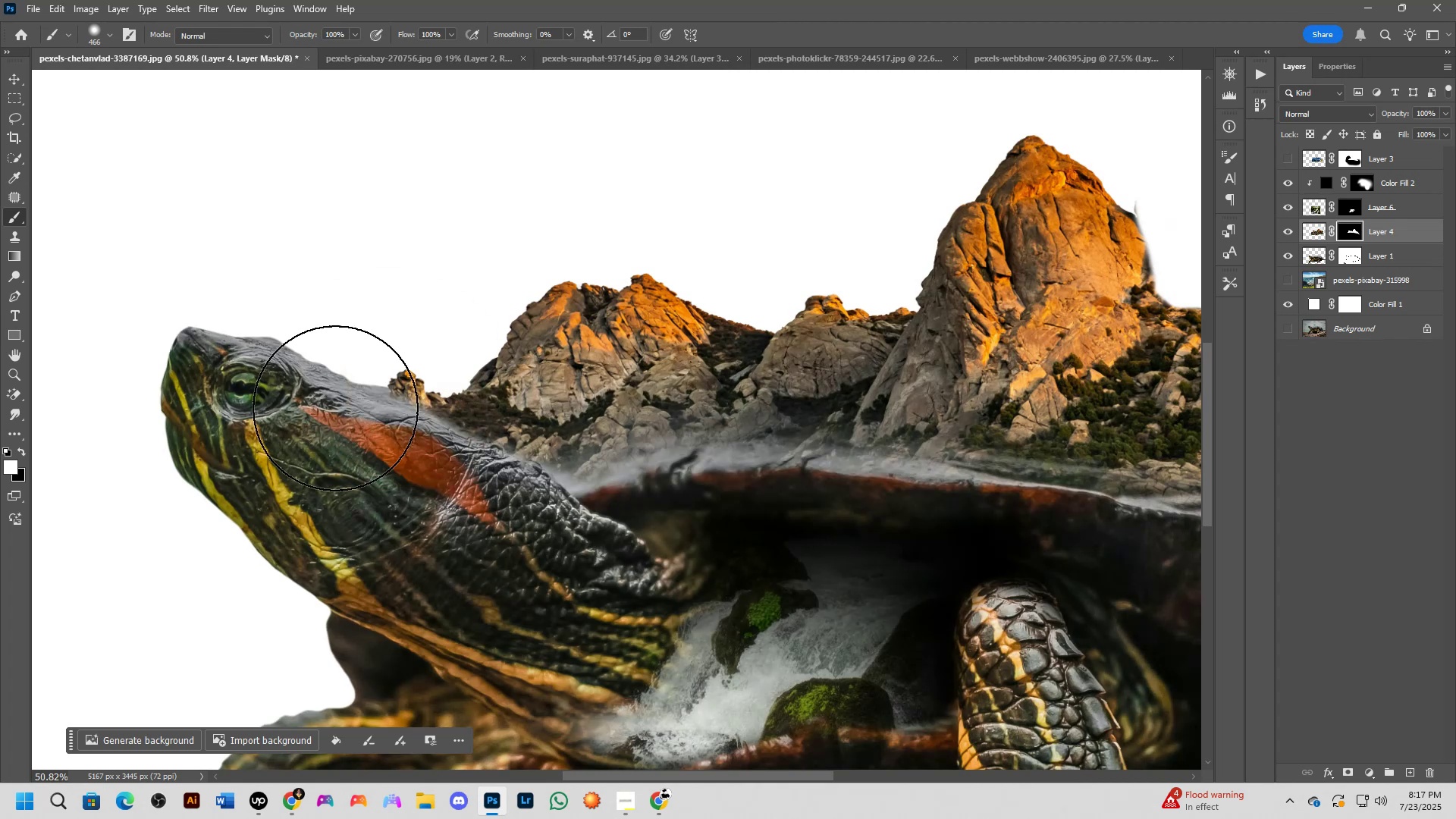 
left_click_drag(start_coordinate=[352, 411], to_coordinate=[412, 468])
 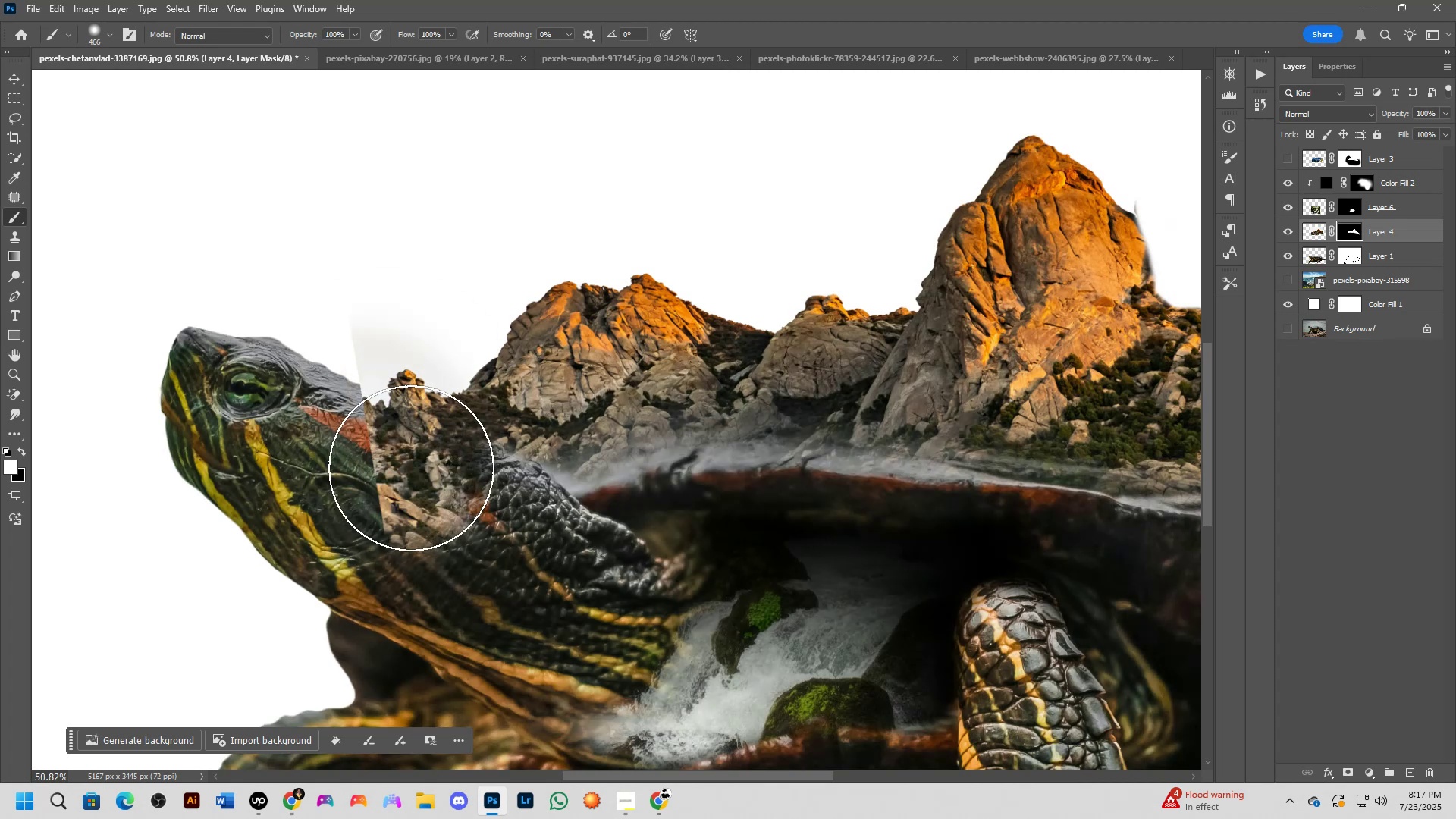 
key(Control+ControlLeft)
 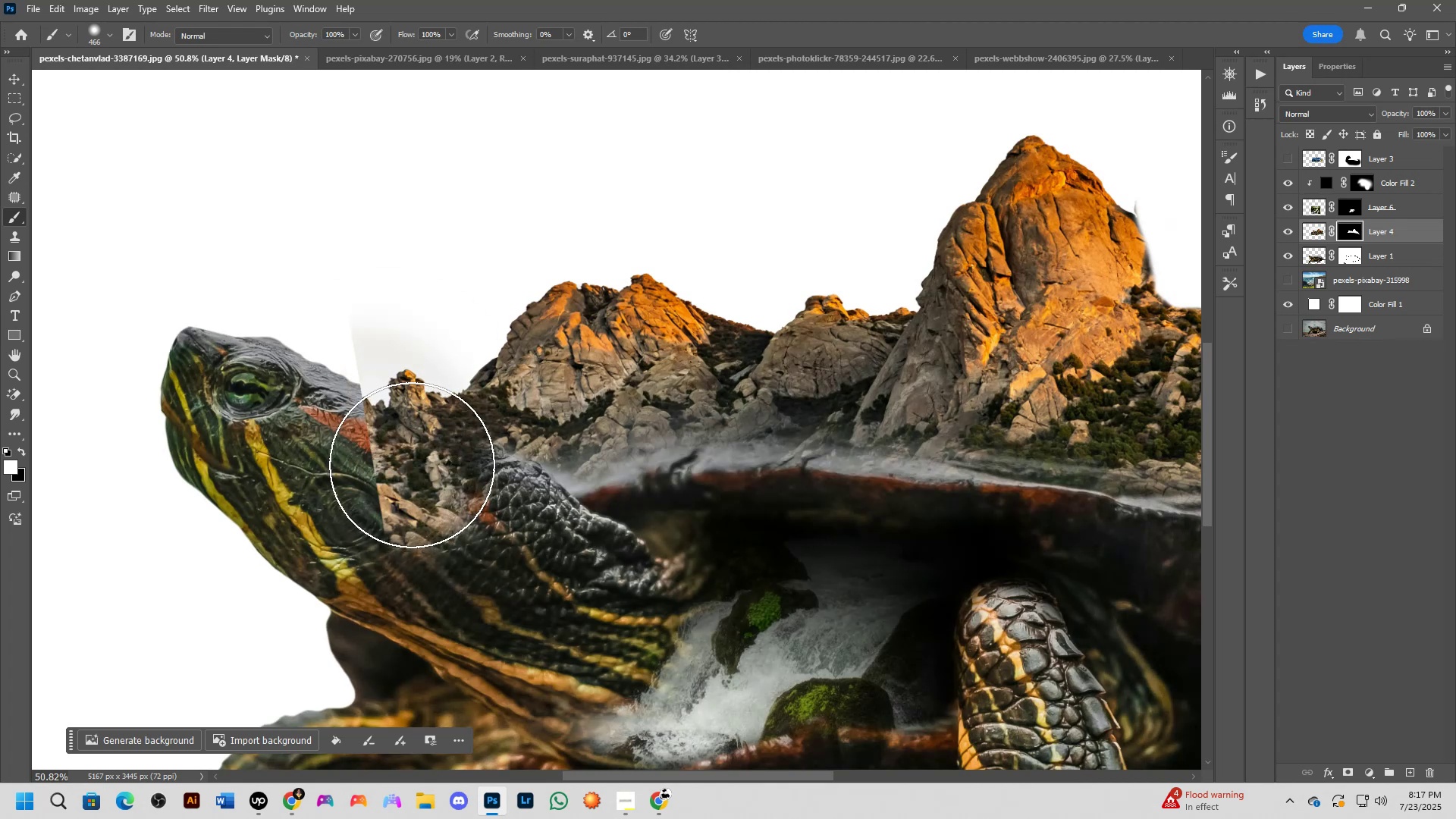 
key(Control+Z)
 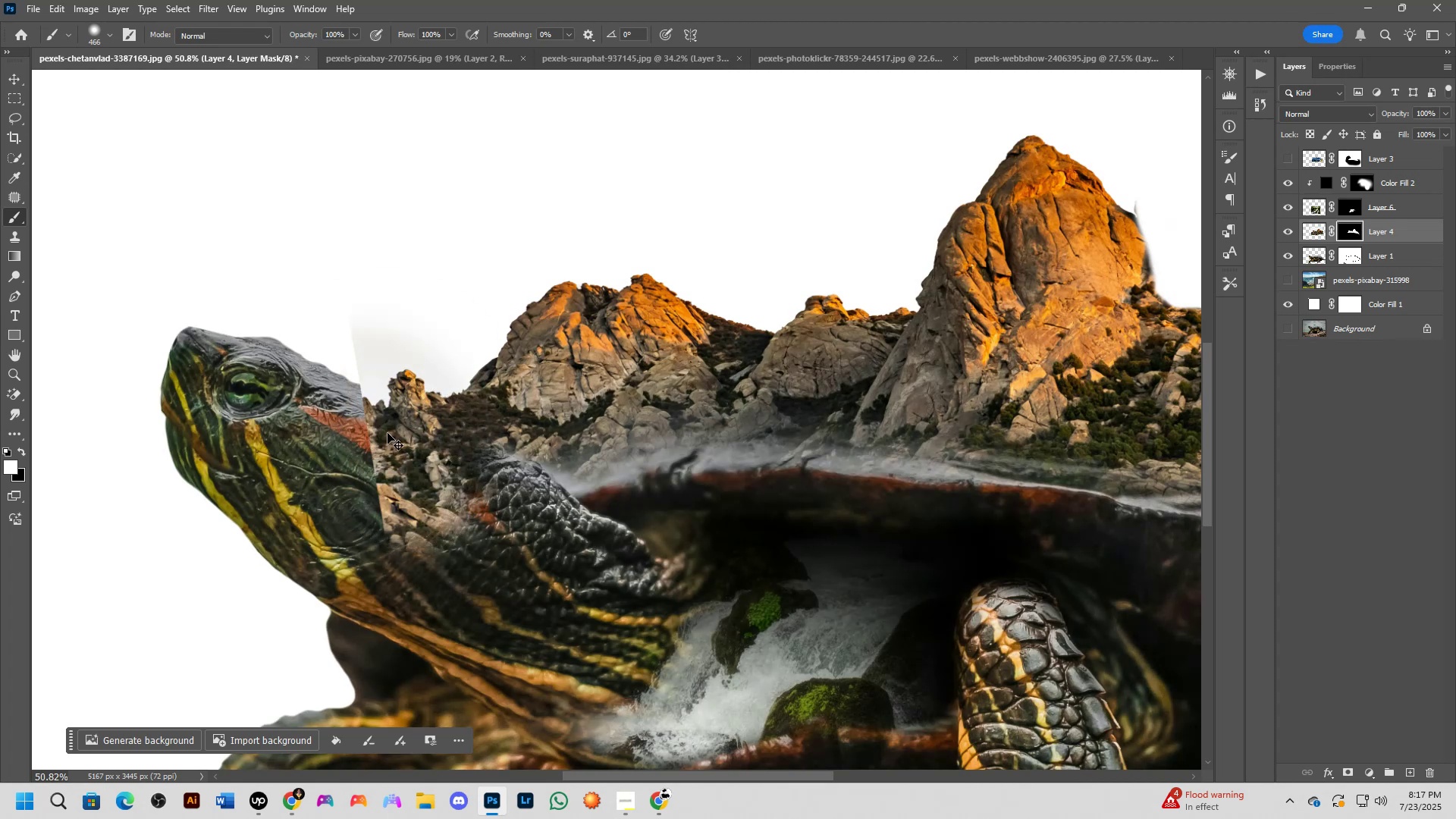 
key(X)
 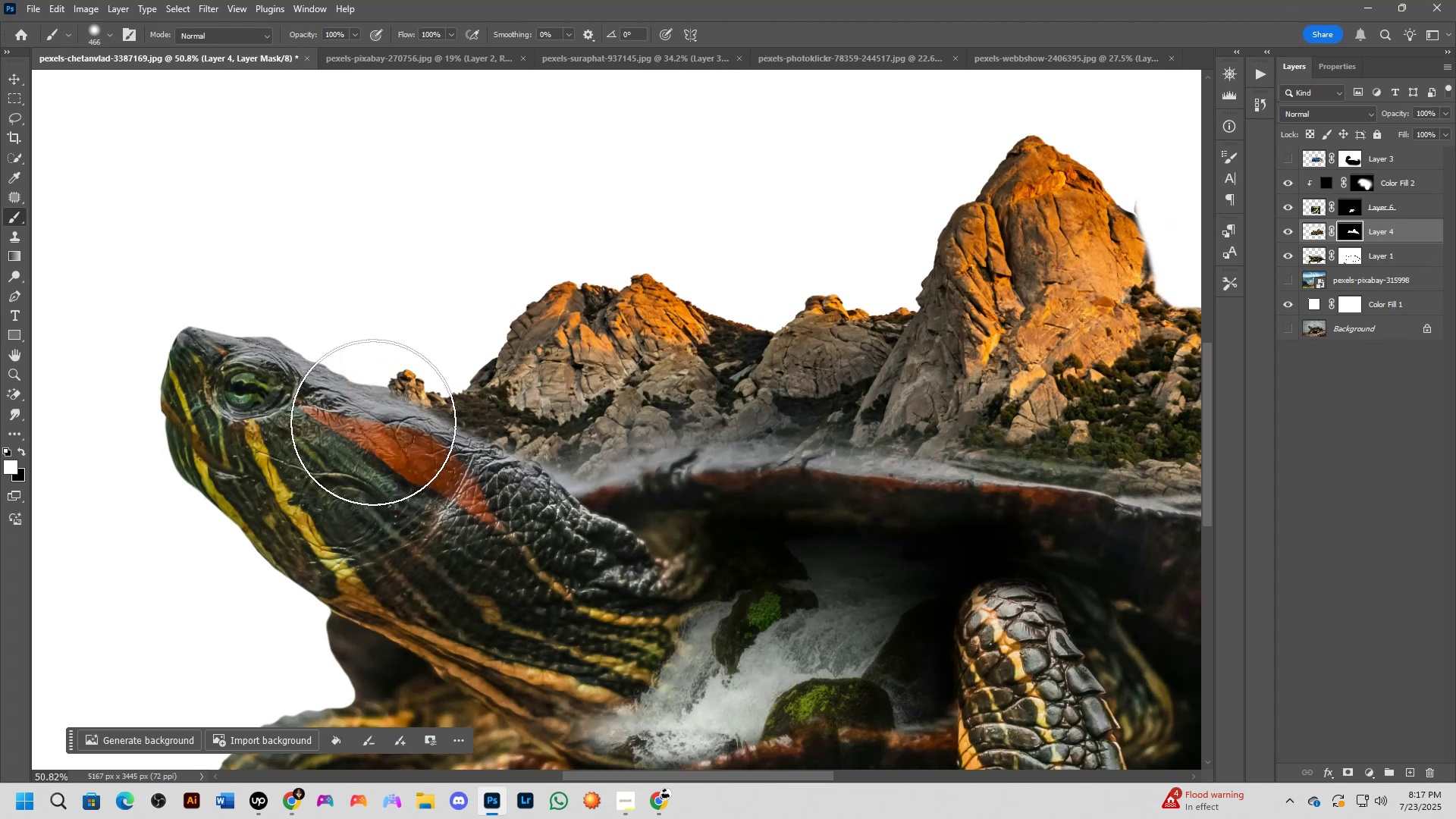 
left_click_drag(start_coordinate=[383, 428], to_coordinate=[463, 485])
 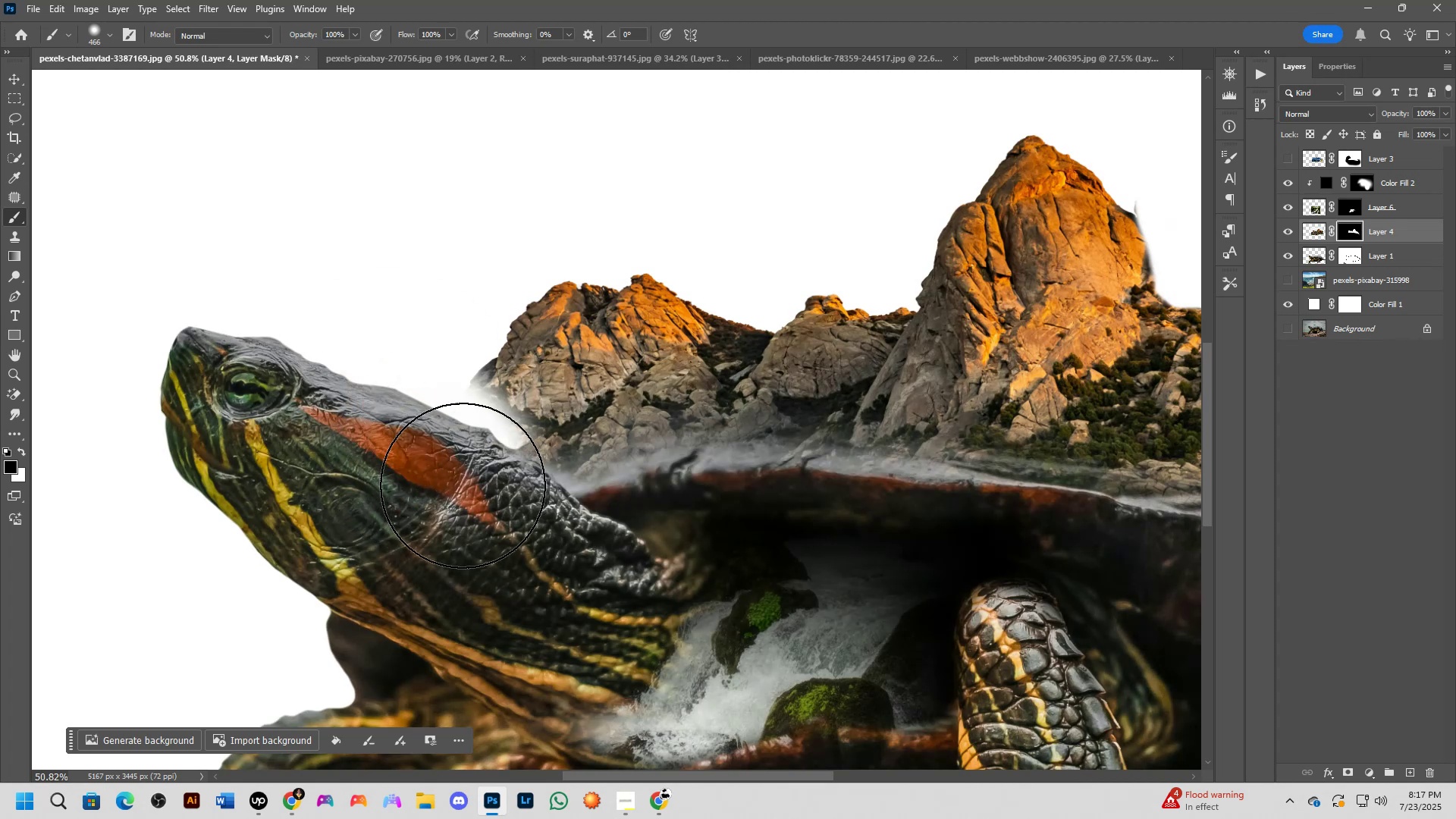 
key(Control+ControlLeft)
 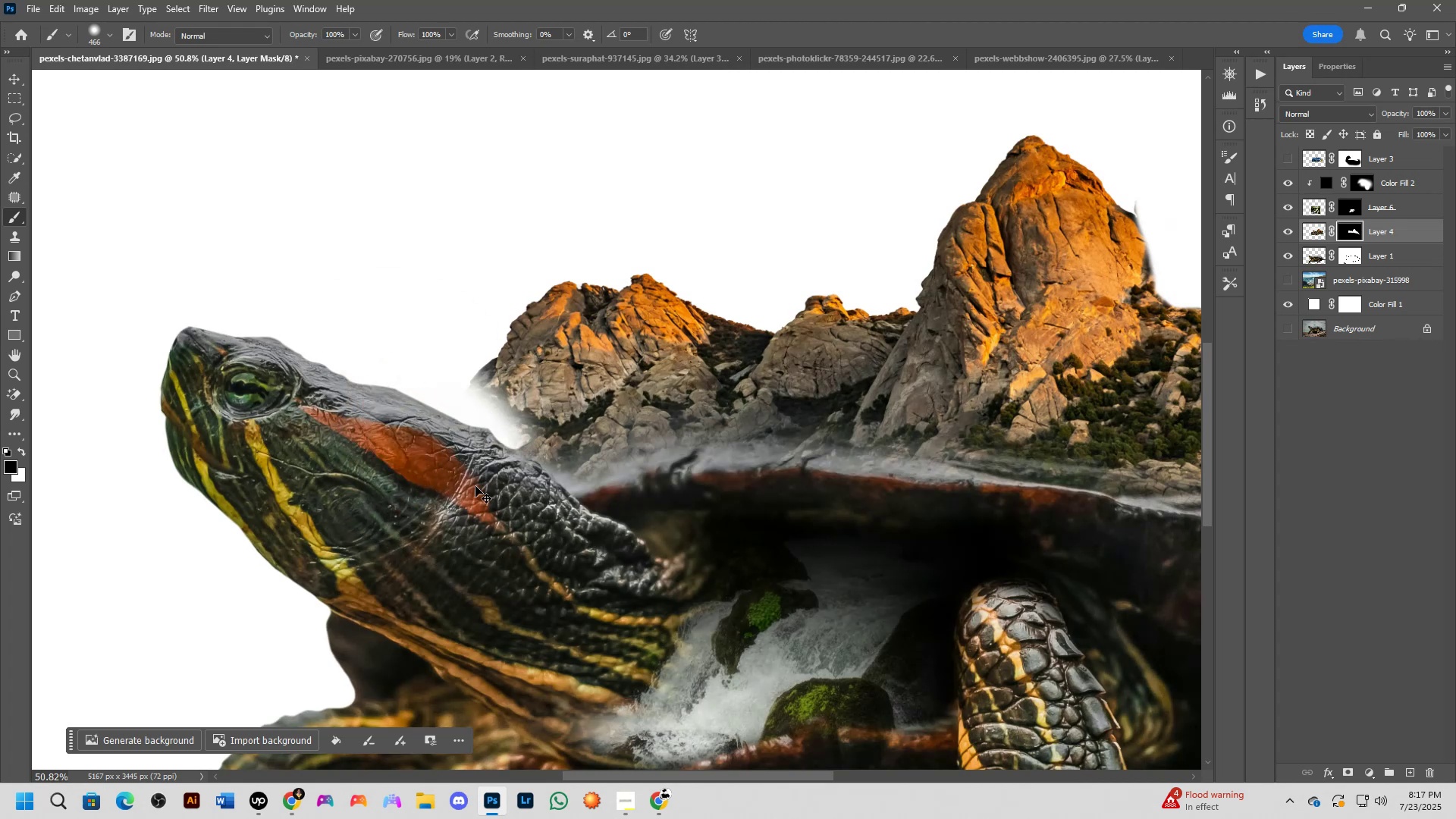 
key(Control+Z)
 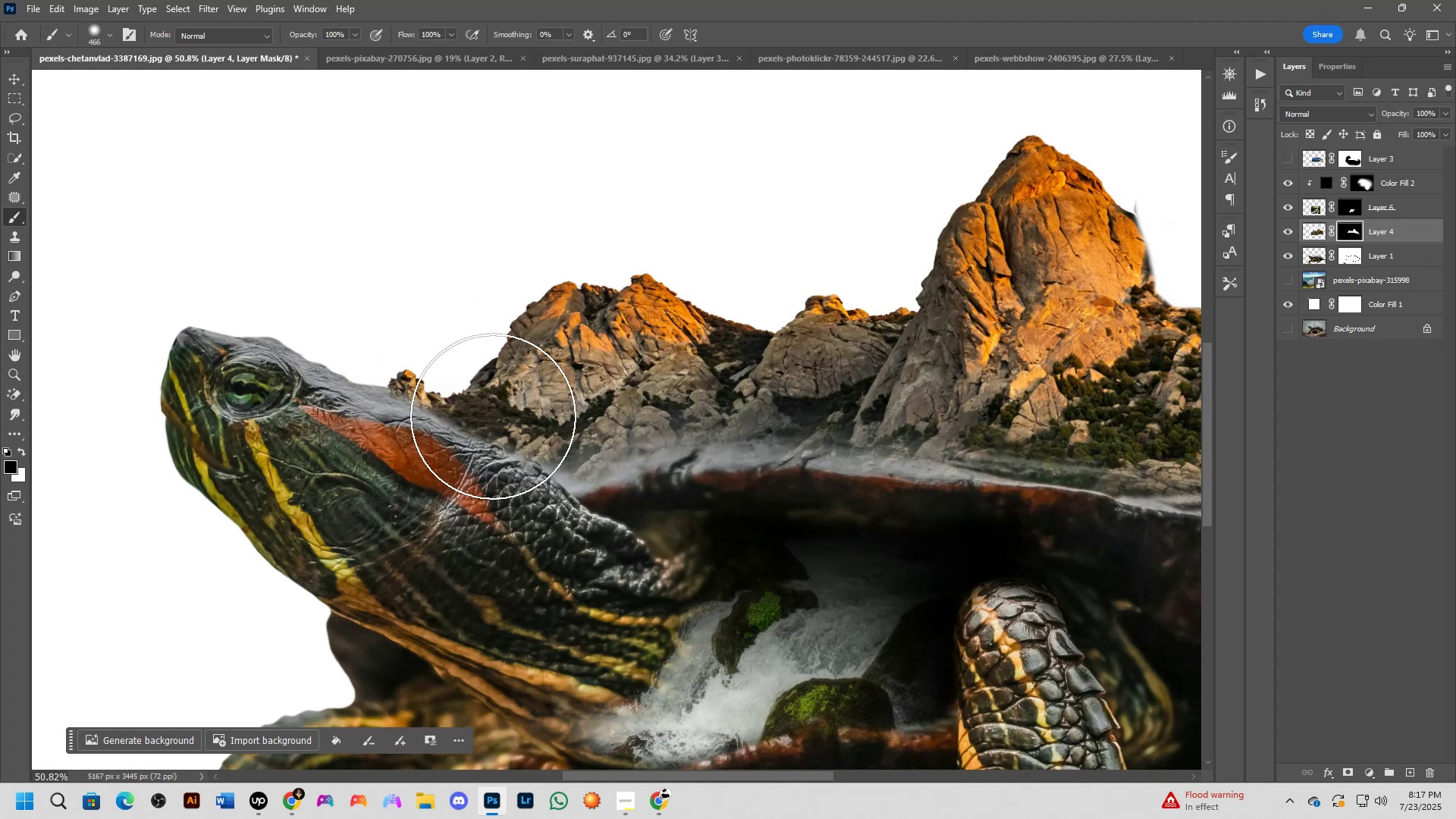 
hold_key(key=AltLeft, duration=0.48)
 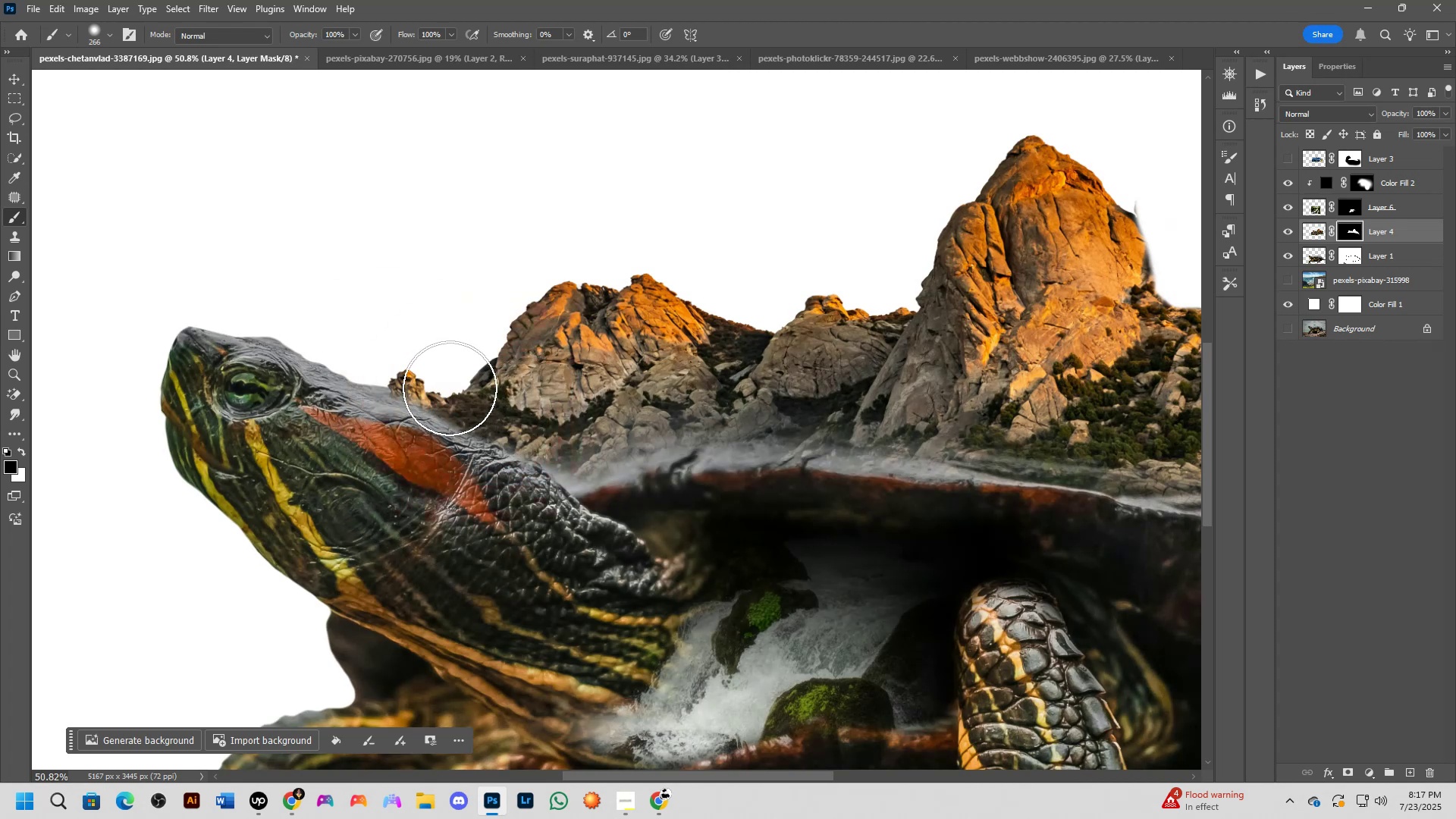 
hold_key(key=AltLeft, duration=0.44)
 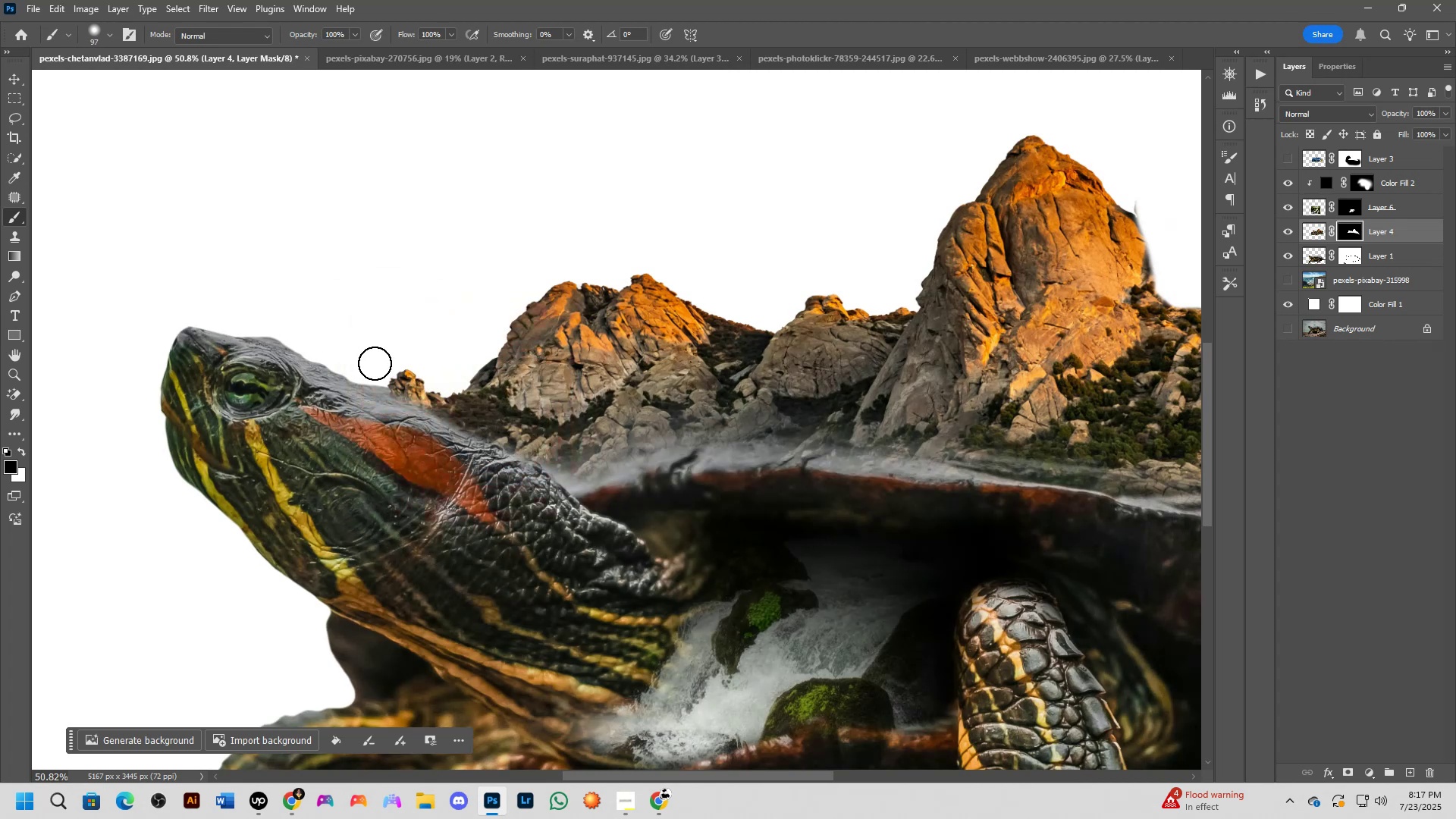 
scroll: coordinate [403, 366], scroll_direction: up, amount: 4.0
 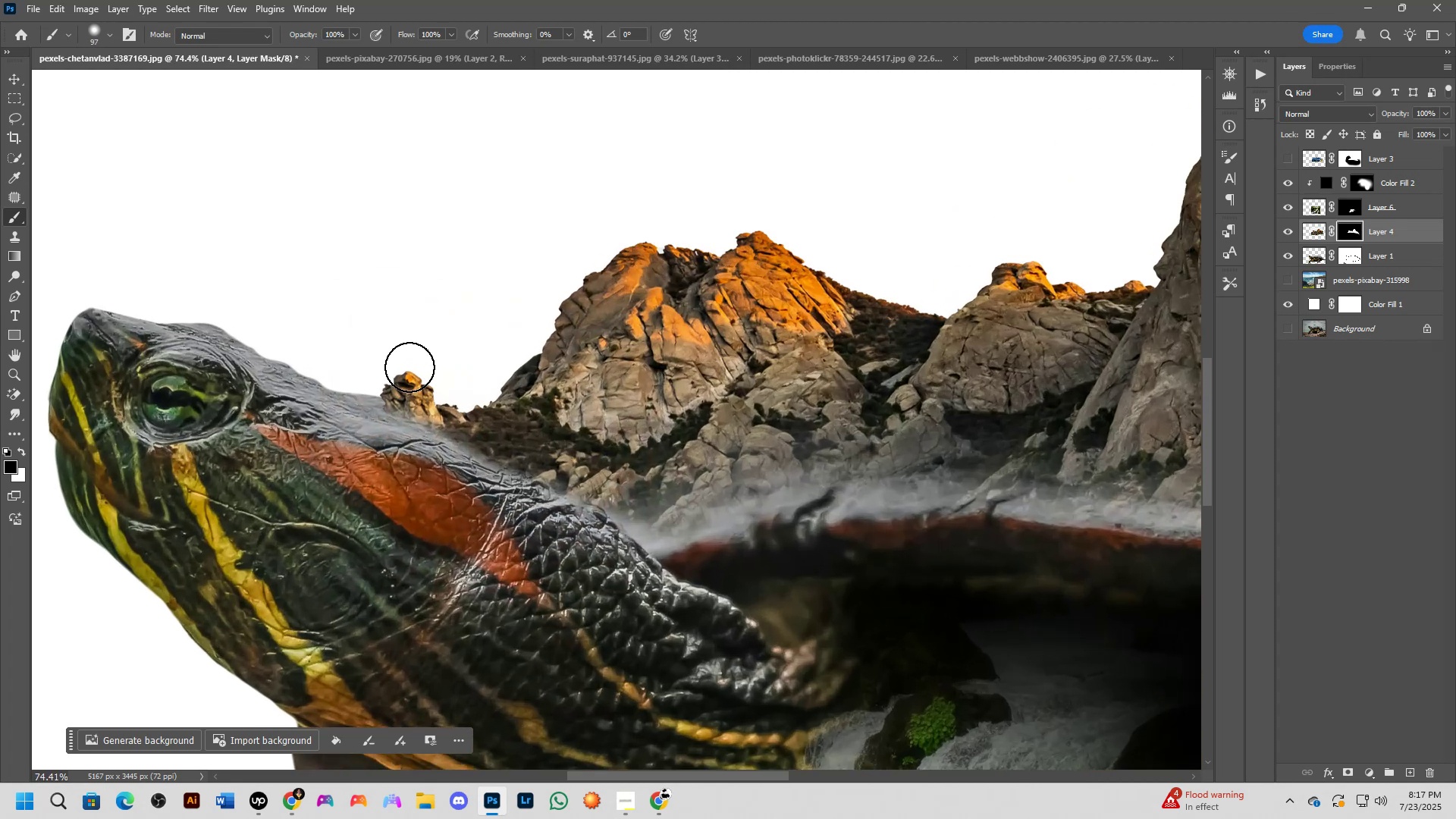 
key(Alt+AltLeft)
 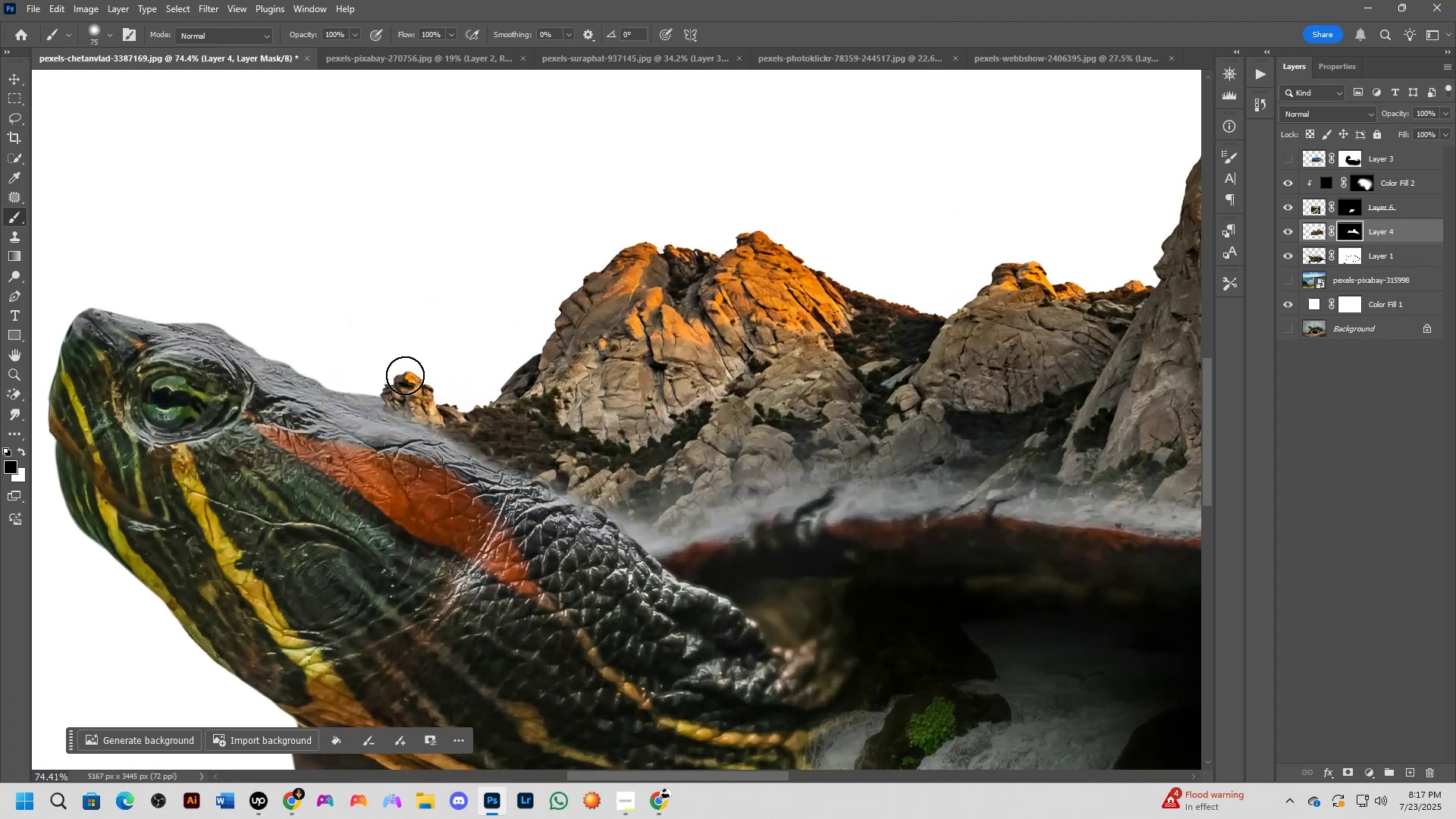 
key(X)
 